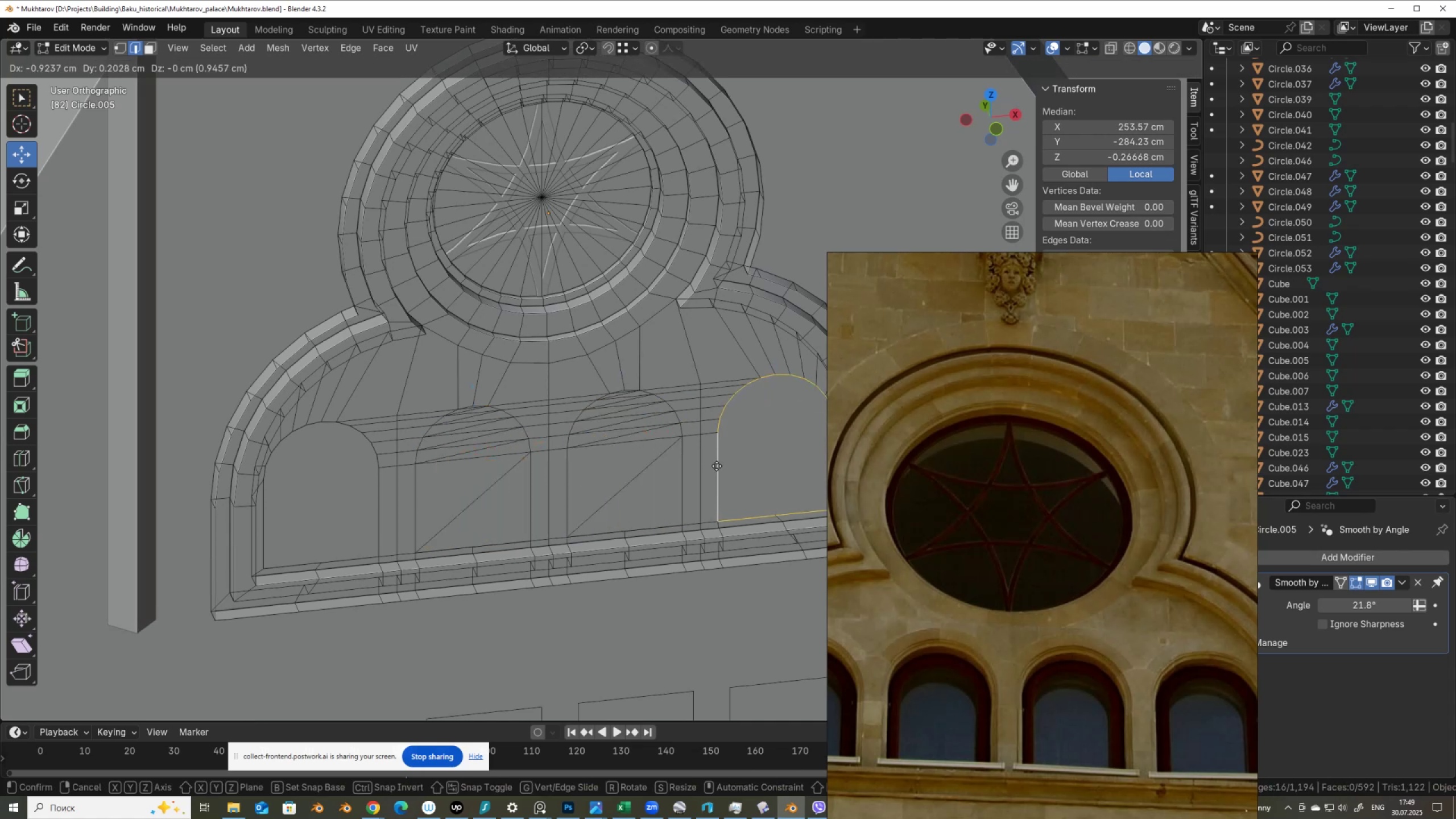 
right_click([717, 466])
 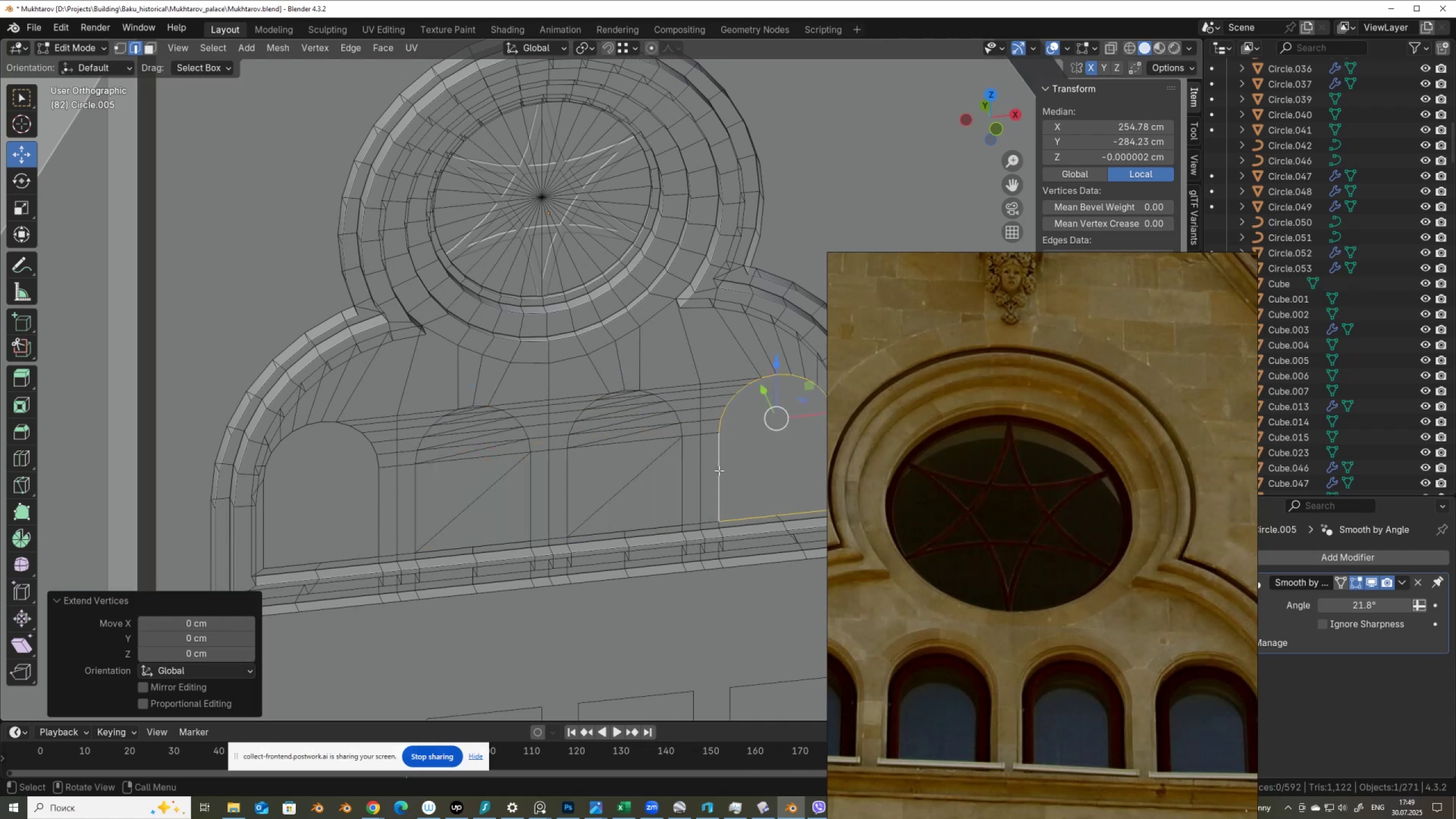 
hold_key(key=AltLeft, duration=0.46)
 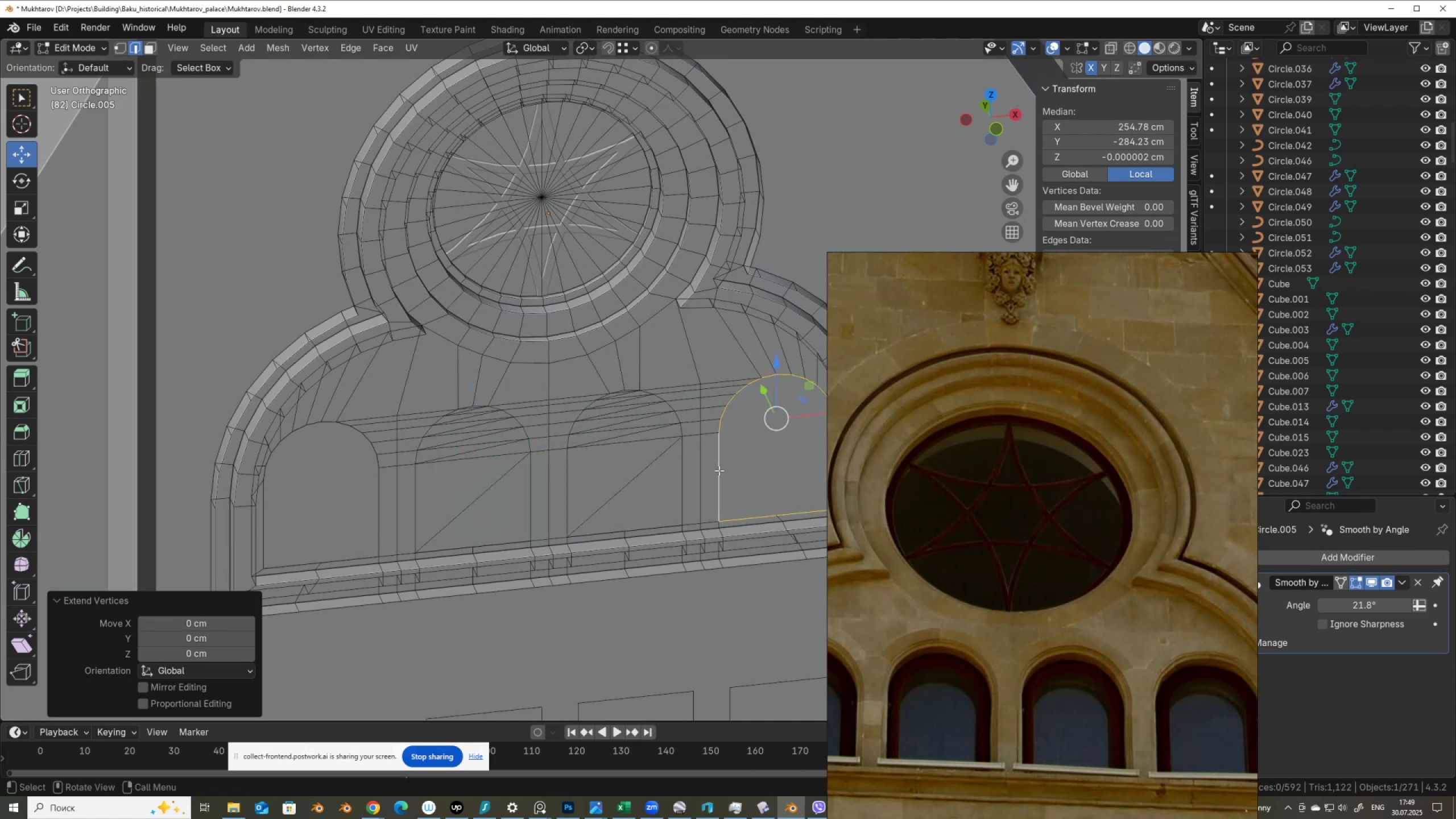 
key(Alt+F)
 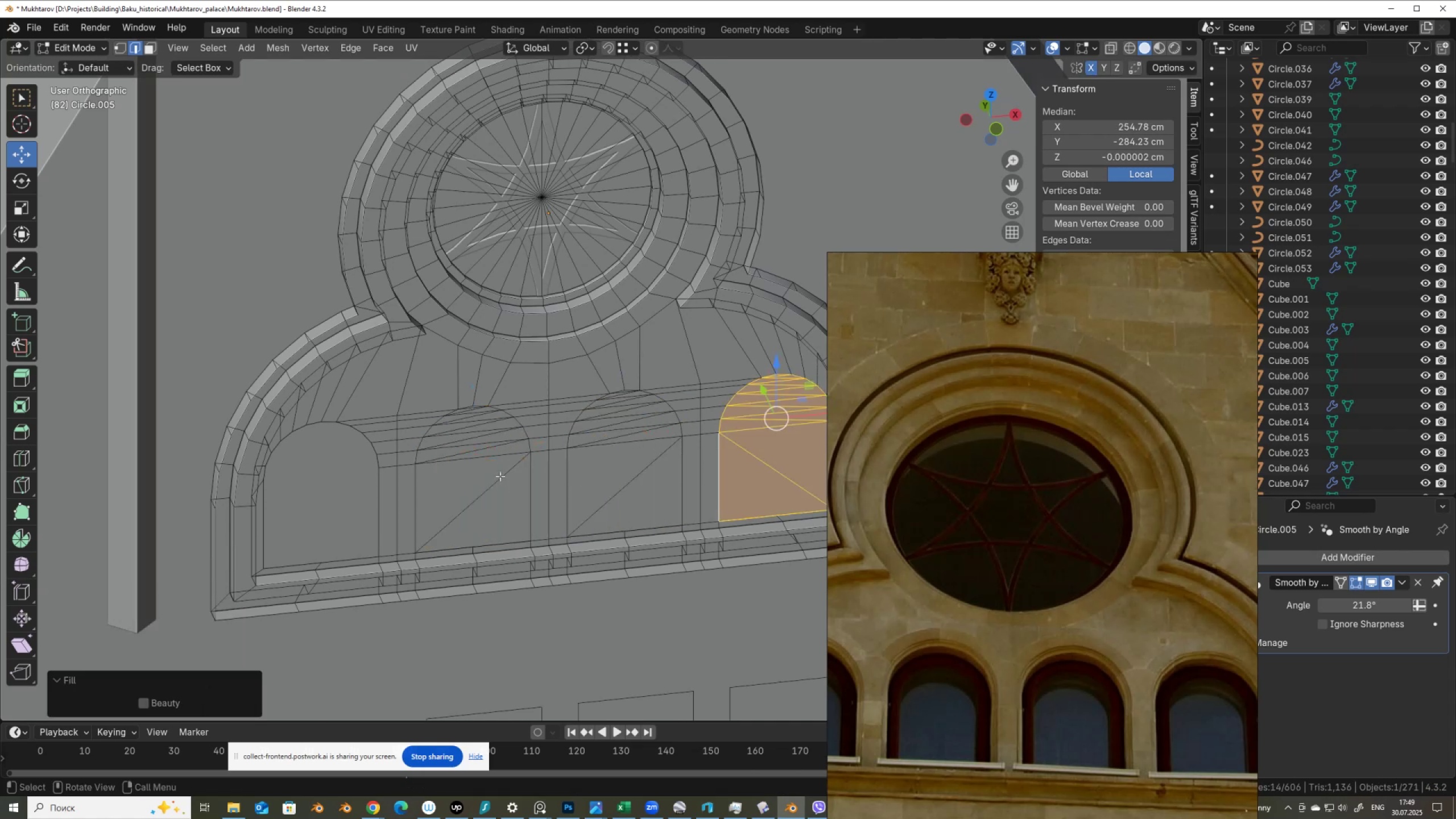 
hold_key(key=AltLeft, duration=0.58)
left_click([370, 514])
 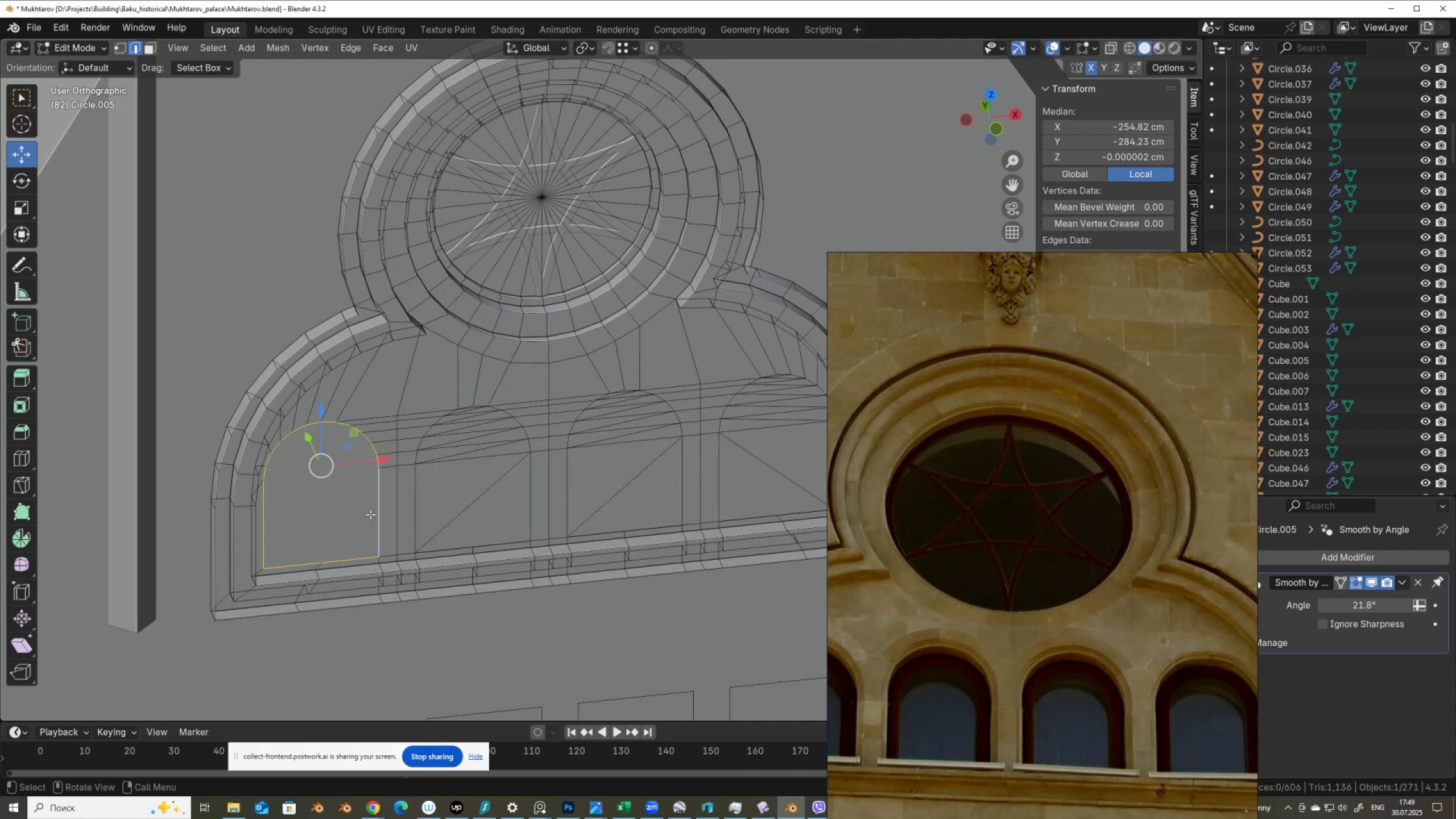 
key(Alt+F)
 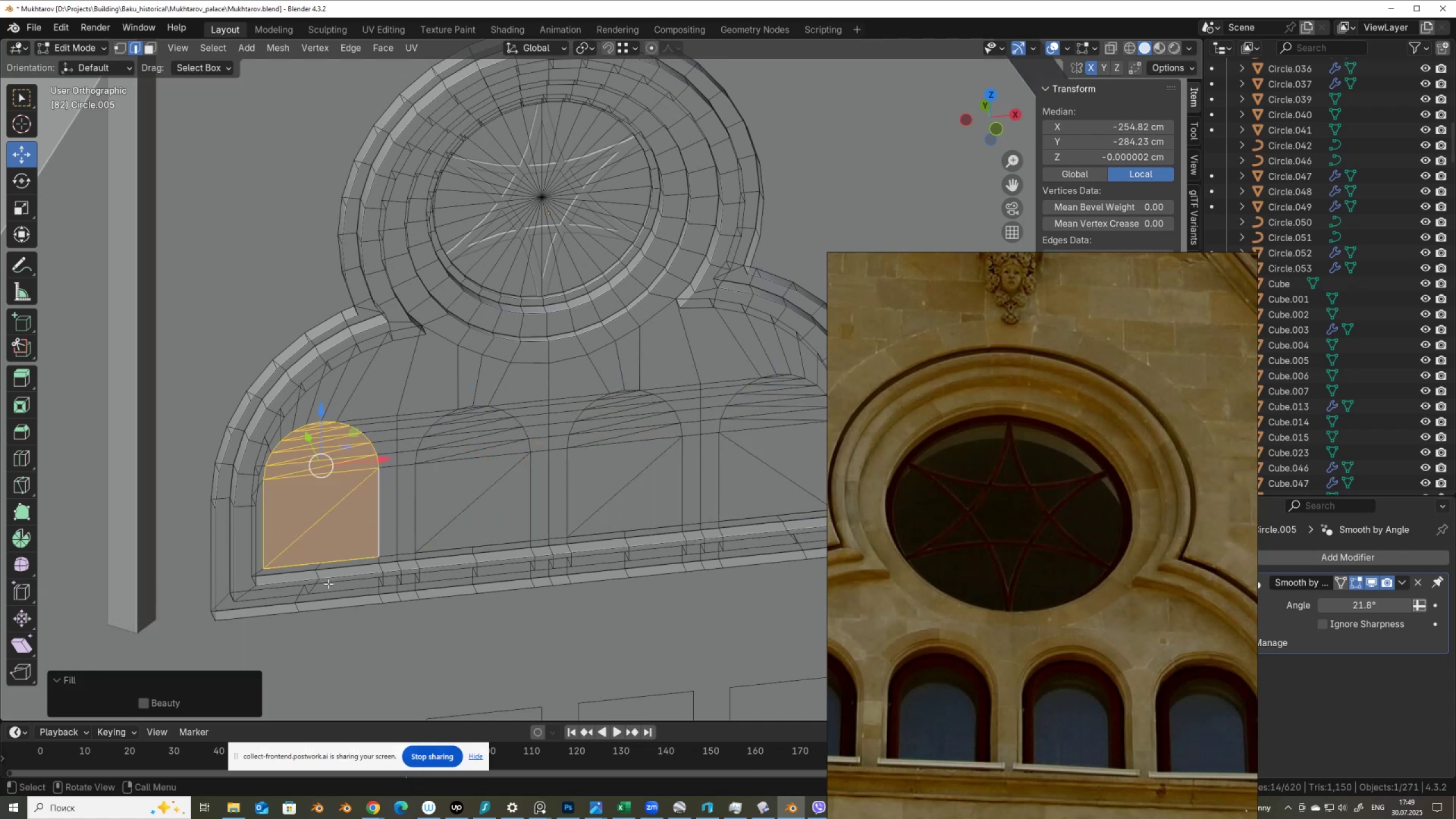 
hold_key(key=AltLeft, duration=0.43)
left_click([317, 583])
 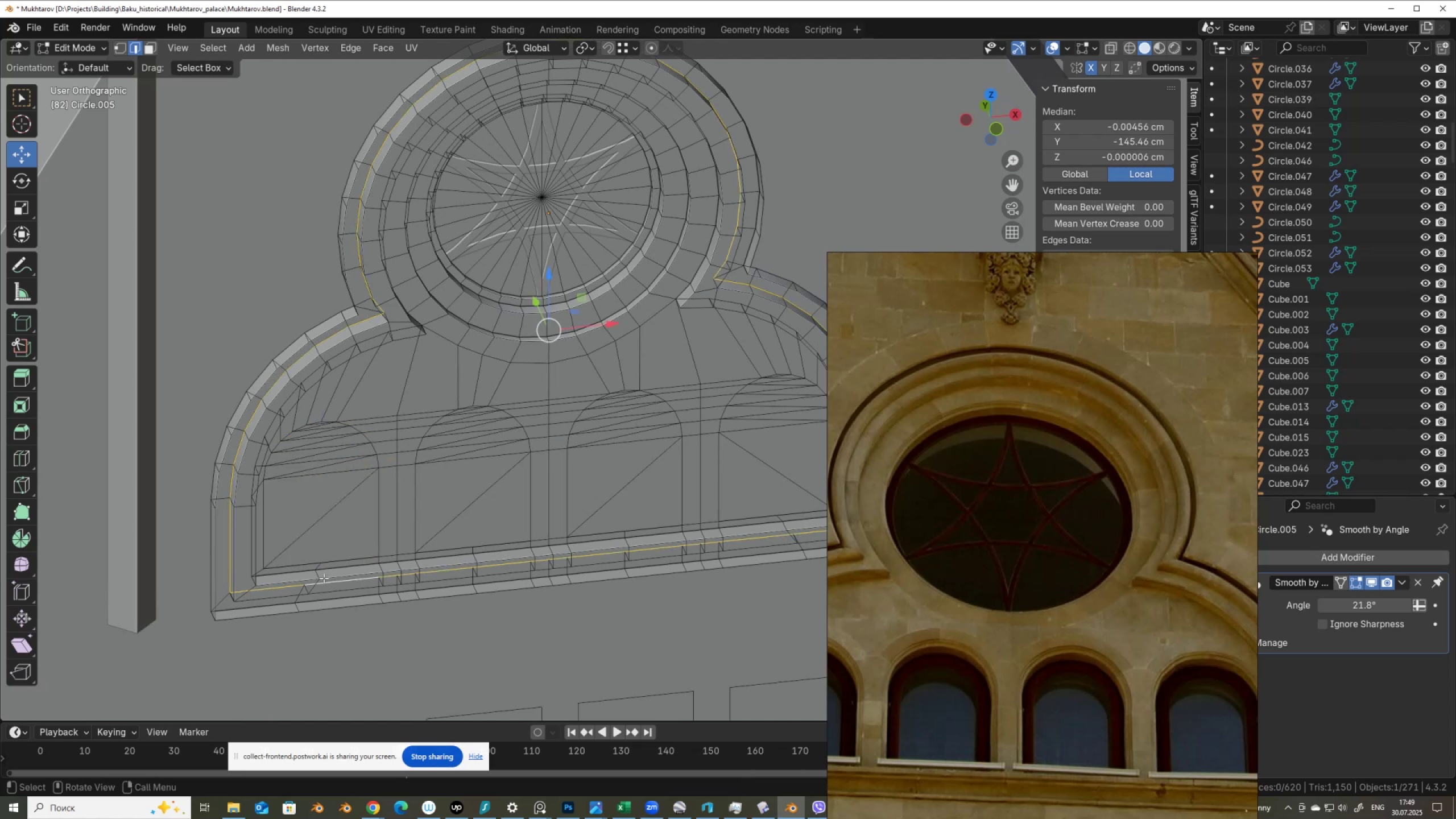 
hold_key(key=AltLeft, duration=0.33)
left_click([317, 574])
 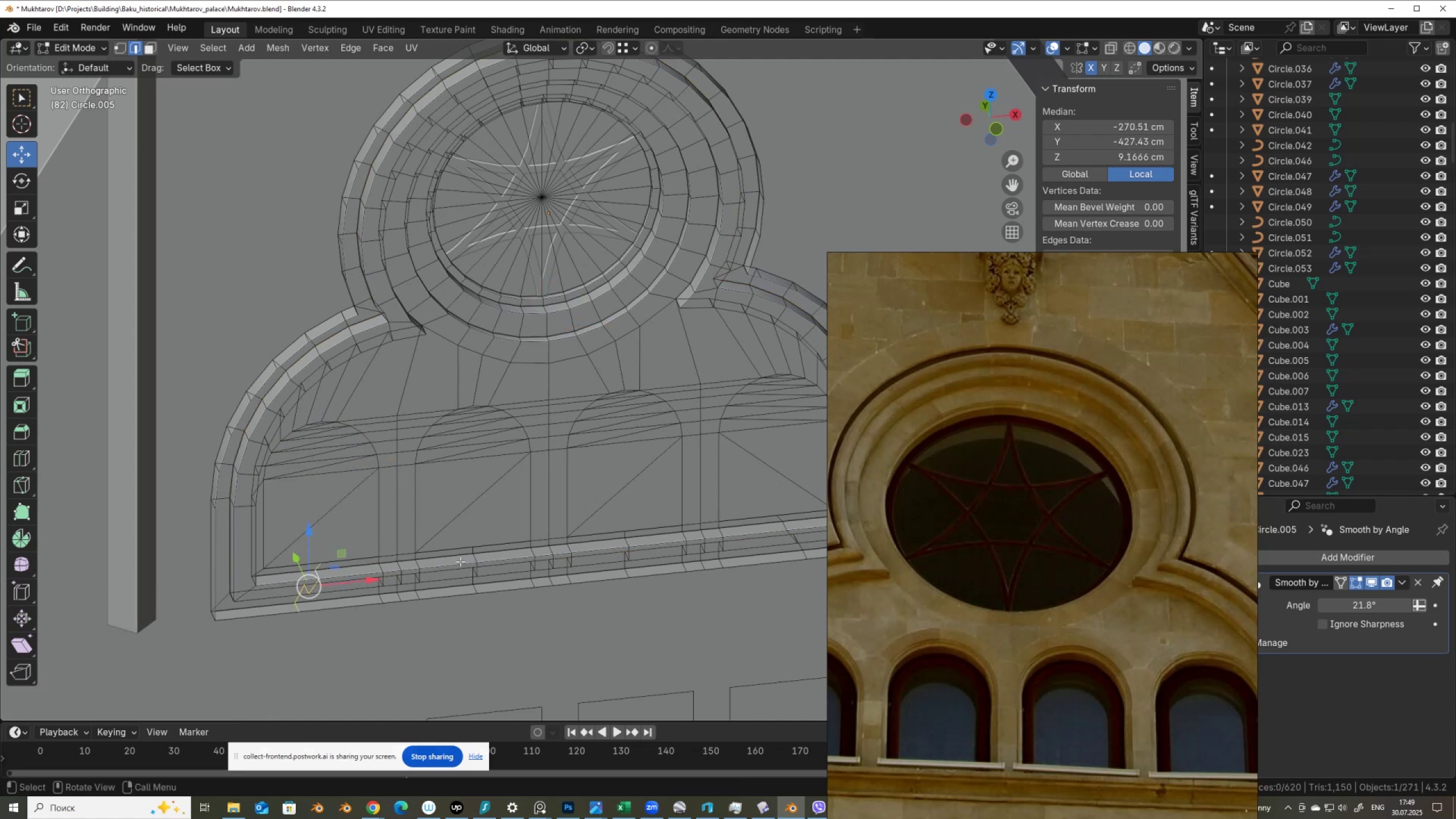 
hold_key(key=AltLeft, duration=1.51)
hold_key(key=ShiftLeft, duration=1.5)
left_click([478, 559])
 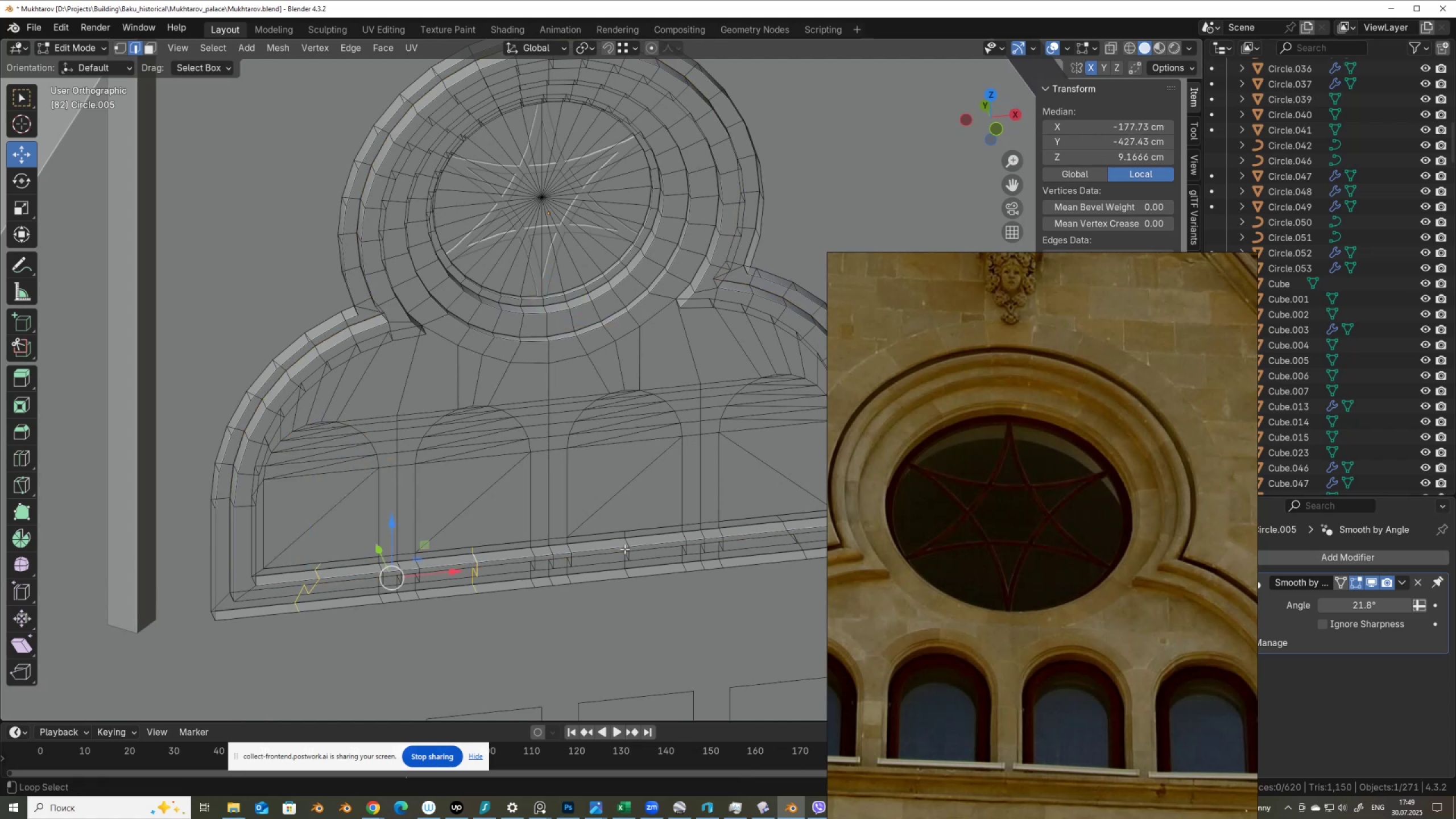 
hold_key(key=ShiftLeft, duration=1.52)
hold_key(key=AltLeft, duration=1.52)
left_click([626, 542])
 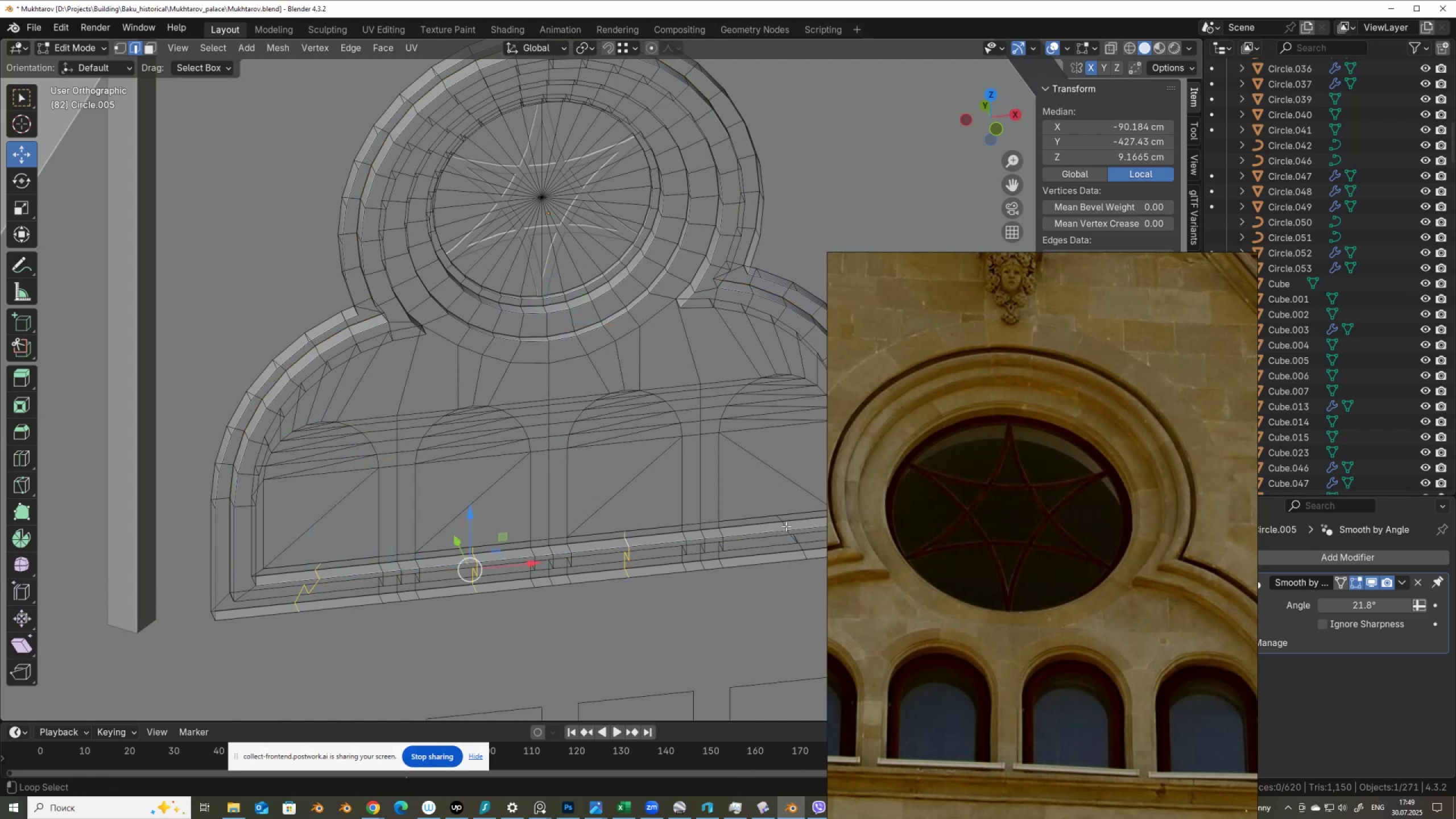 
left_click([786, 526])
 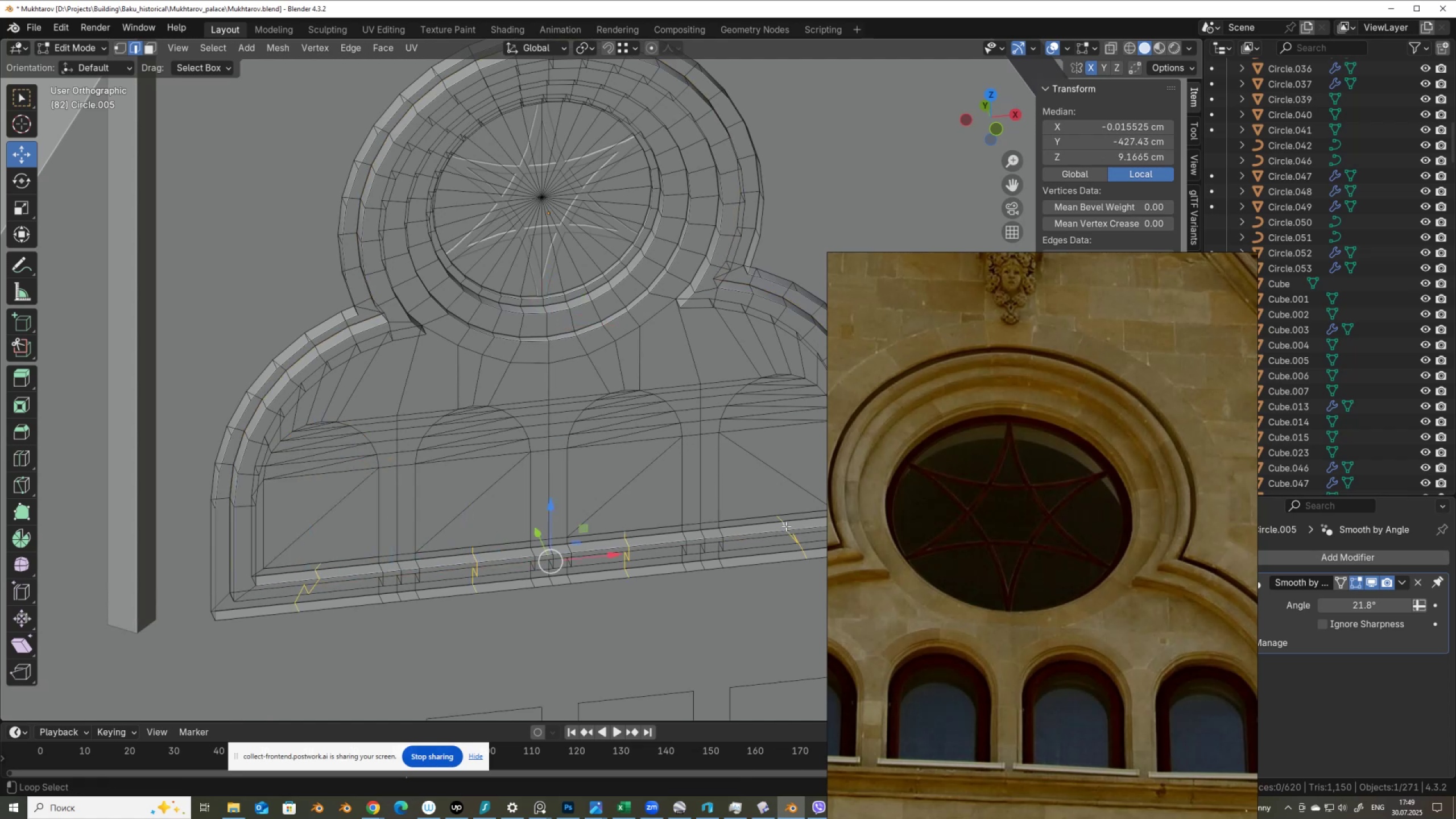 
key(Alt+Shift+AltLeft)
 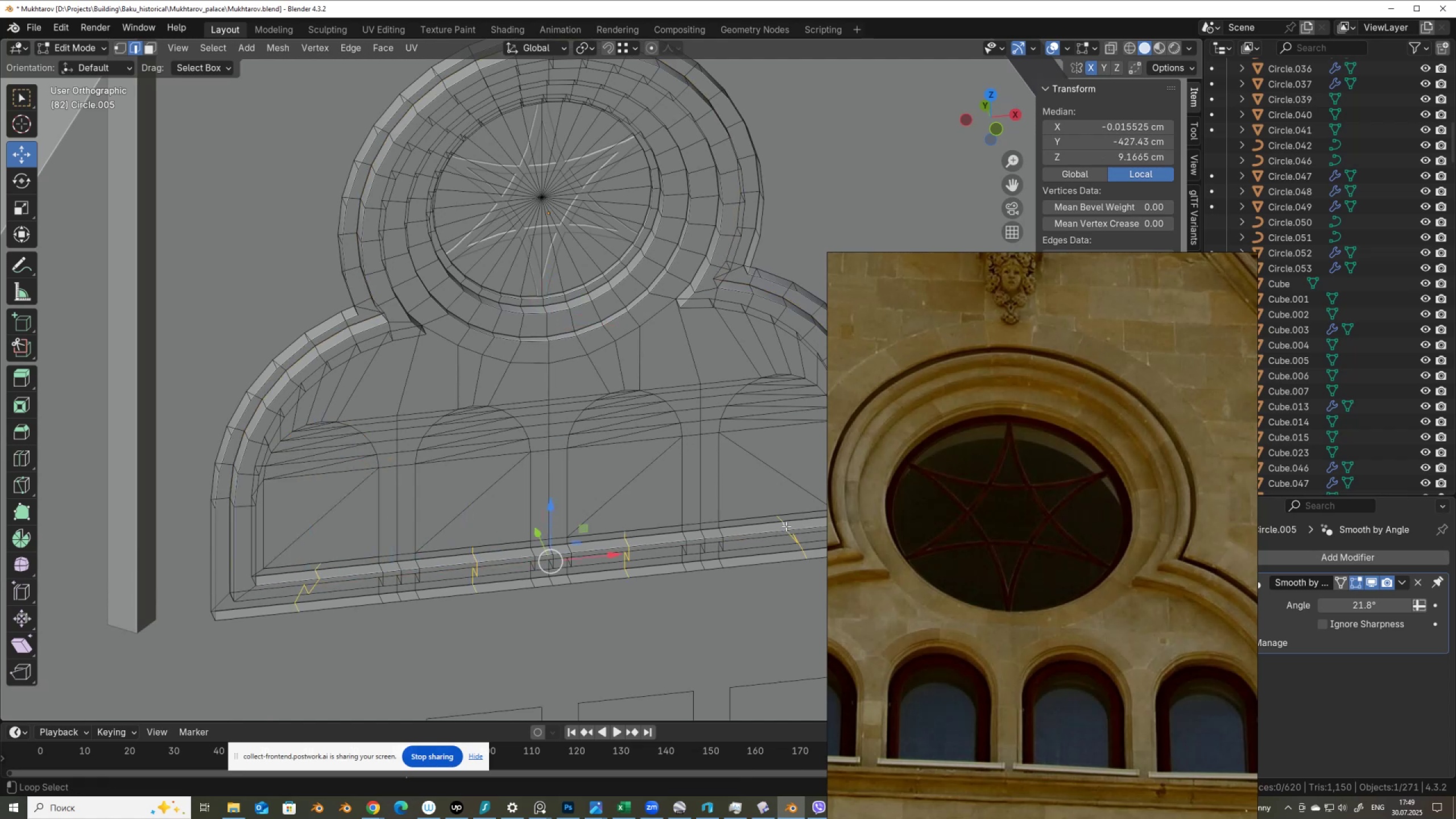 
key(Alt+Shift+ShiftLeft)
 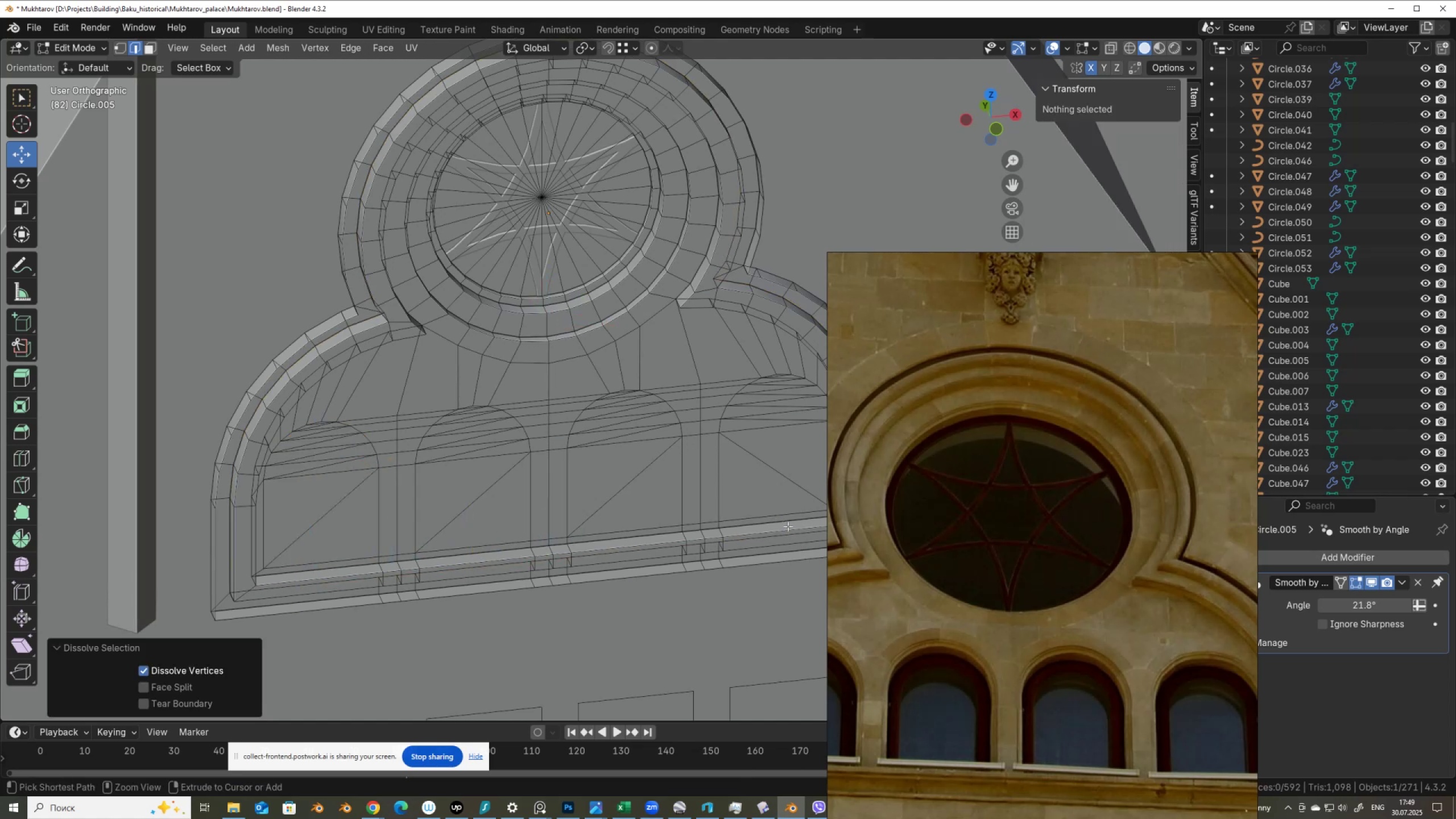 
key(Alt+Shift+ShiftLeft)
 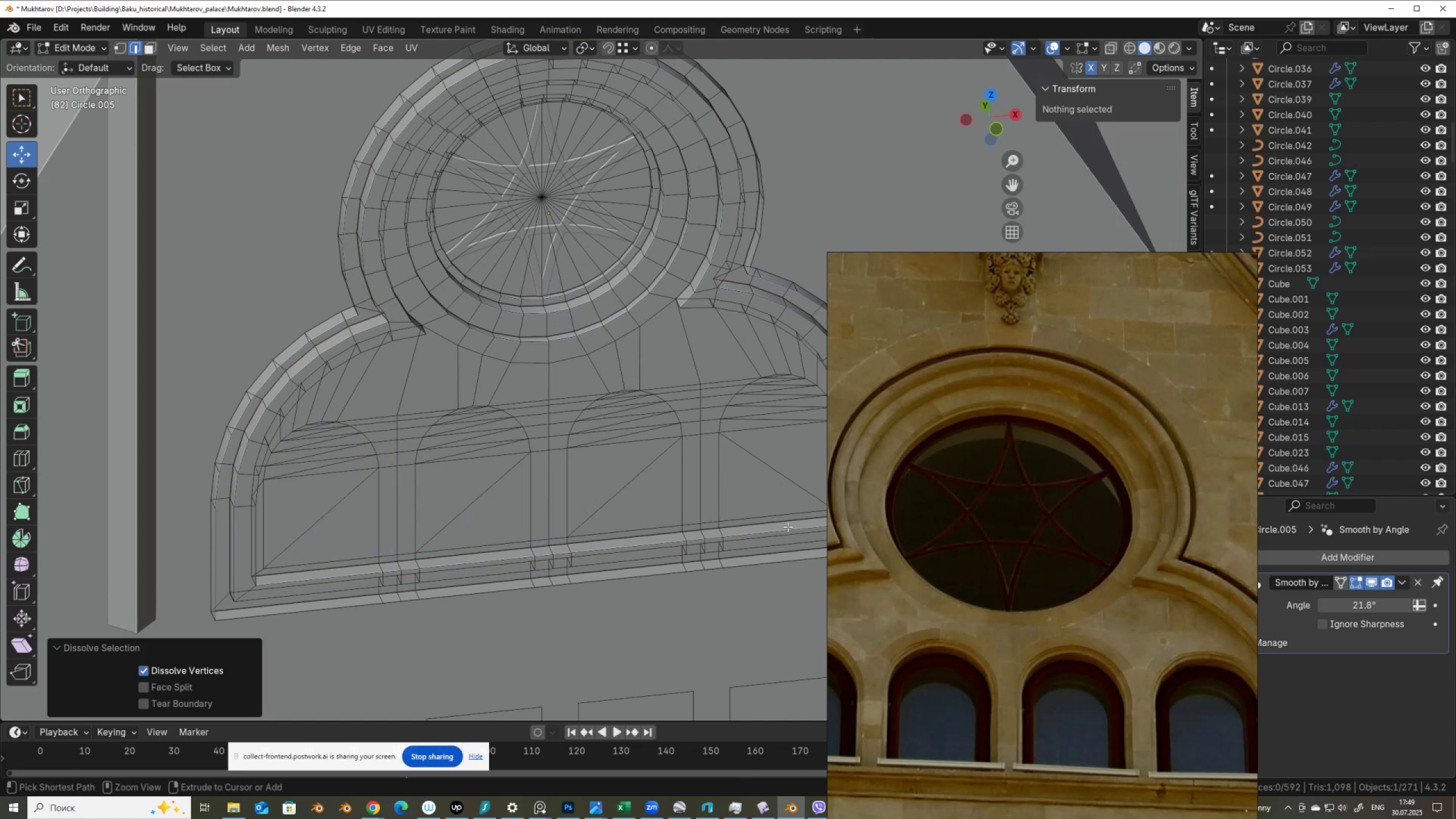 
key(Alt+Shift+AltLeft)
 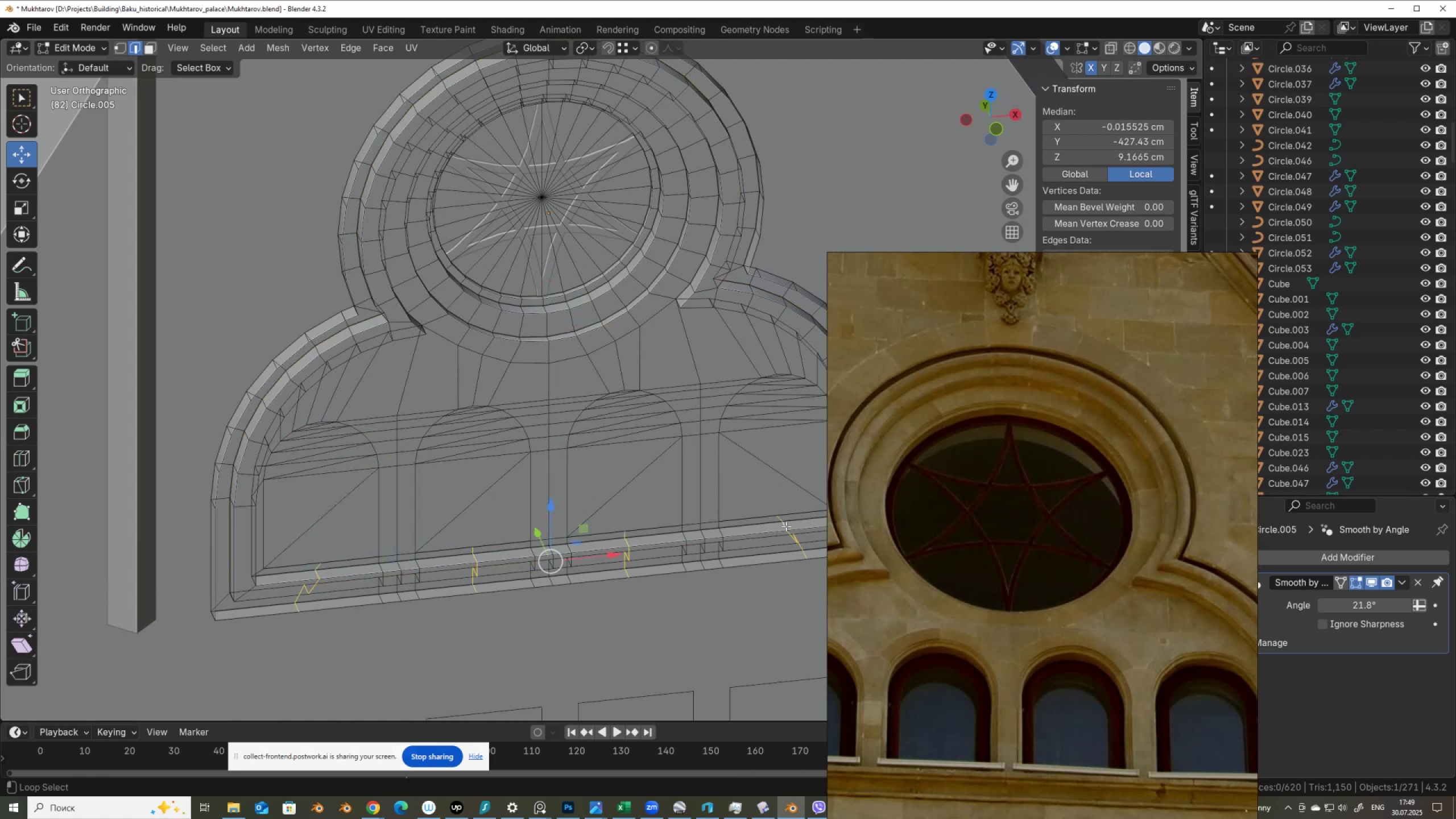 
key(Alt+Shift+ShiftLeft)
 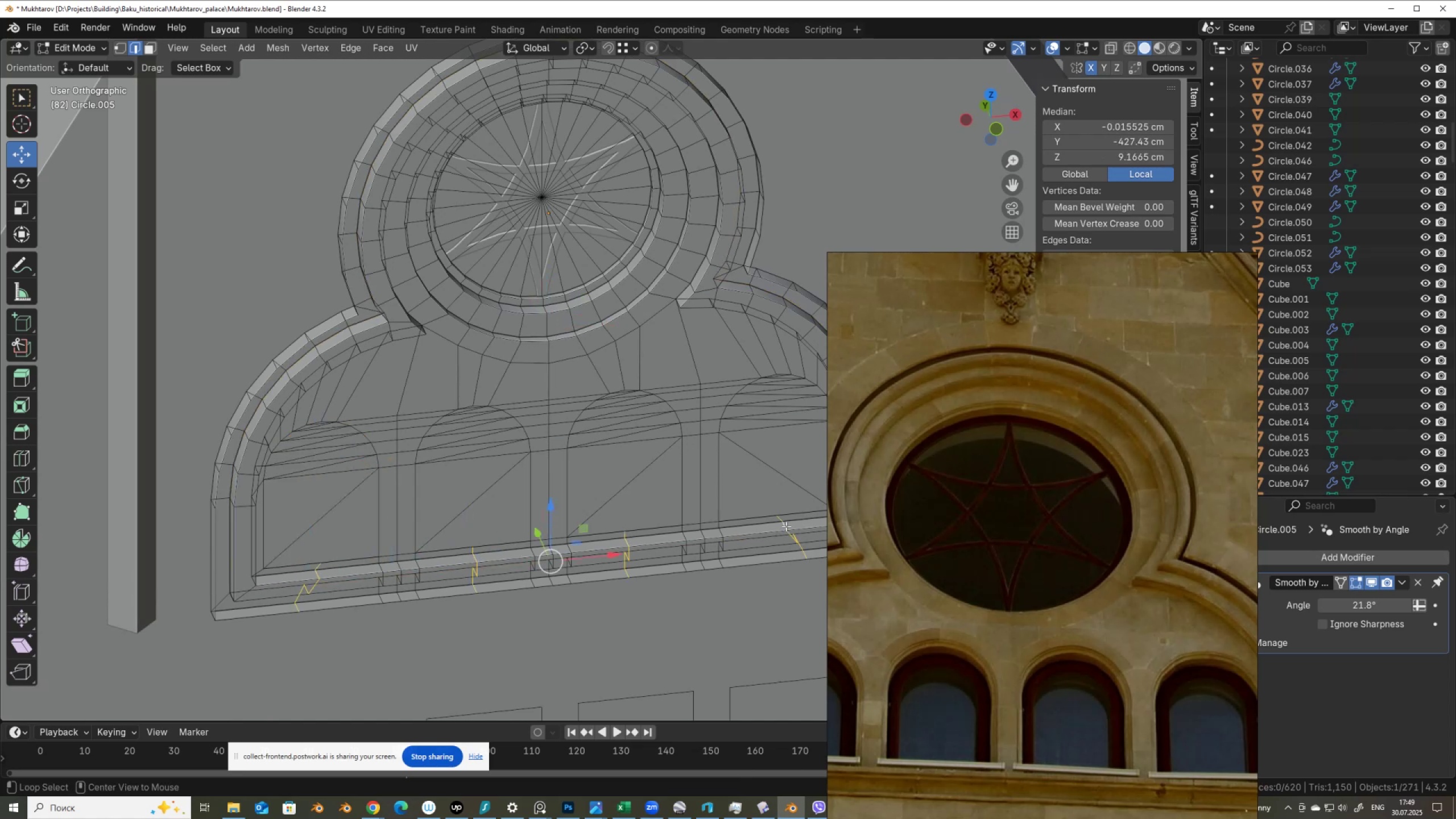 
key(Alt+Shift+AltLeft)
 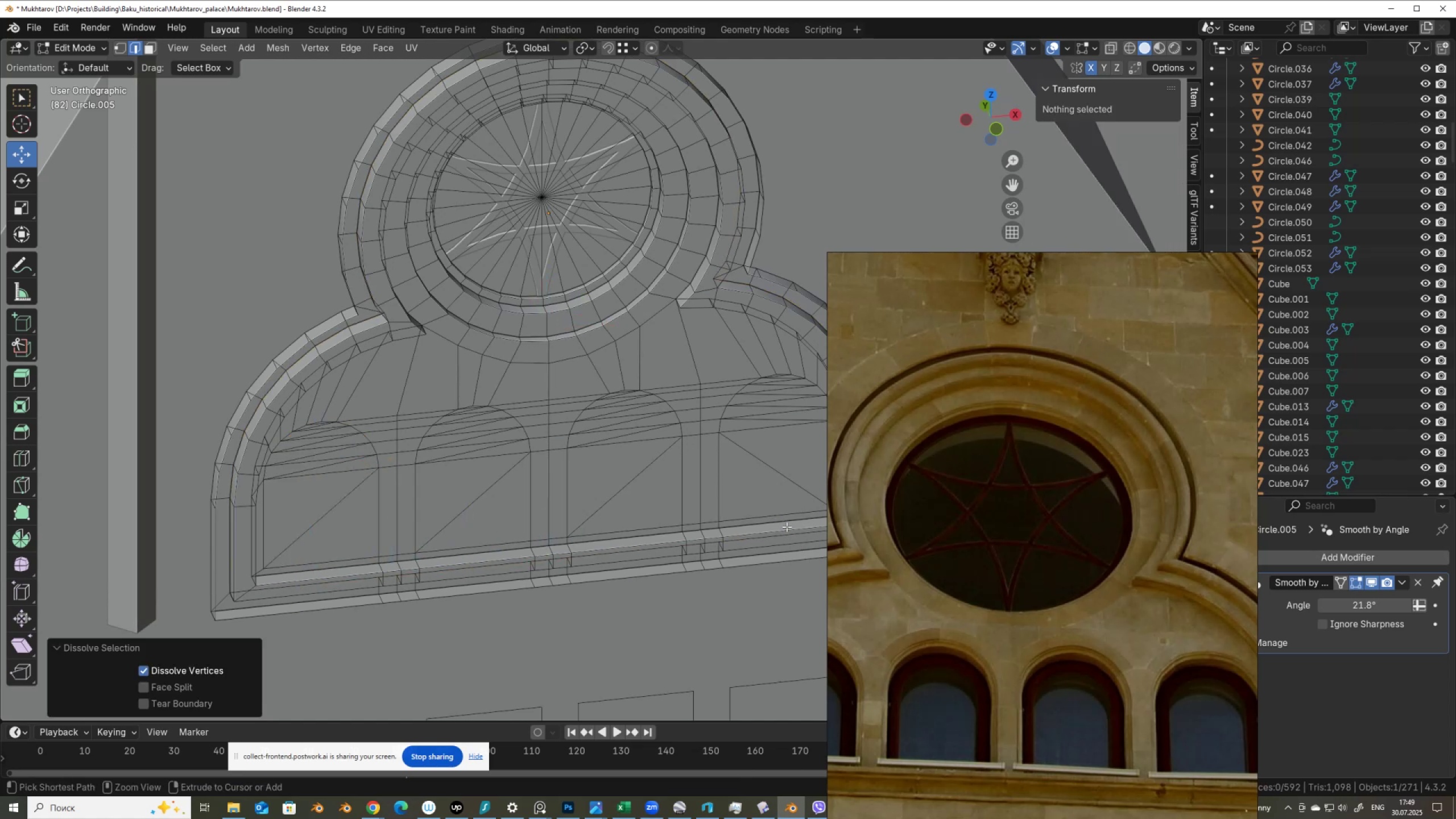 
key(Alt+Shift+AltLeft)
 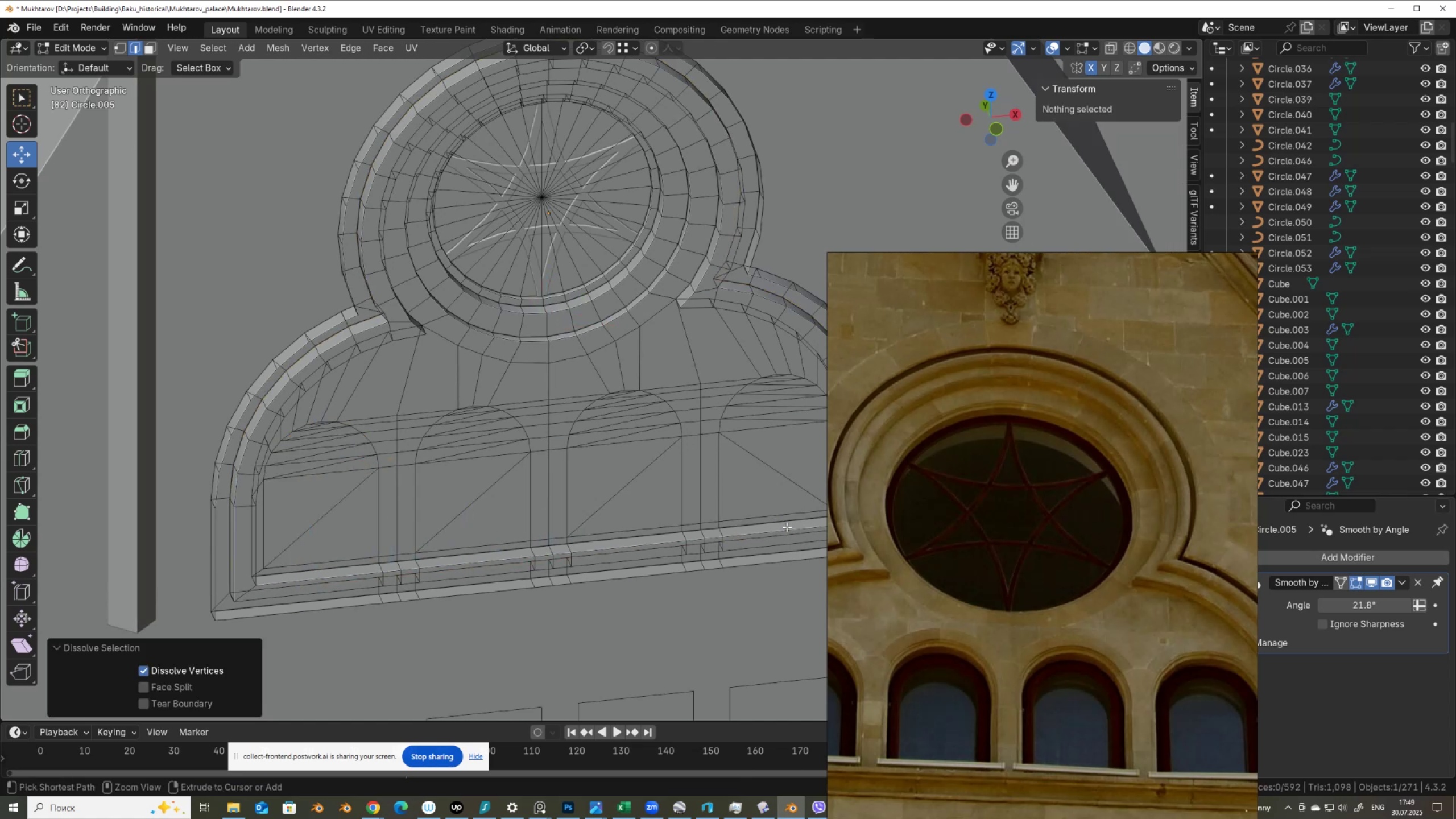 
key(Alt+Shift+ShiftLeft)
 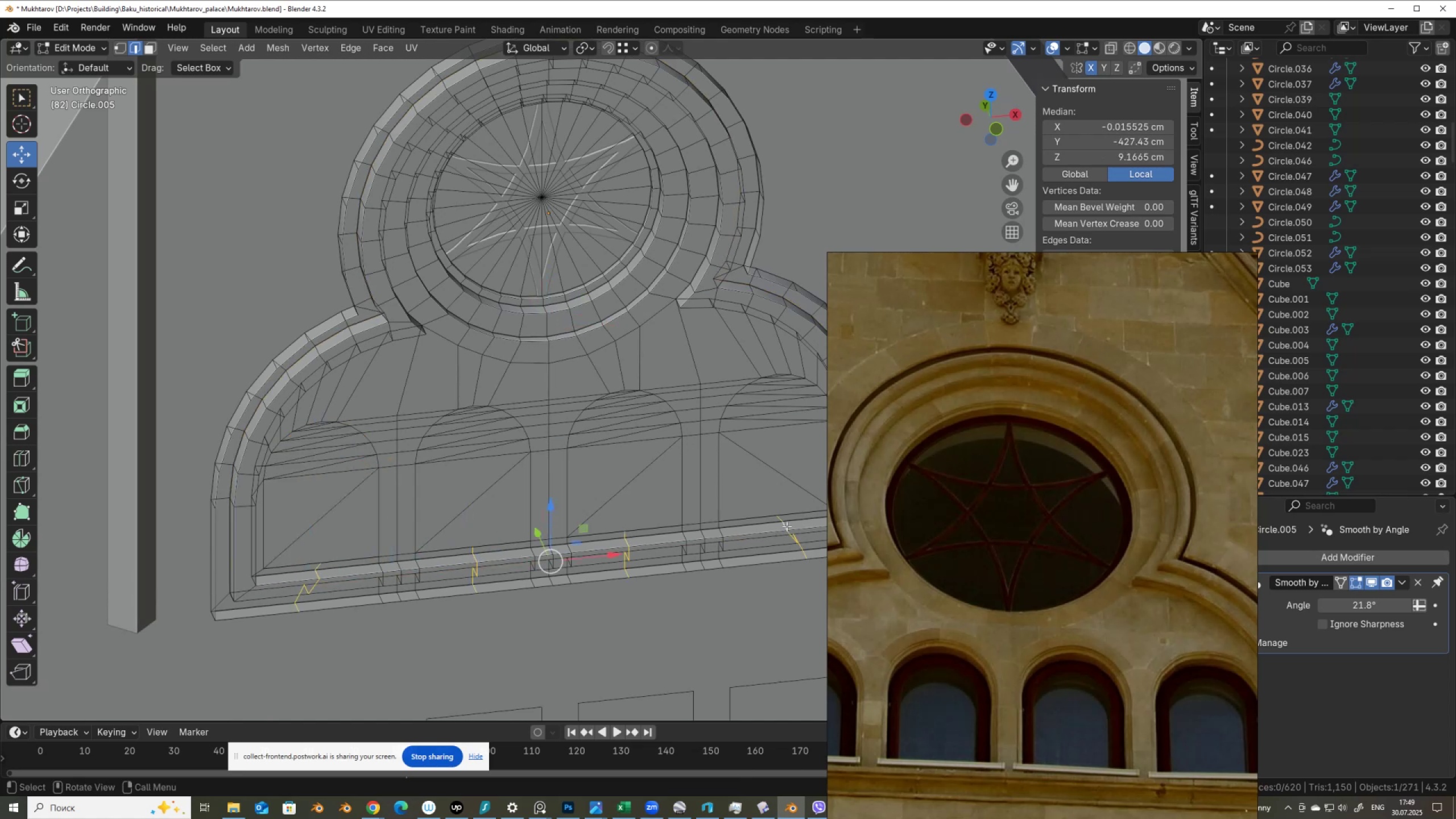 
key(Control+X)
 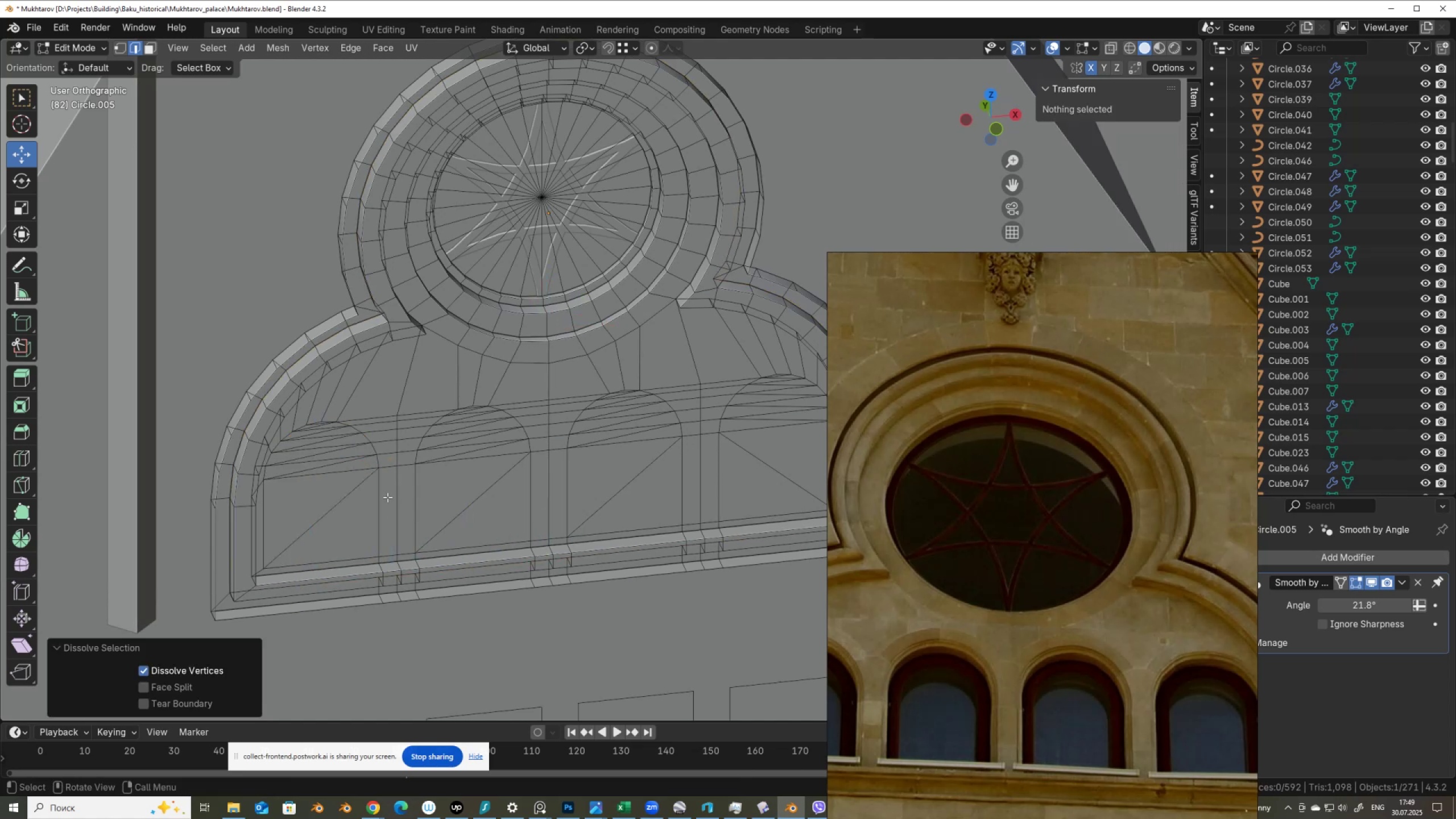 
scroll: coordinate [391, 499], scroll_direction: down, amount: 2.0
 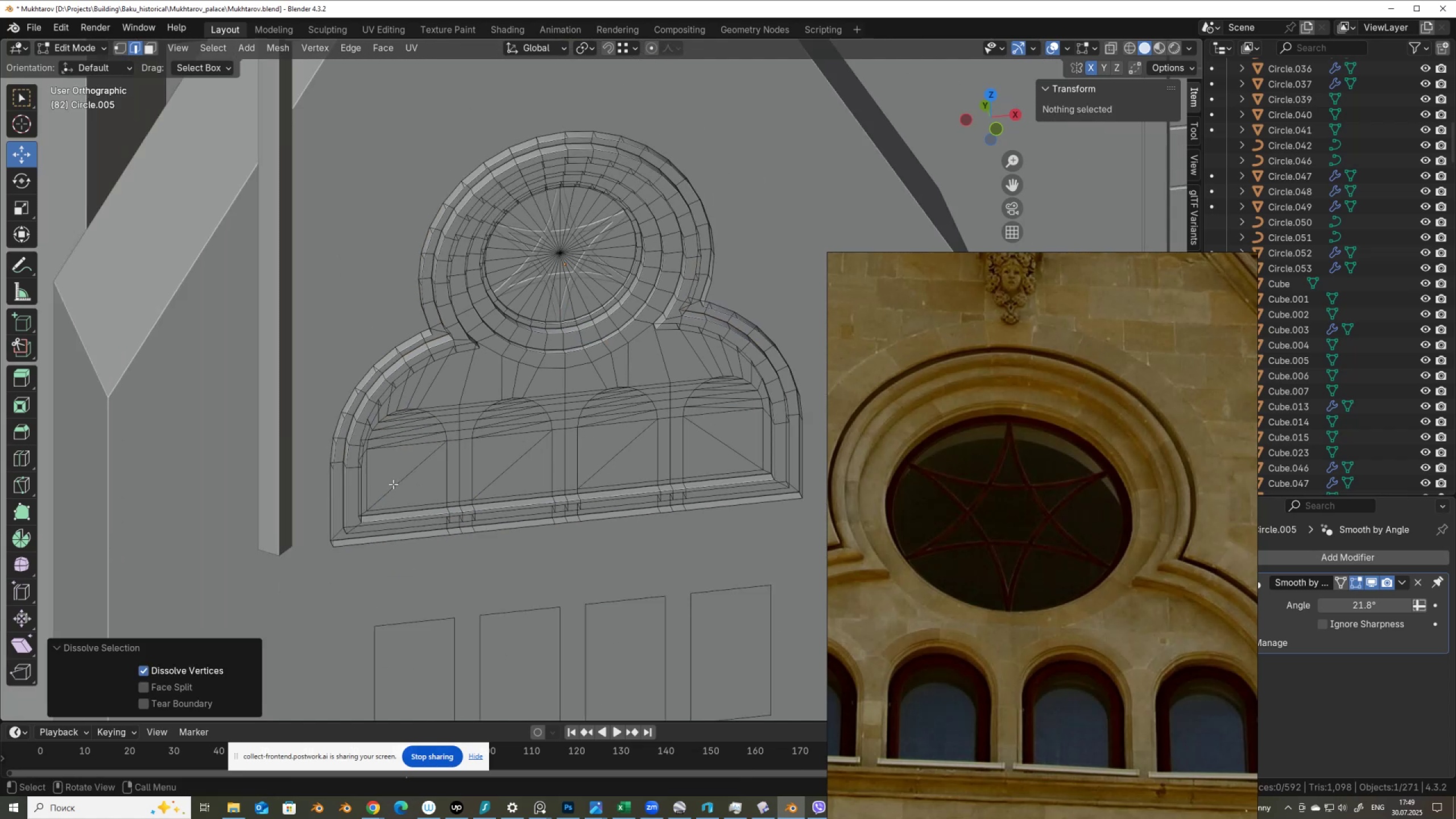 
key(3)
 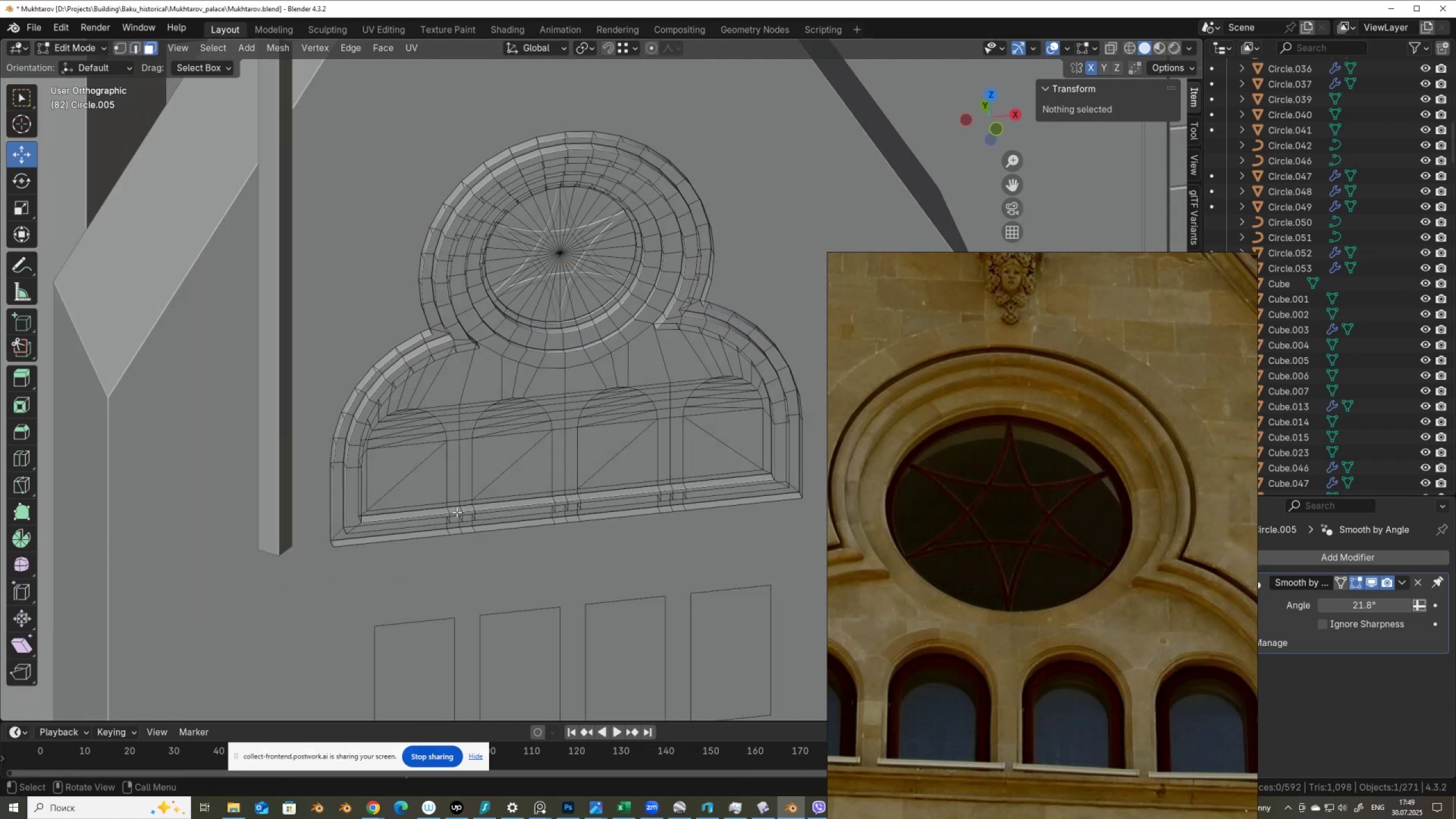 
scroll: coordinate [431, 483], scroll_direction: down, amount: 1.0
 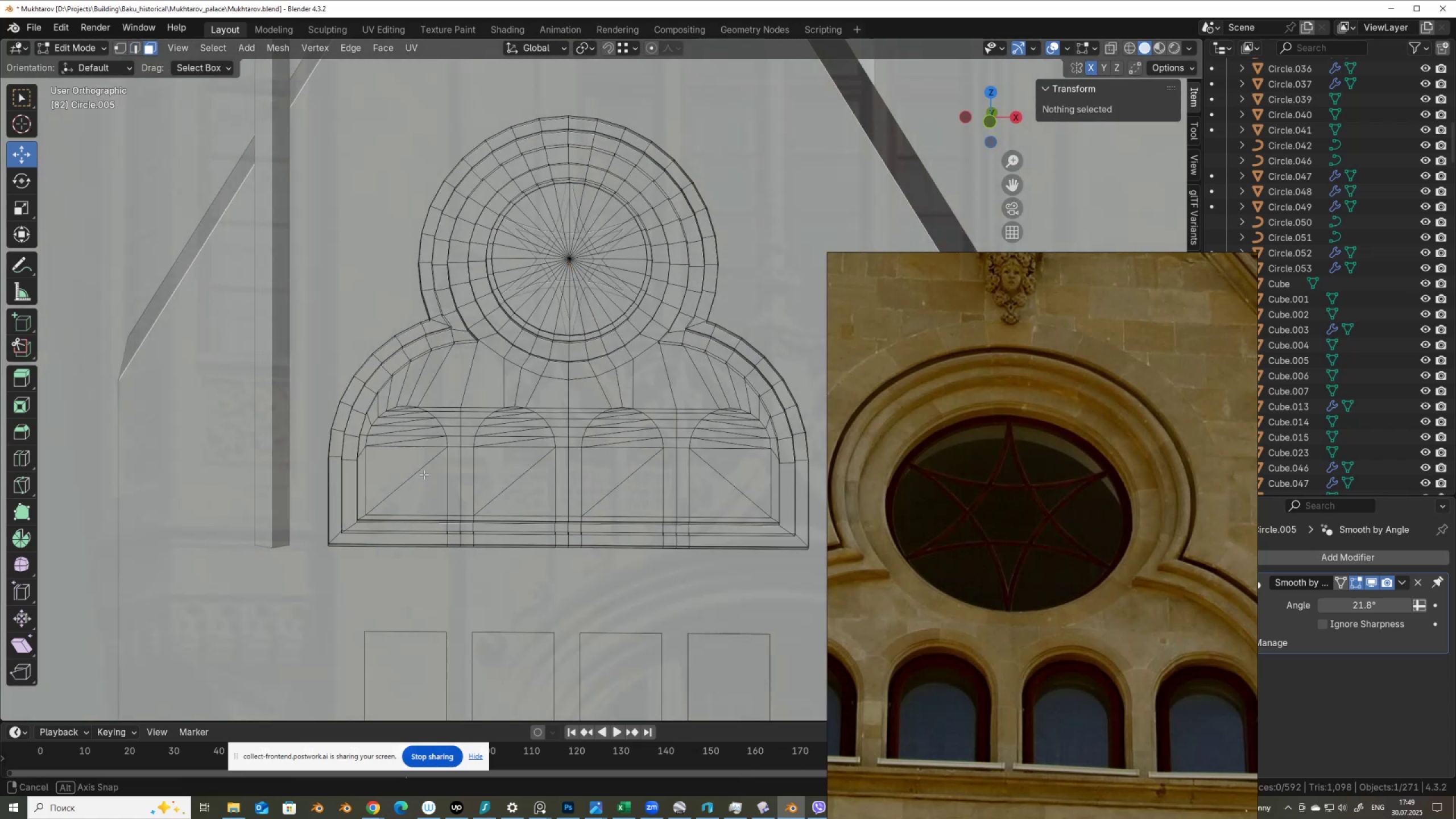 
key(Alt+Z)
 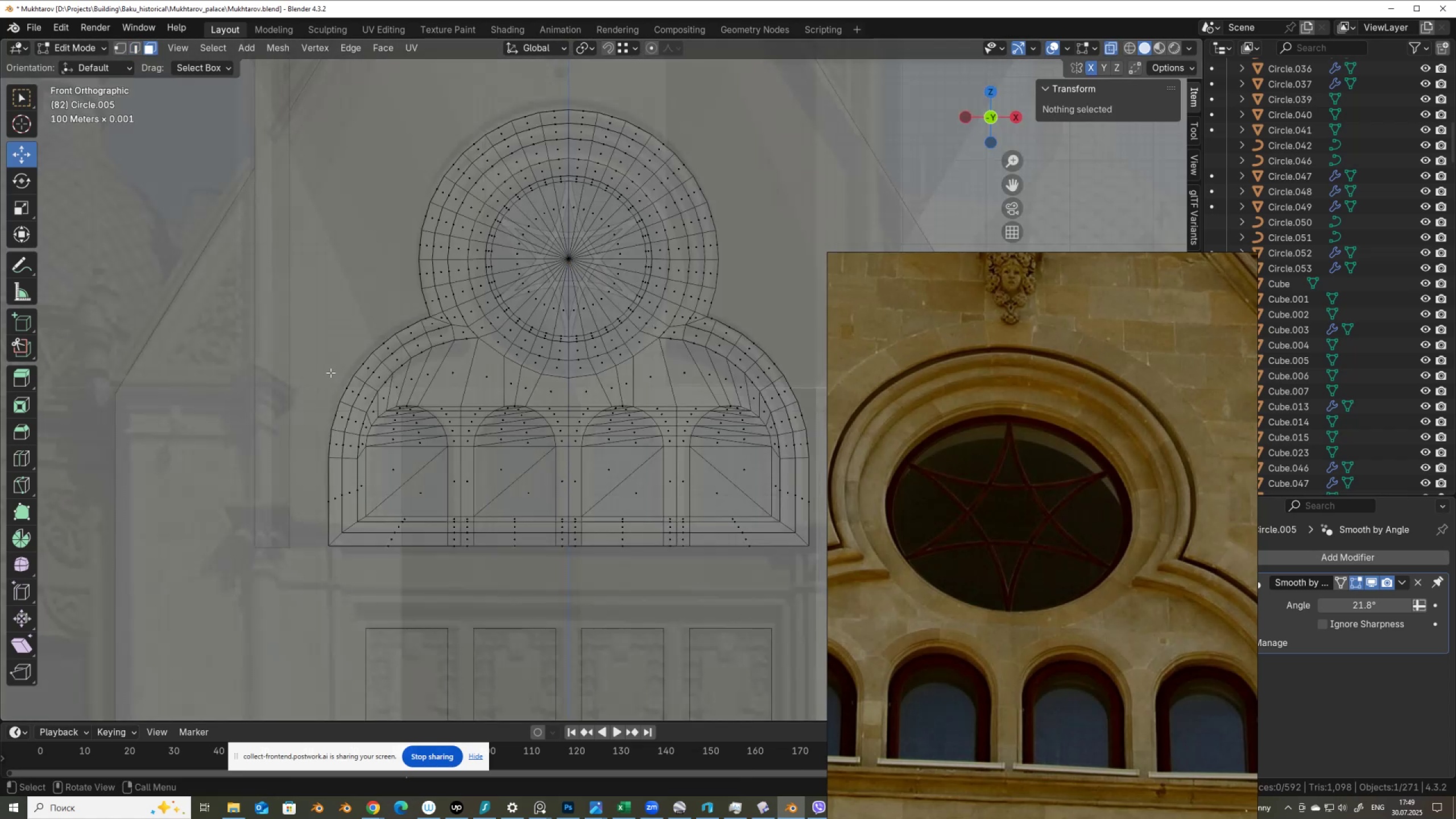 
left_click_drag(start_coordinate=[348, 383], to_coordinate=[794, 529])
 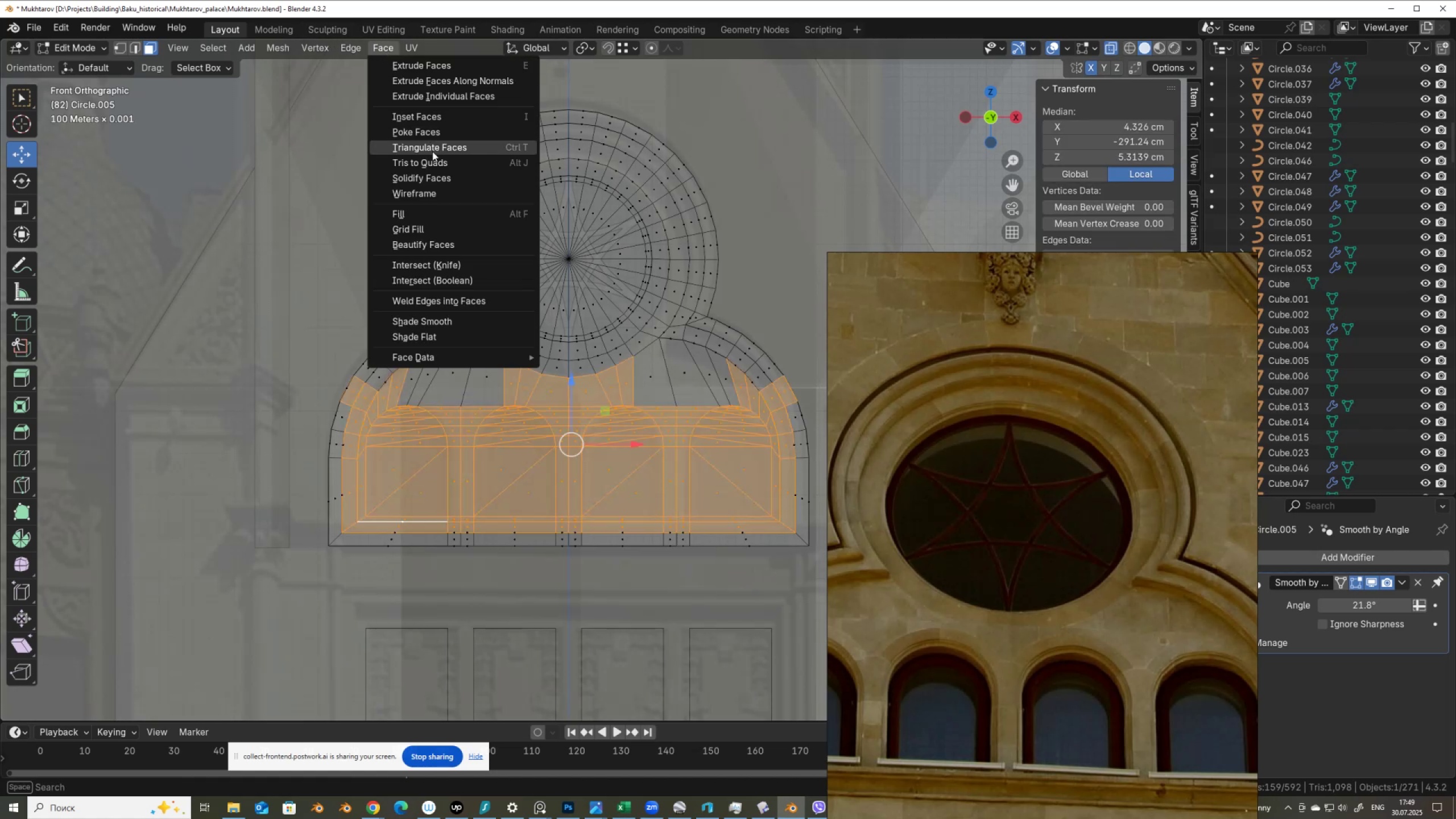 
left_click([432, 163])
 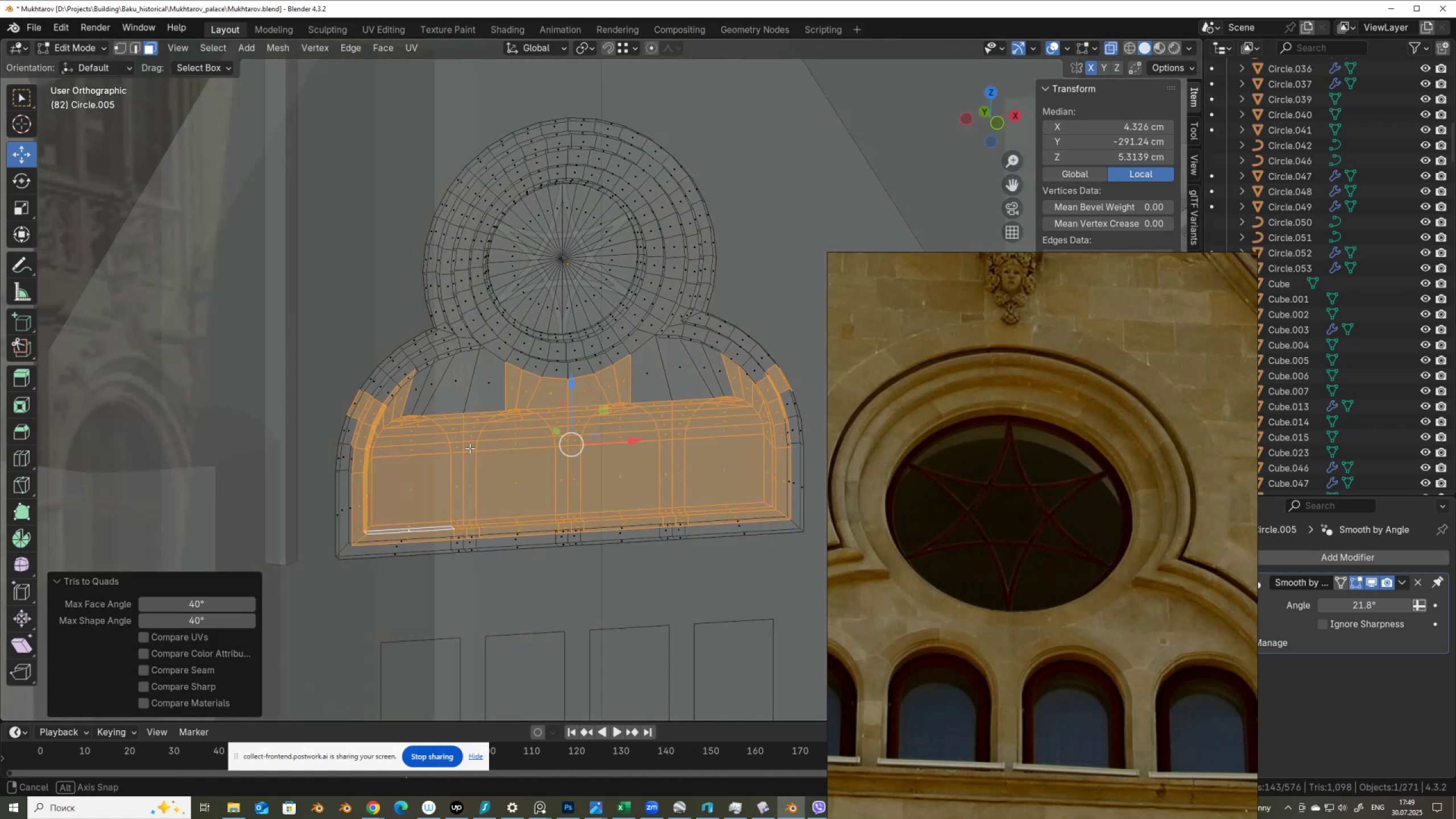 
scroll: coordinate [474, 456], scroll_direction: up, amount: 4.0
 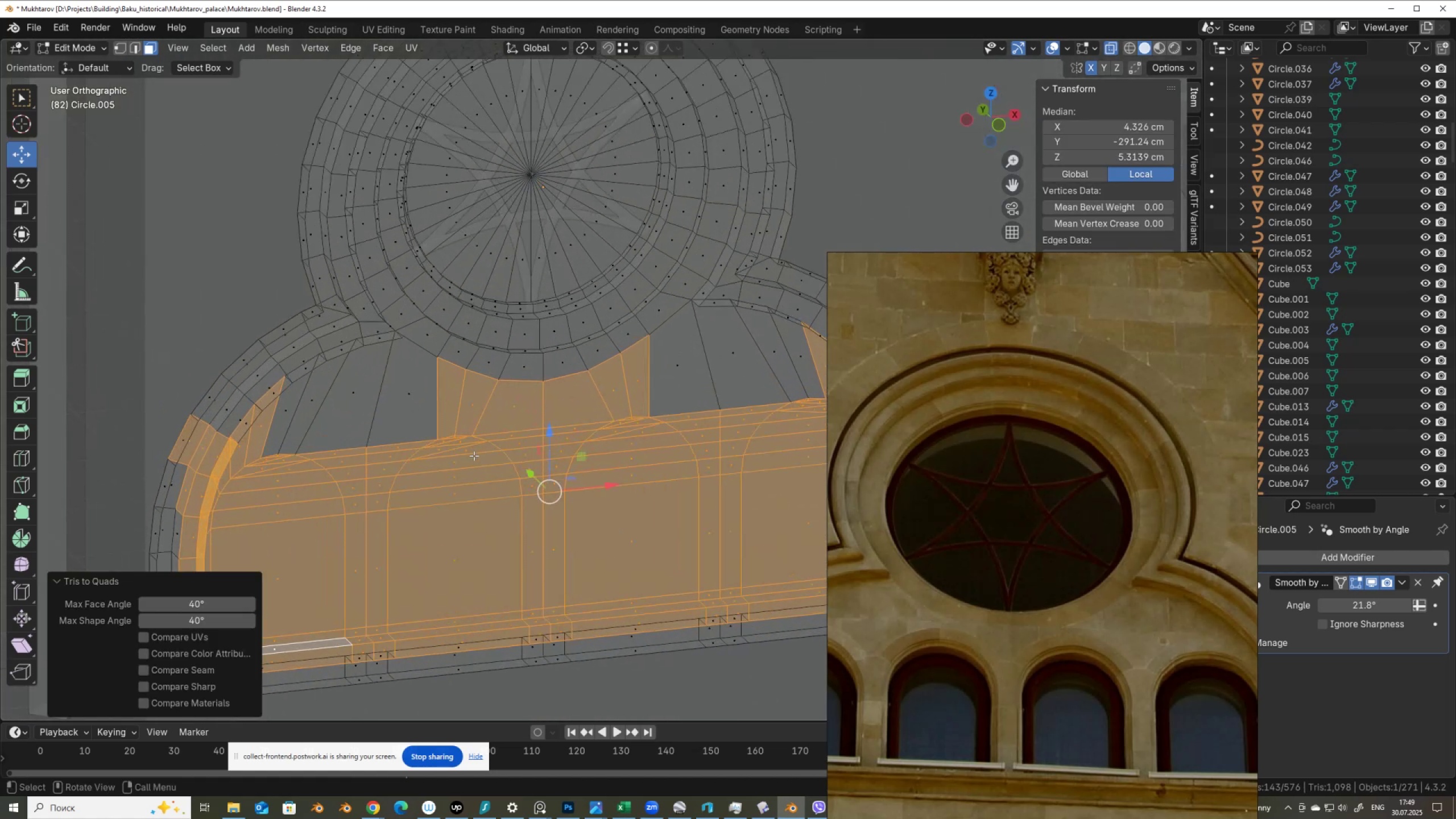 
scroll: coordinate [481, 462], scroll_direction: down, amount: 1.0
 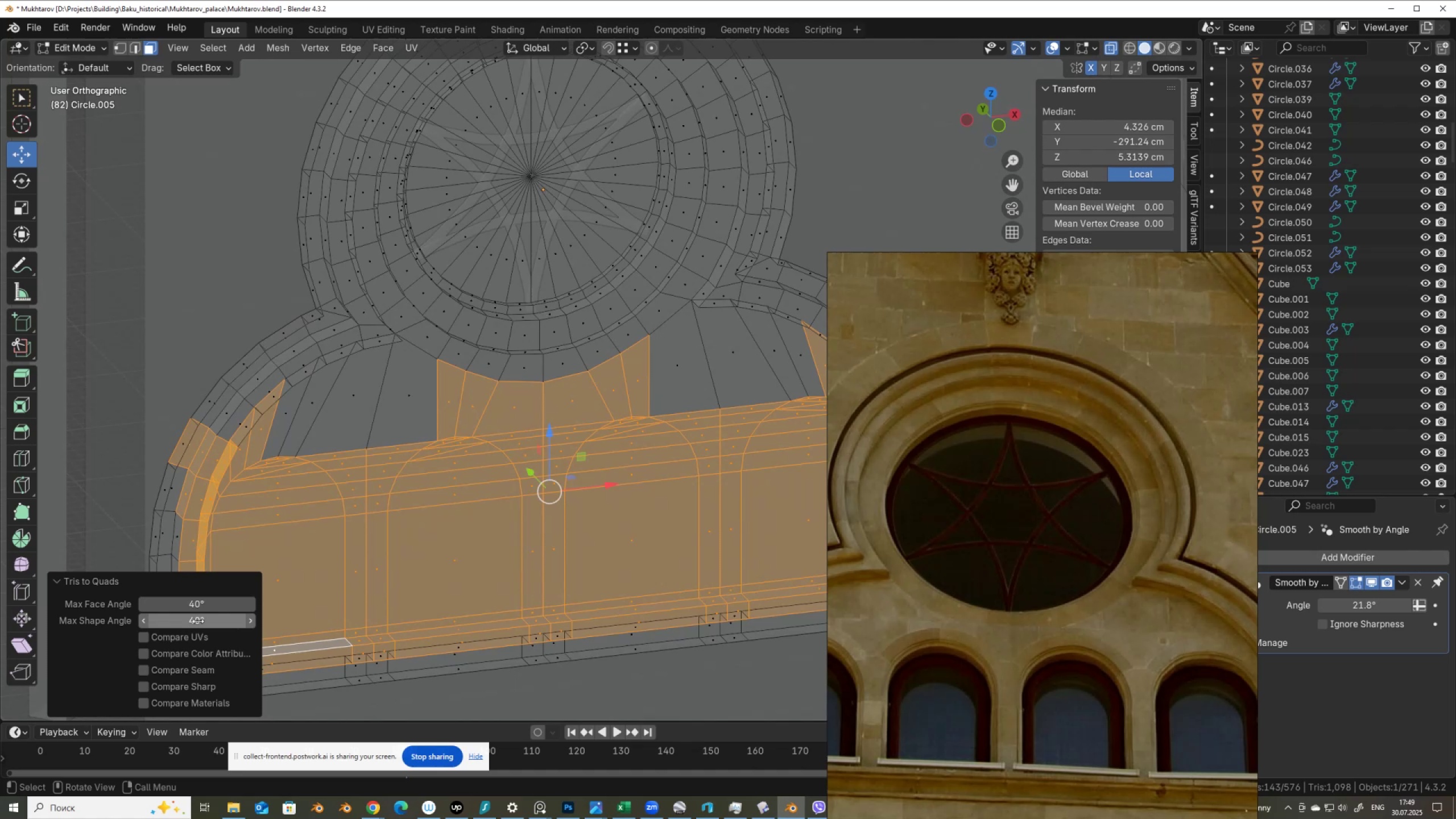 
left_click_drag(start_coordinate=[198, 606], to_coordinate=[1202, 573])
 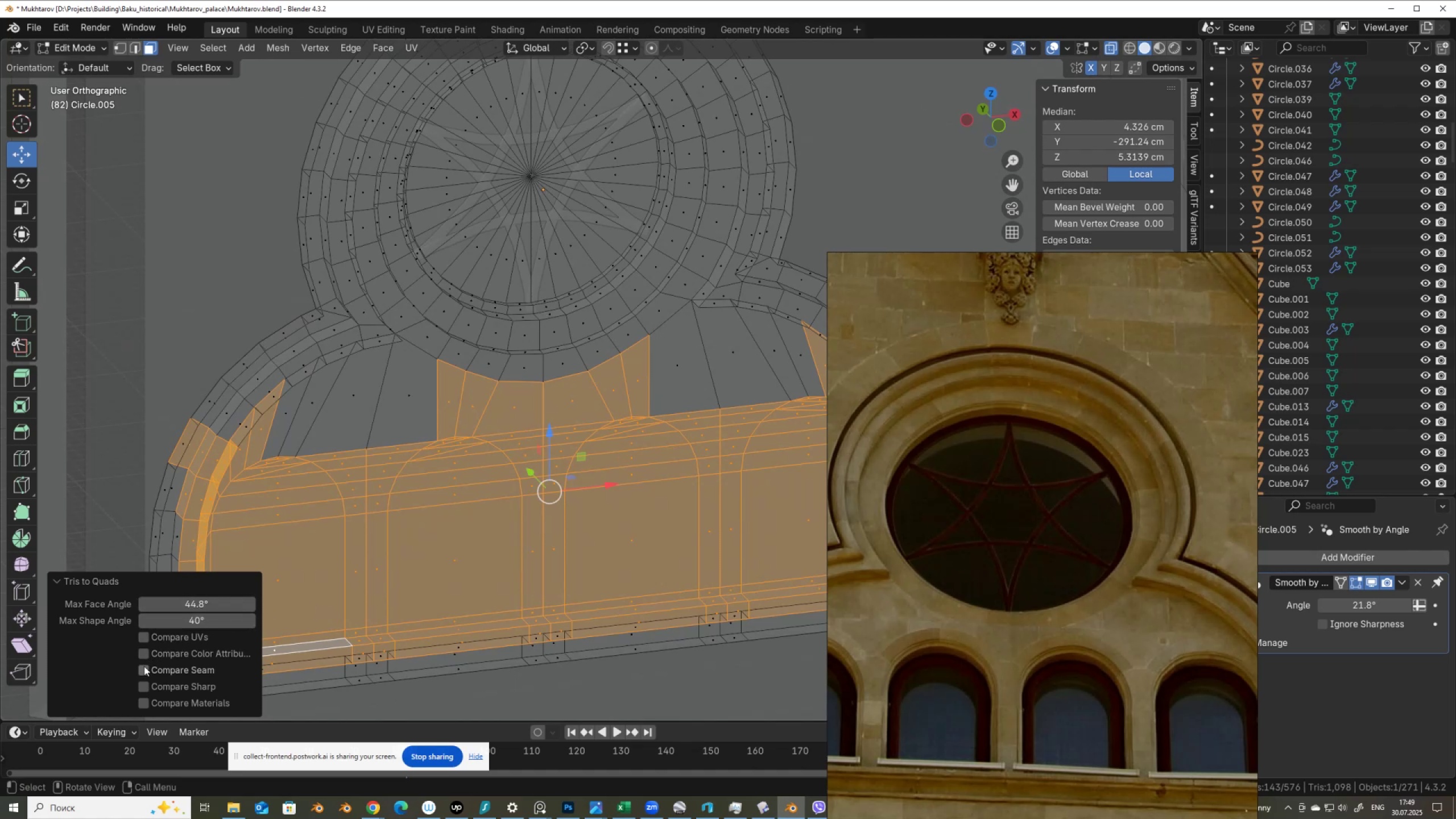 
left_click_drag(start_coordinate=[184, 622], to_coordinate=[425, 617])
 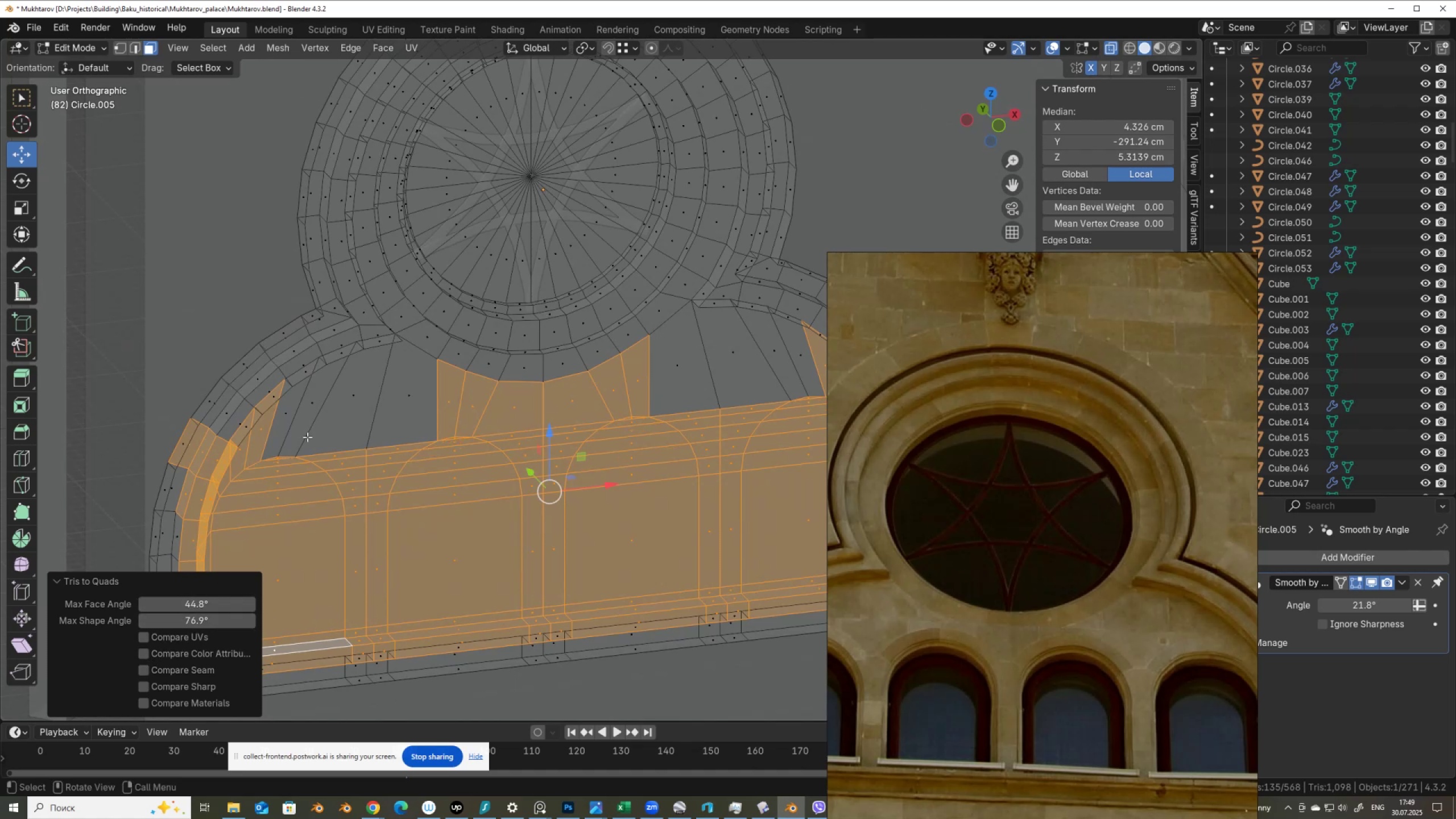 
scroll: coordinate [317, 421], scroll_direction: down, amount: 2.0
 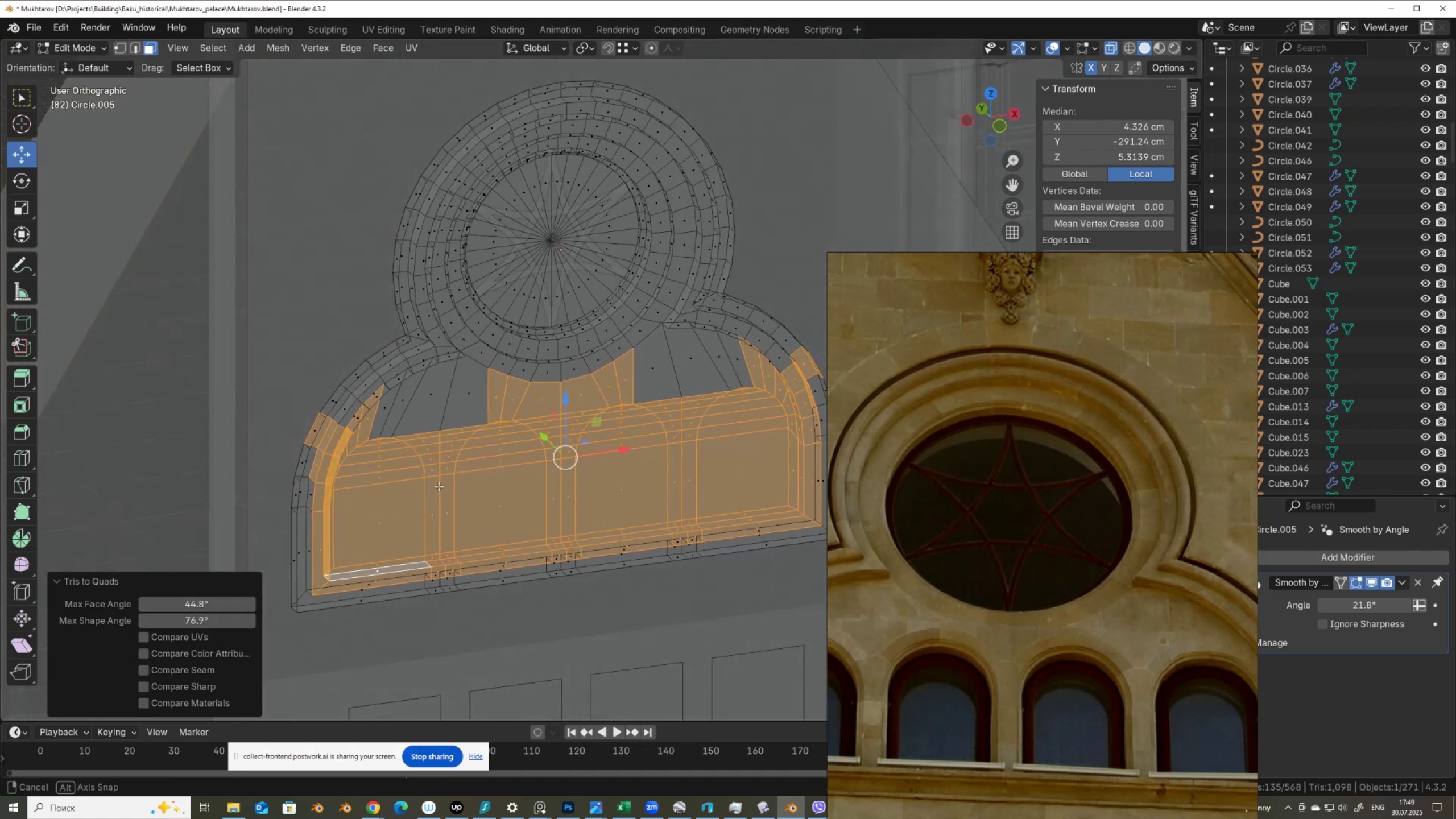 
key(Tab)
 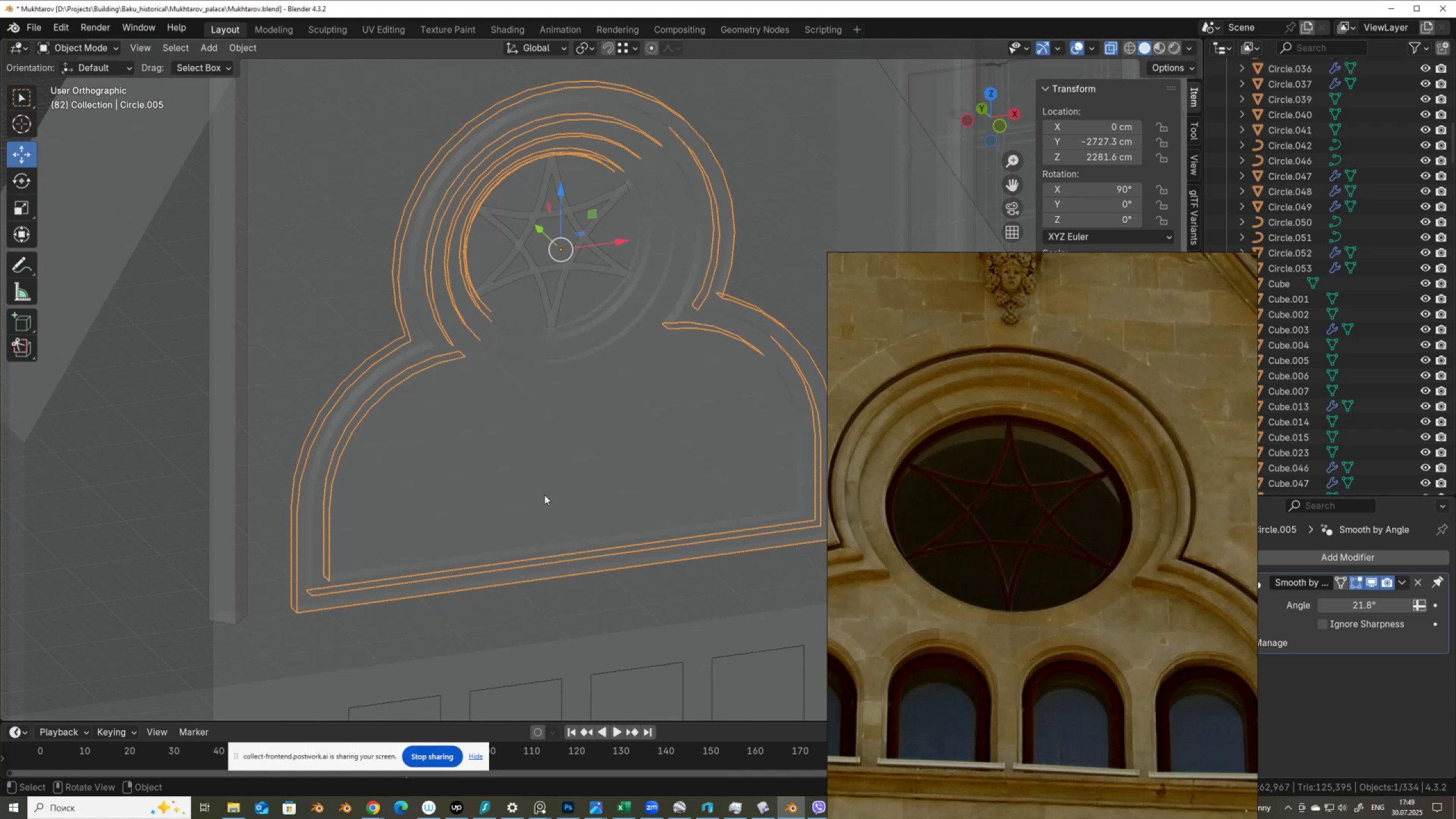 
key(Tab)
 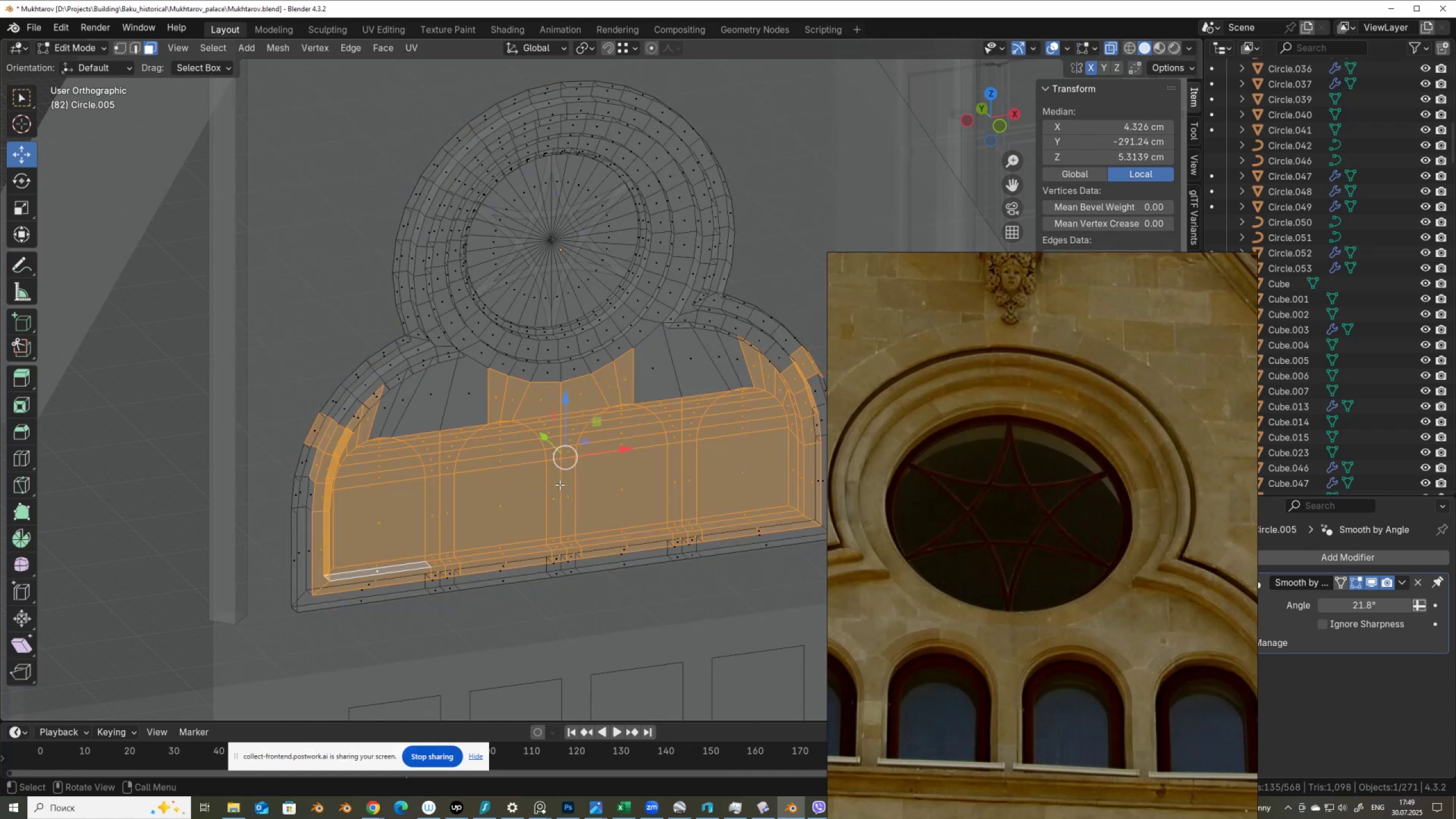 
scroll: coordinate [568, 473], scroll_direction: up, amount: 2.0
 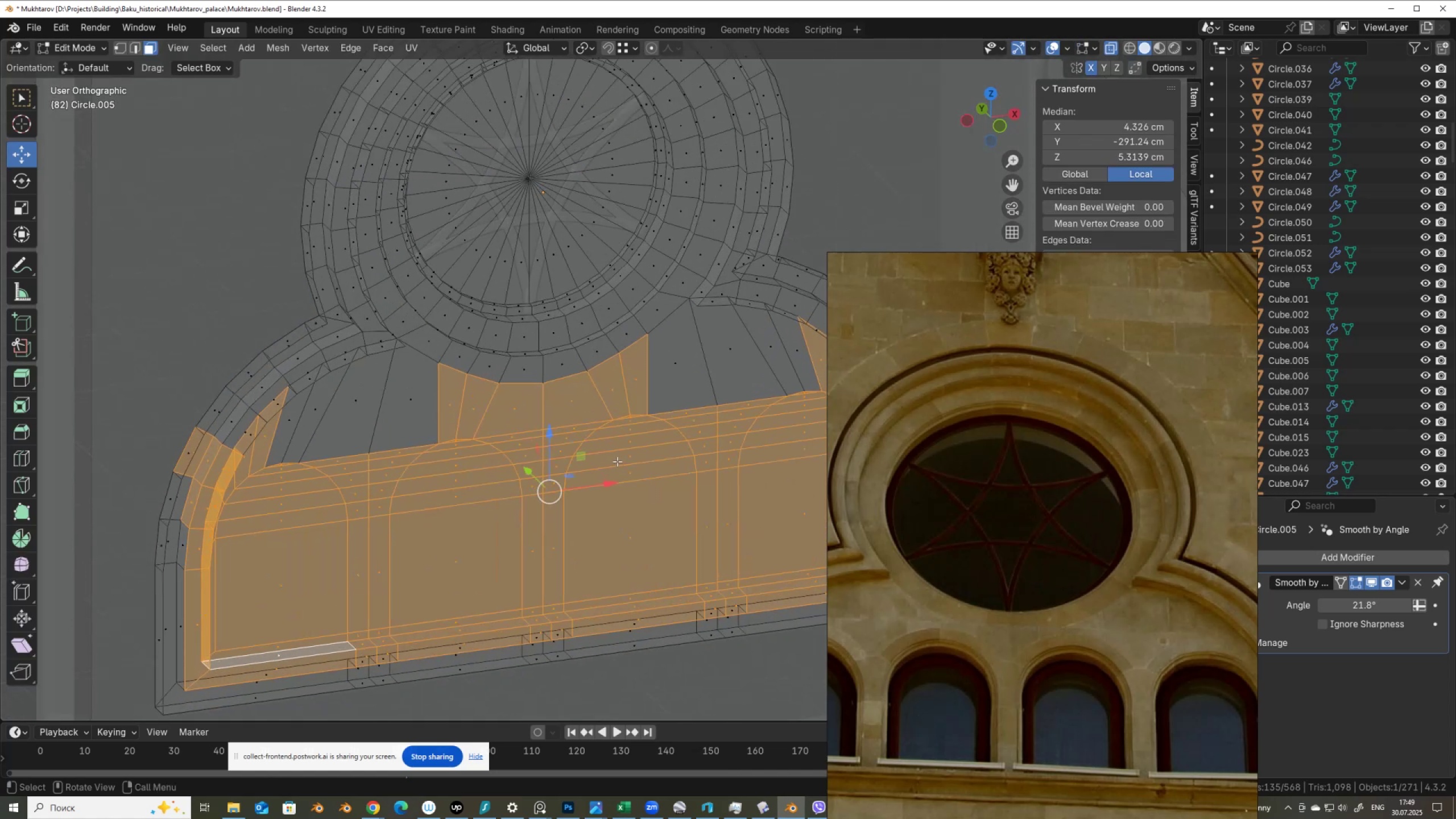 
left_click([618, 461])
 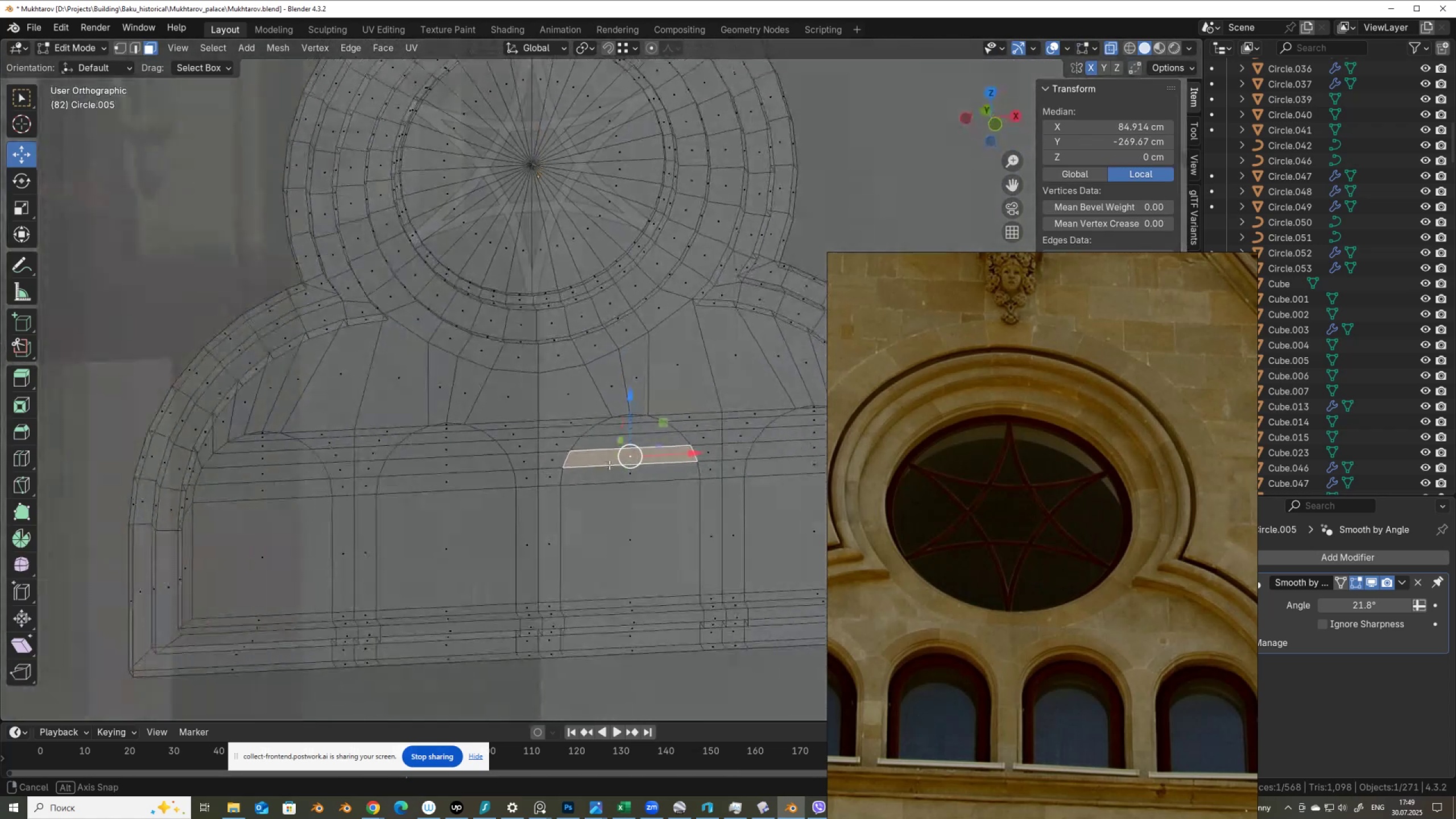 
left_click_drag(start_coordinate=[250, 438], to_coordinate=[278, 569])
 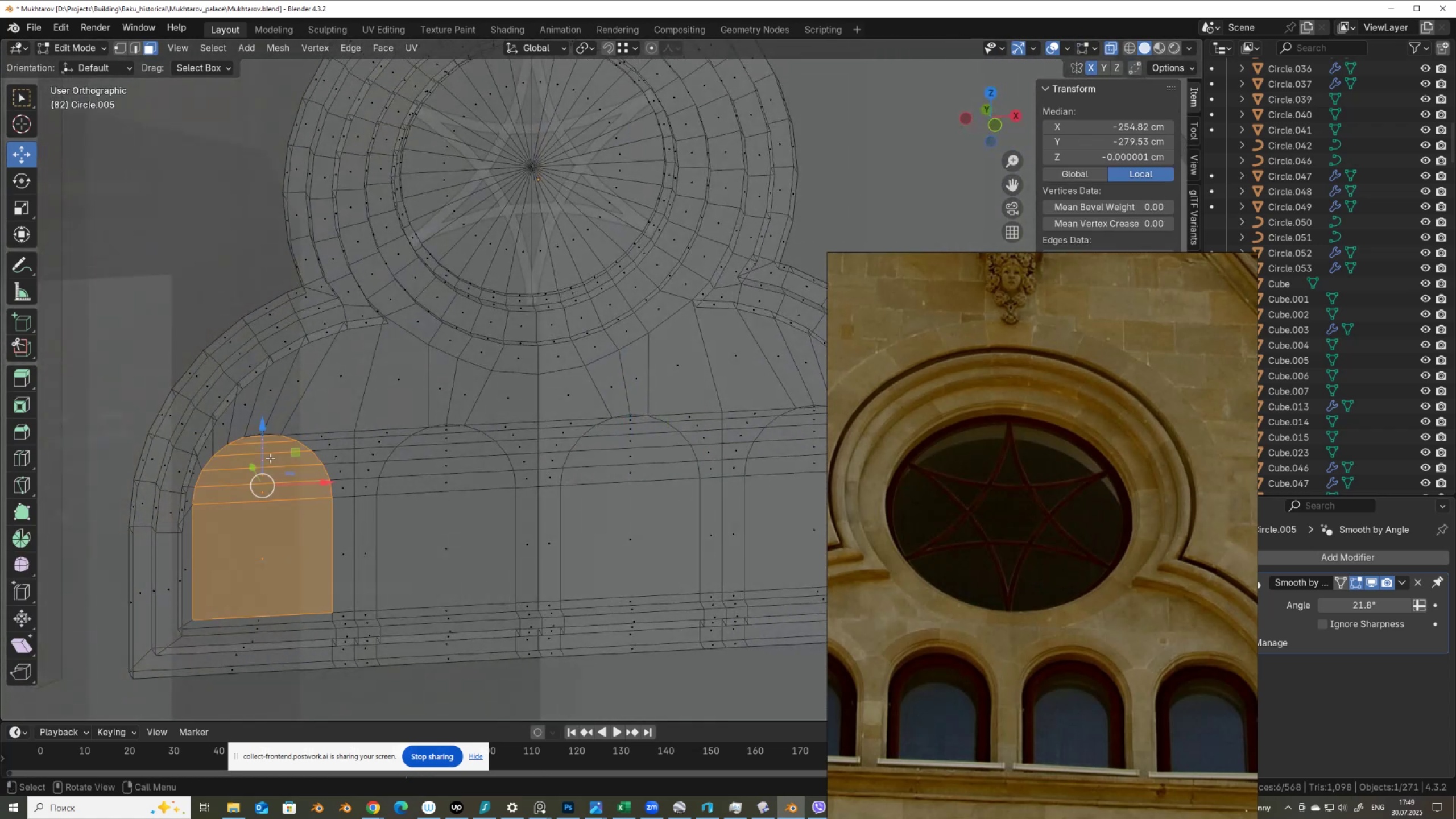 
hold_key(key=ShiftLeft, duration=1.53)
left_click_drag(start_coordinate=[249, 425], to_coordinate=[273, 456])
 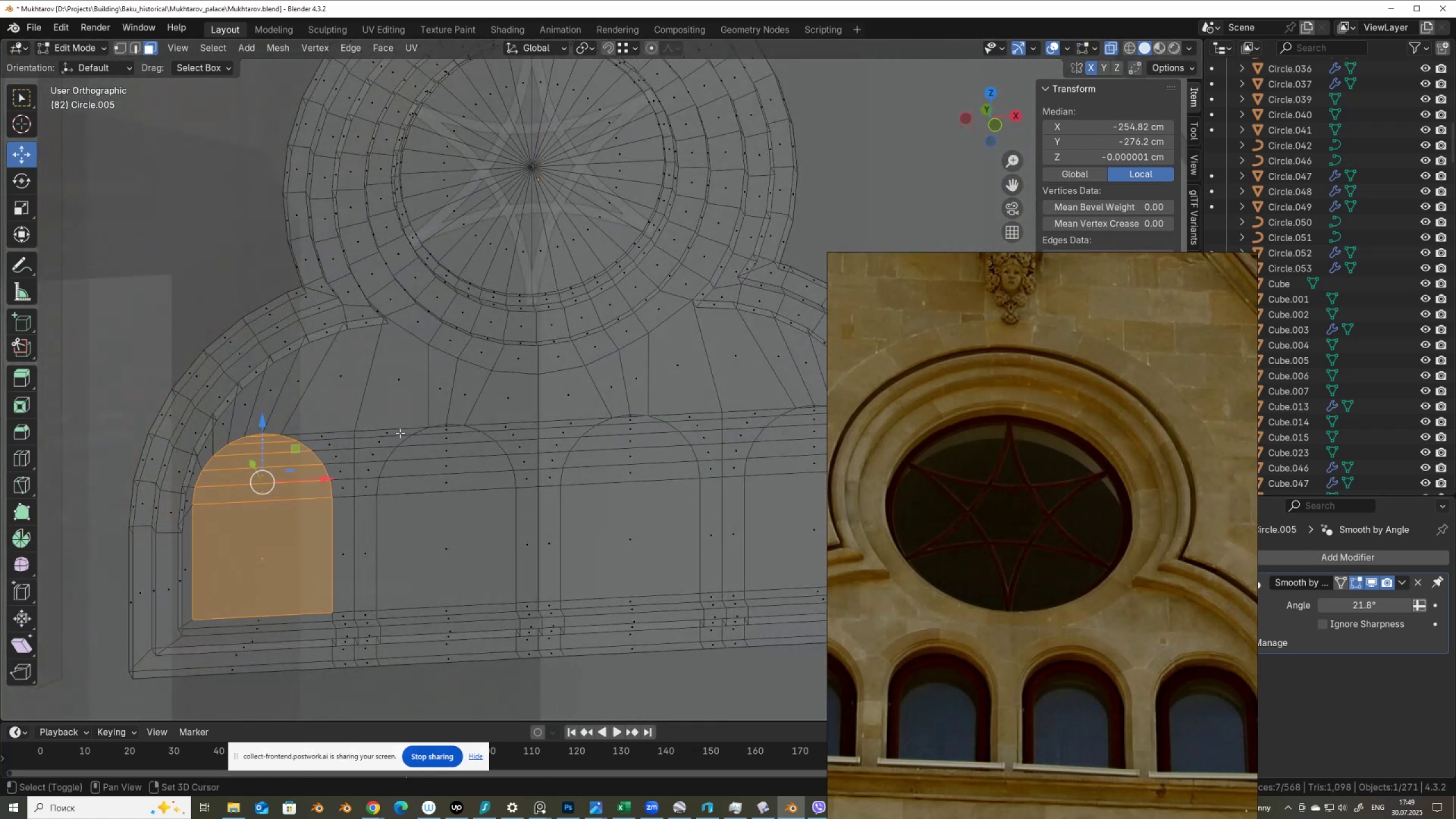 
hold_key(key=ShiftLeft, duration=1.52)
left_click_drag(start_coordinate=[420, 415], to_coordinate=[466, 571])
 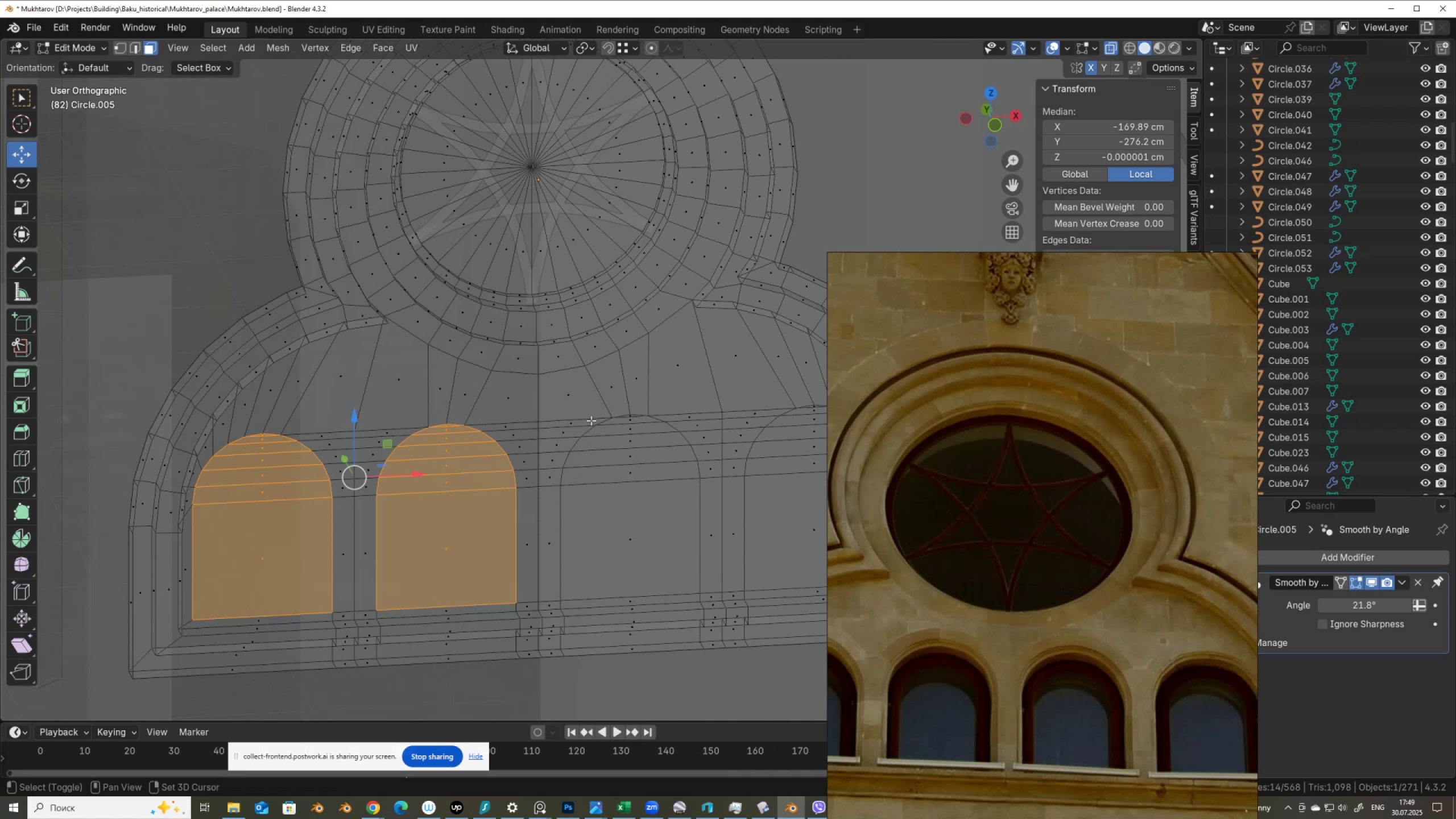 
hold_key(key=ShiftLeft, duration=1.51)
left_click_drag(start_coordinate=[603, 393], to_coordinate=[657, 566])
 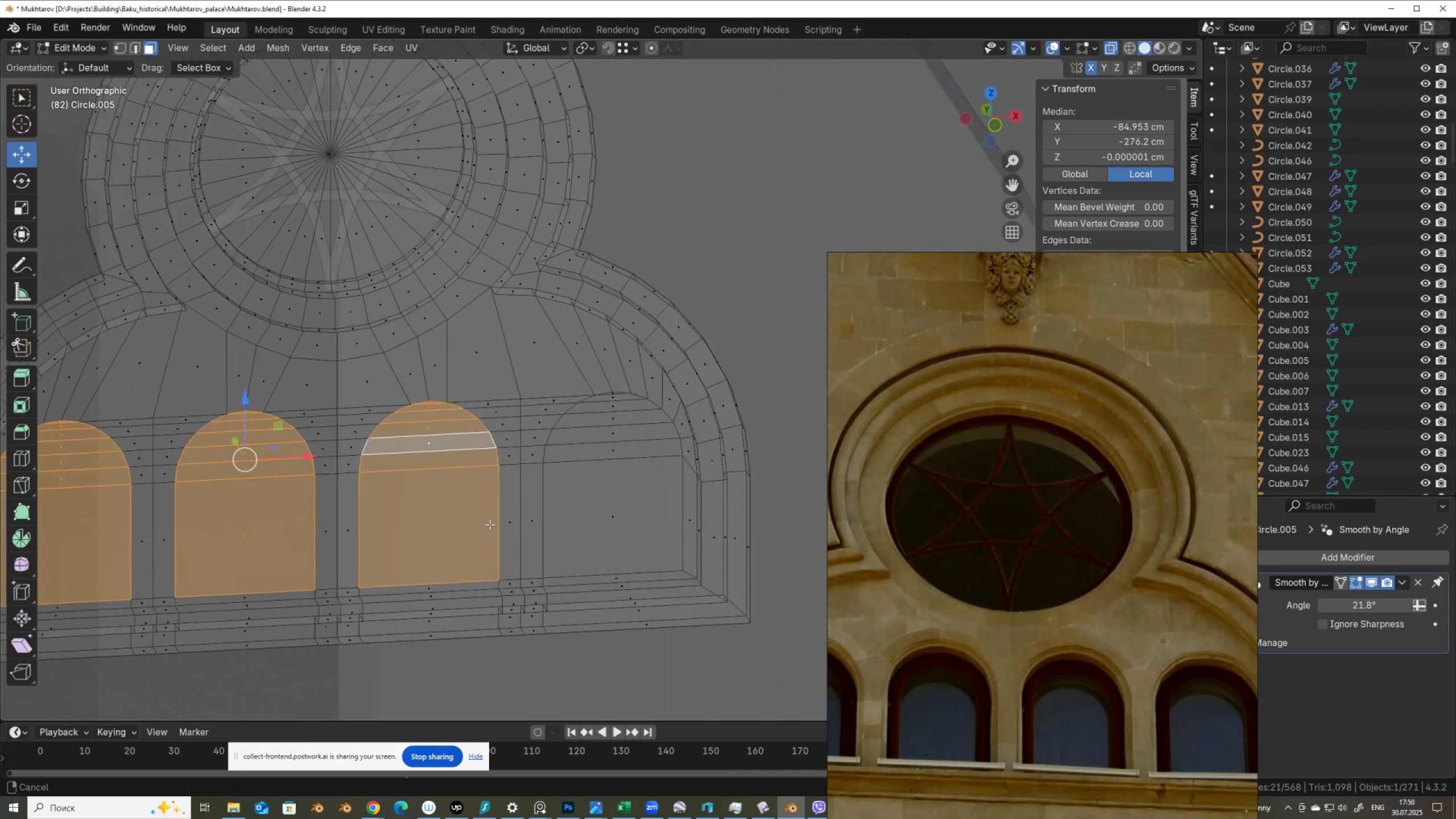 
hold_key(key=ShiftLeft, duration=1.15)
left_click_drag(start_coordinate=[594, 384], to_coordinate=[635, 552])
 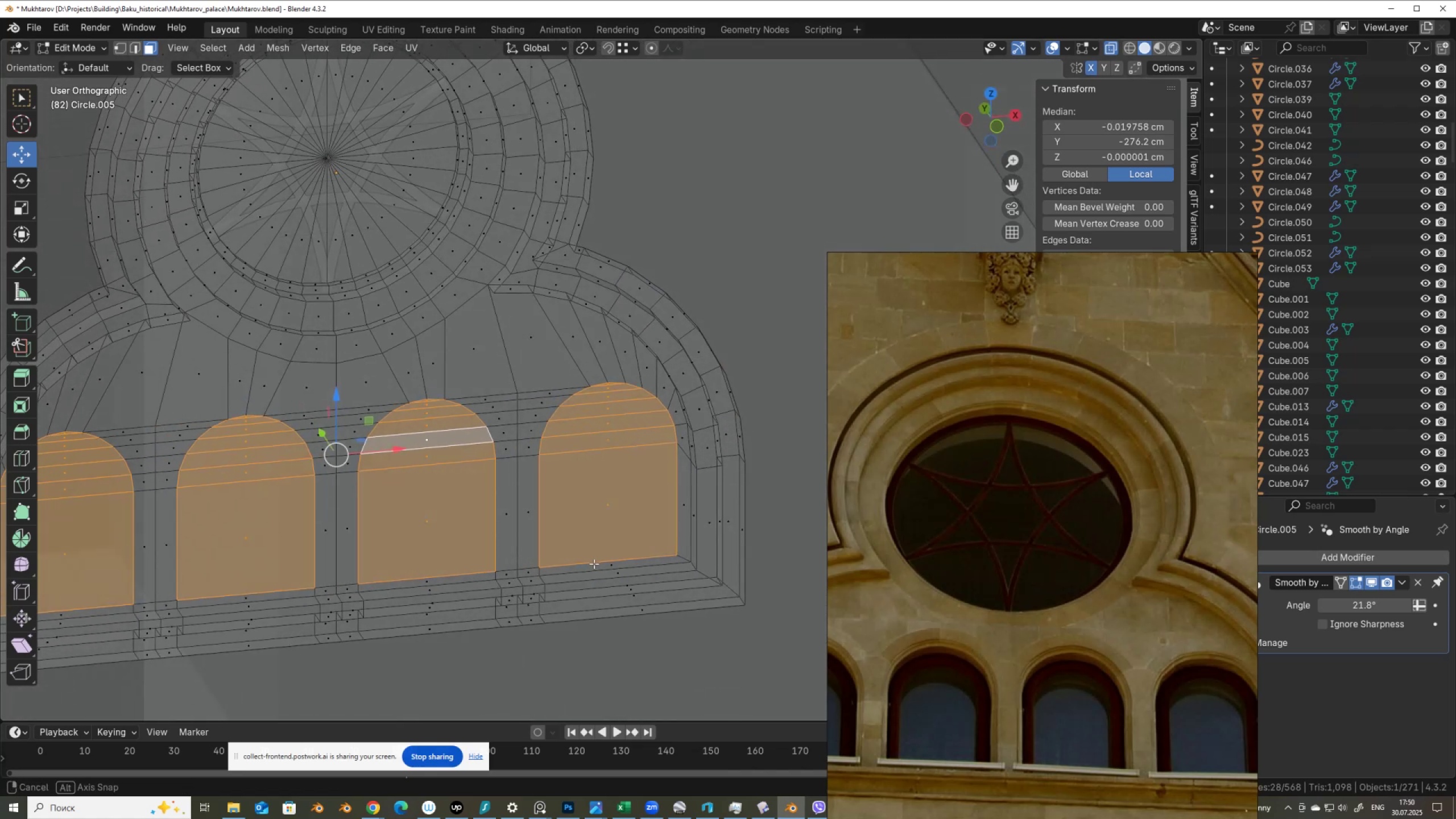 
scroll: coordinate [592, 562], scroll_direction: down, amount: 1.0
 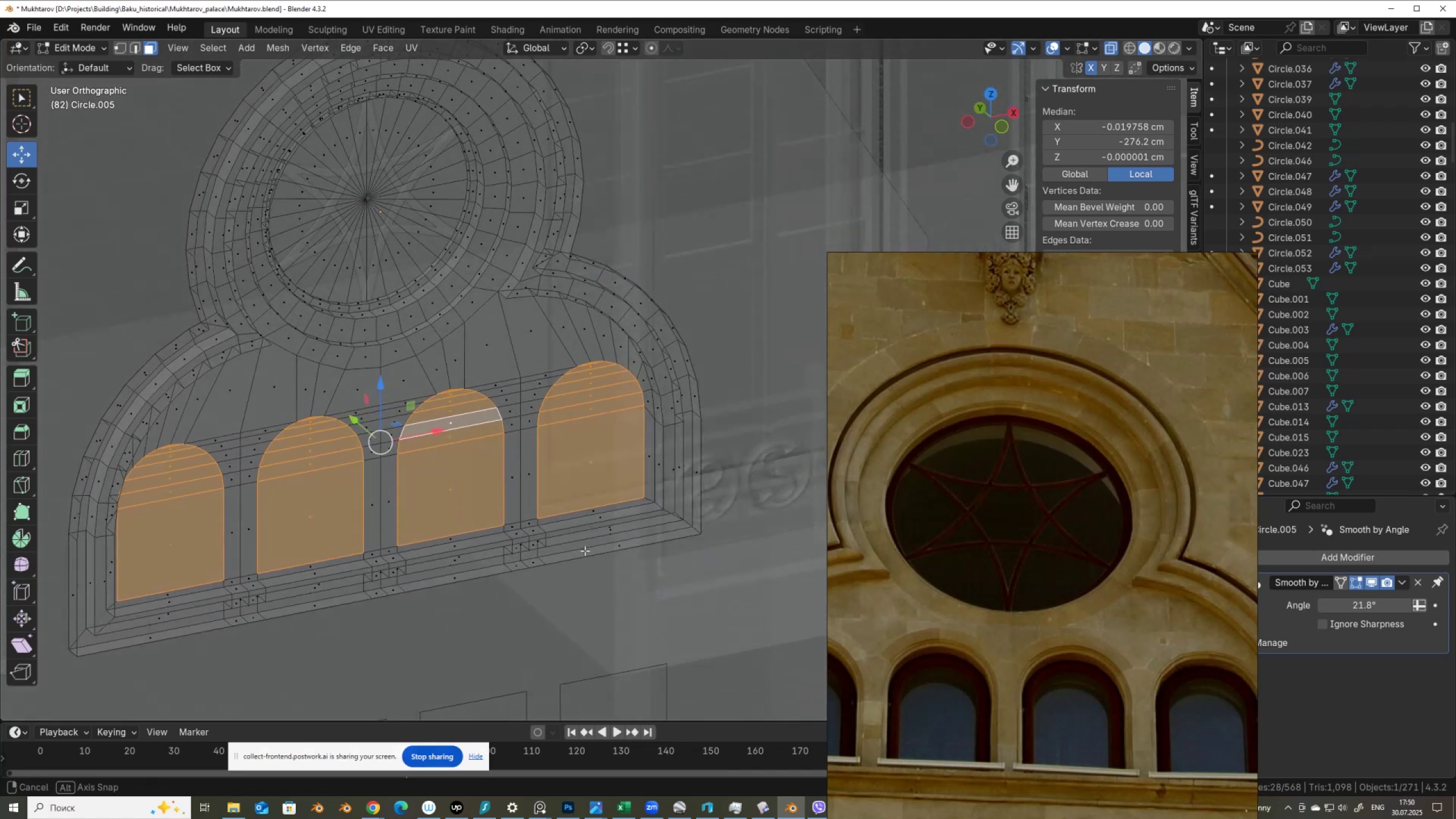 
hold_key(key=AltLeft, duration=1.5)
 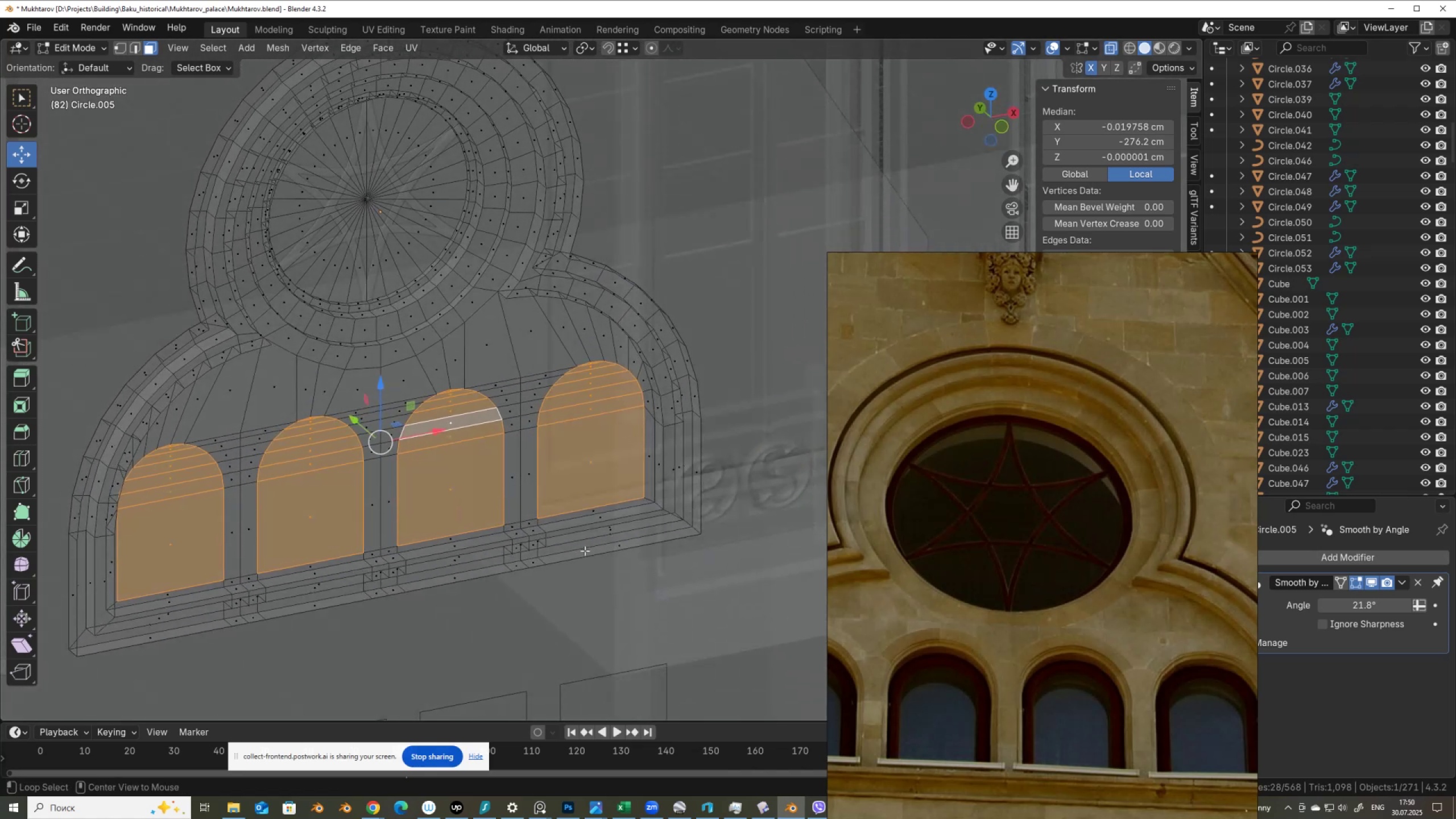 
key(Alt+AltLeft)
 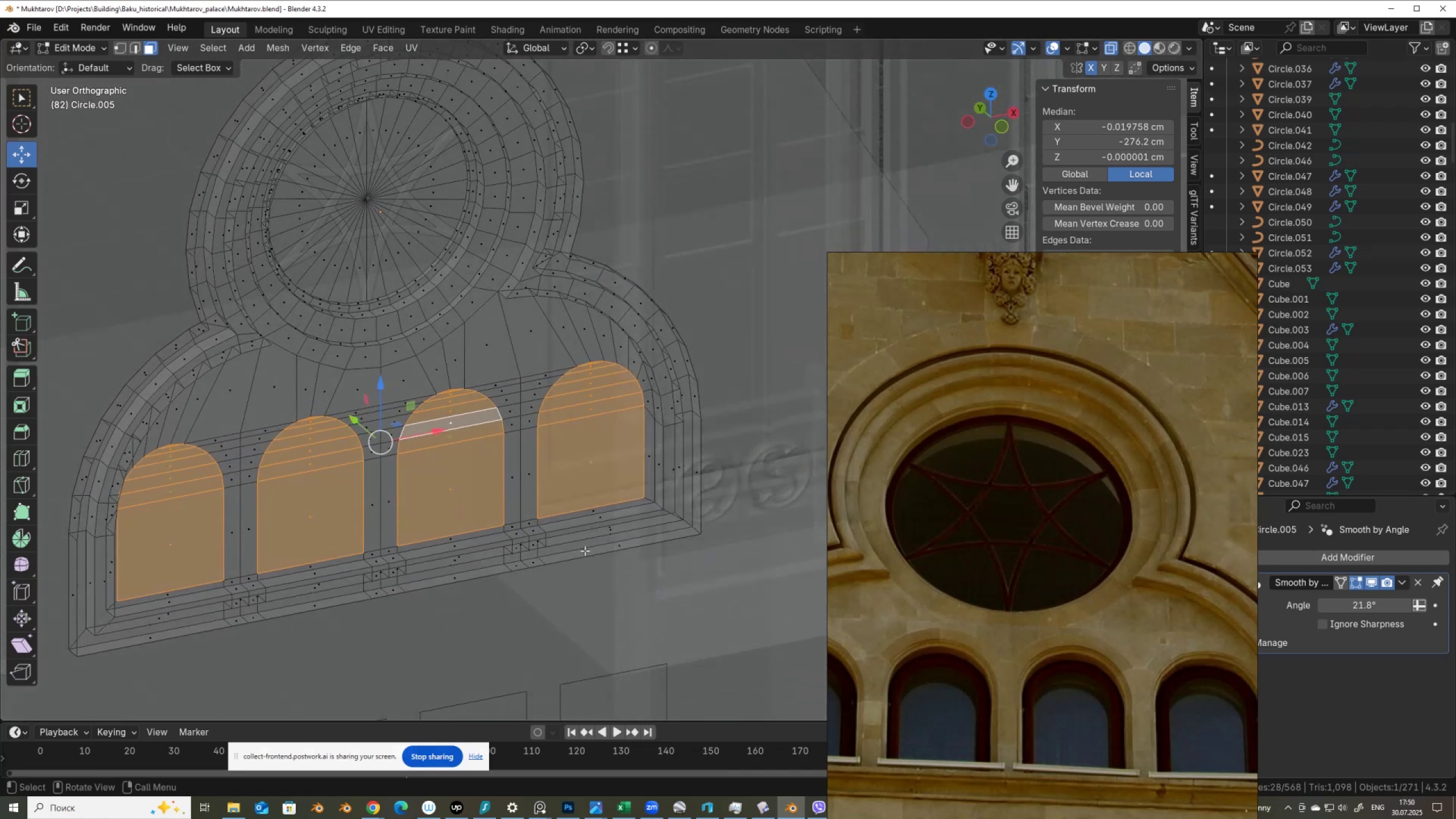 
key(Alt+AltLeft)
 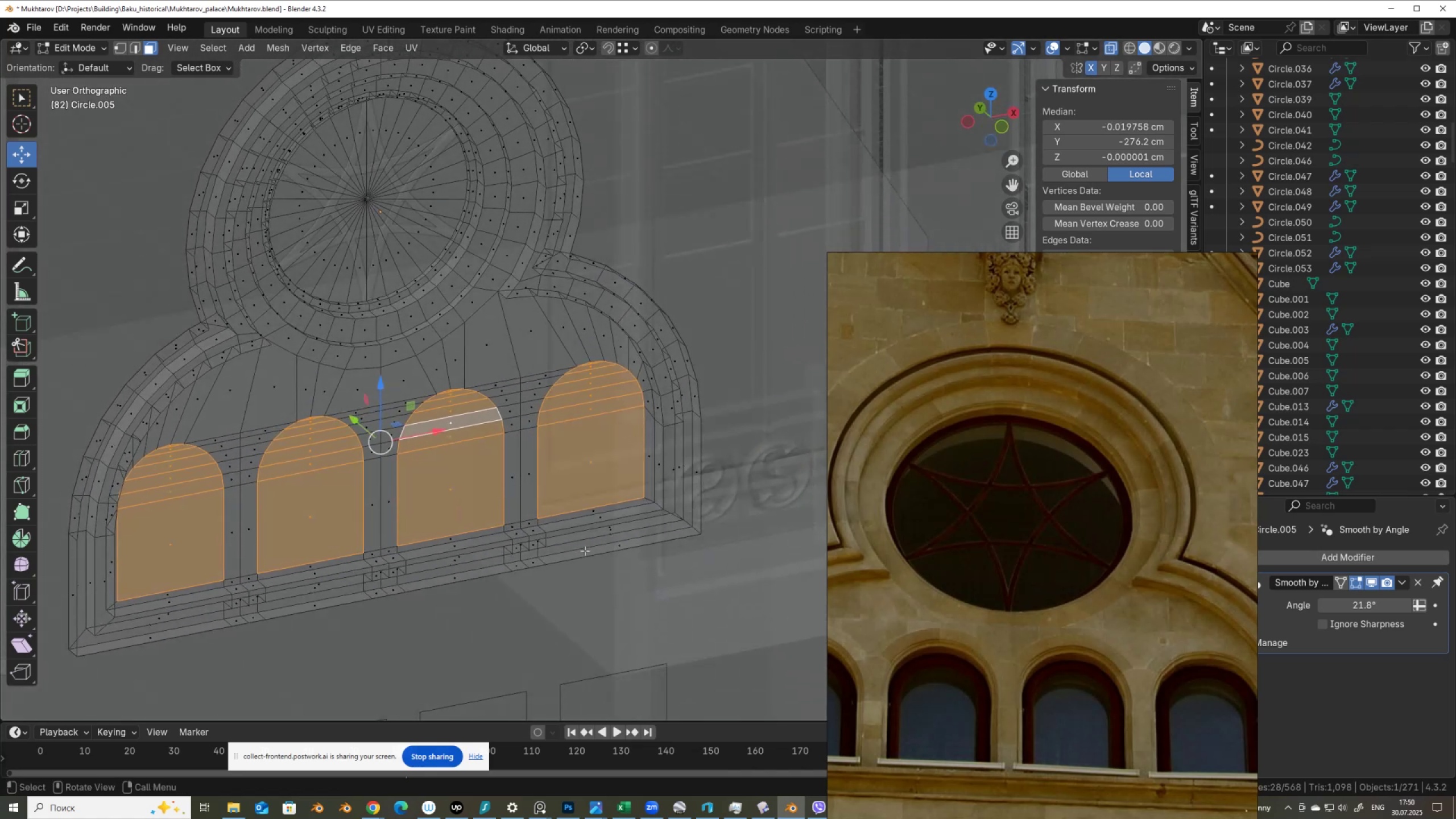 
hold_key(key=AltLeft, duration=0.42)
 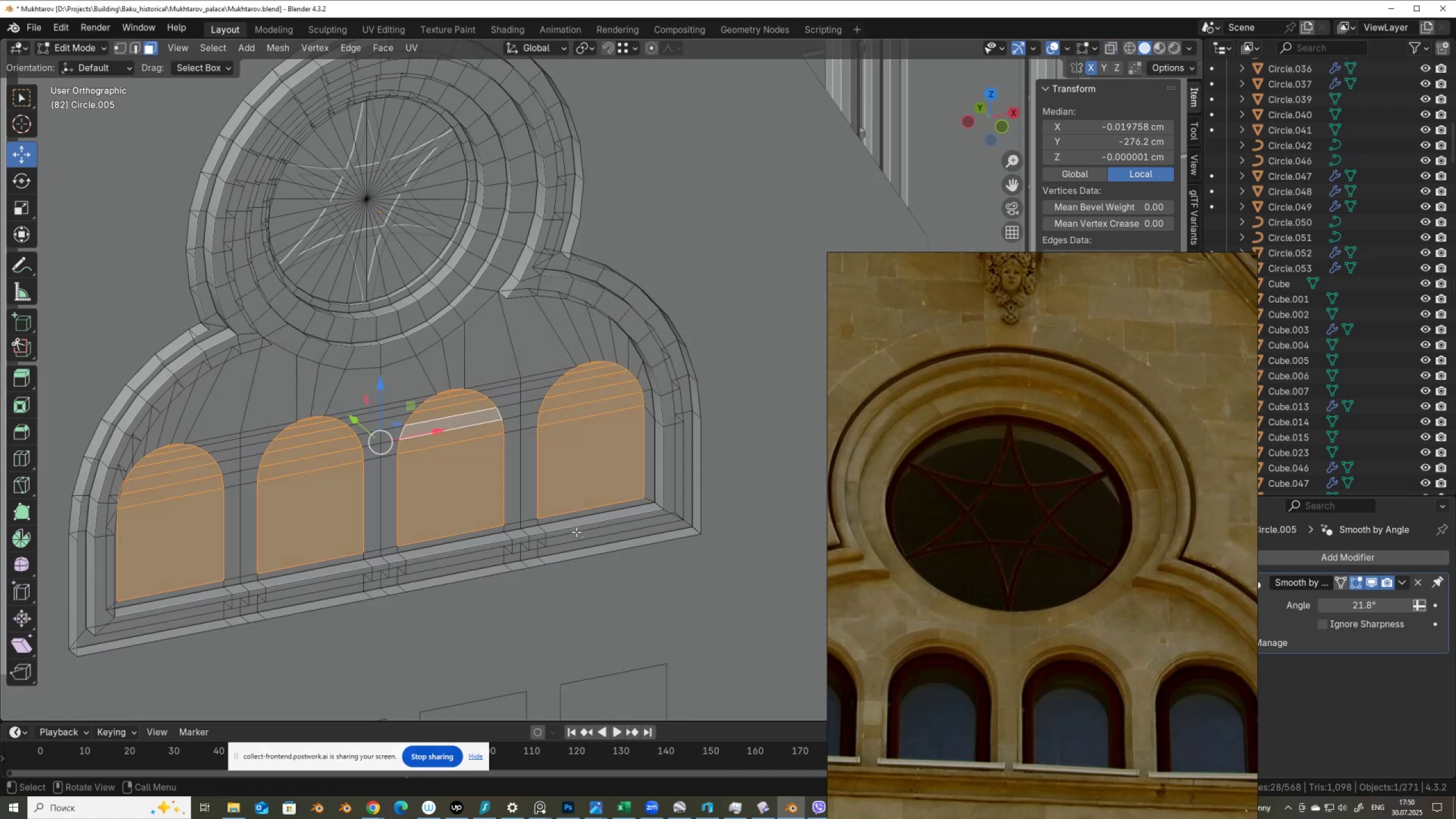 
key(Z)
 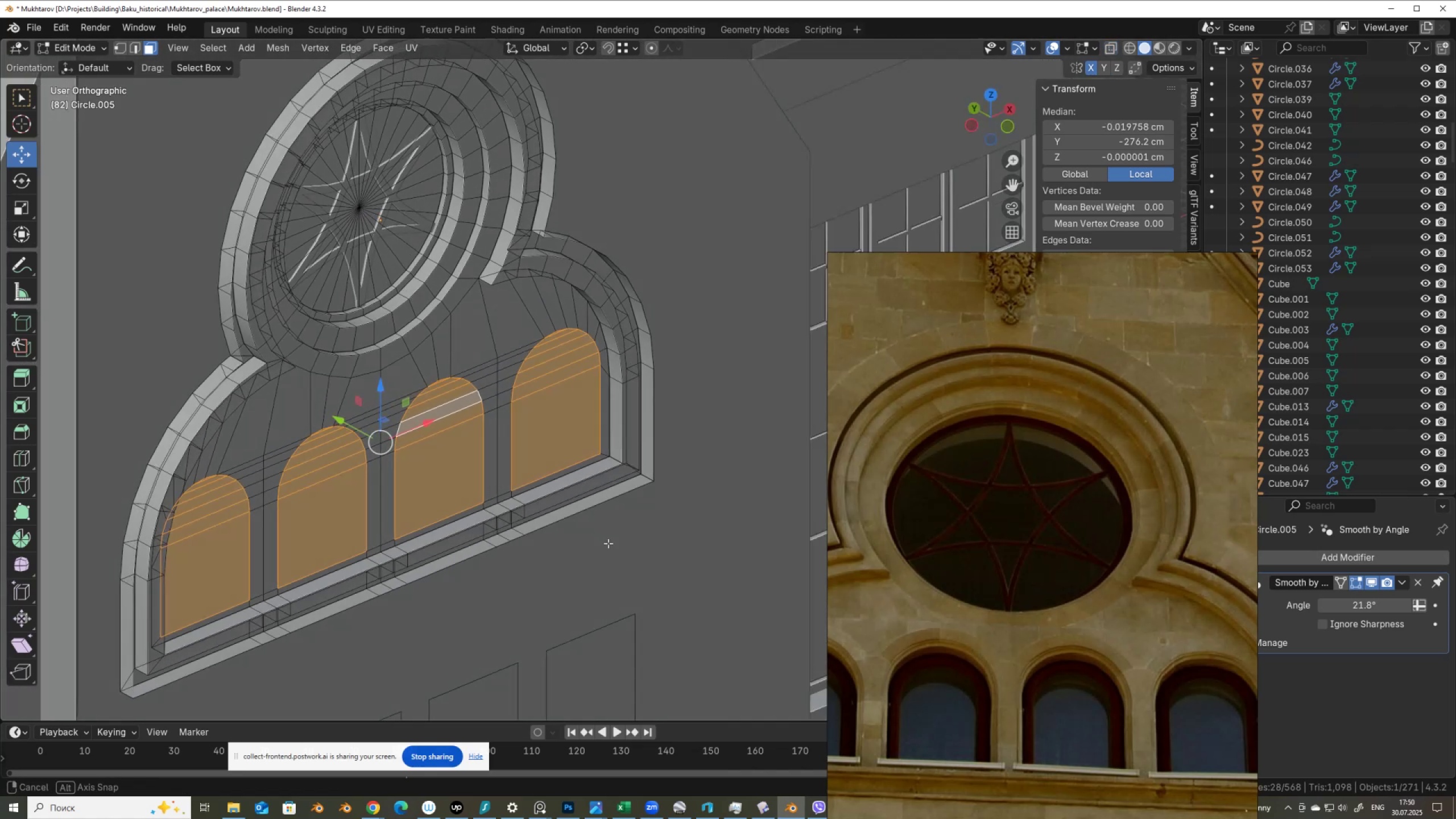 
hold_key(key=ShiftLeft, duration=1.06)
 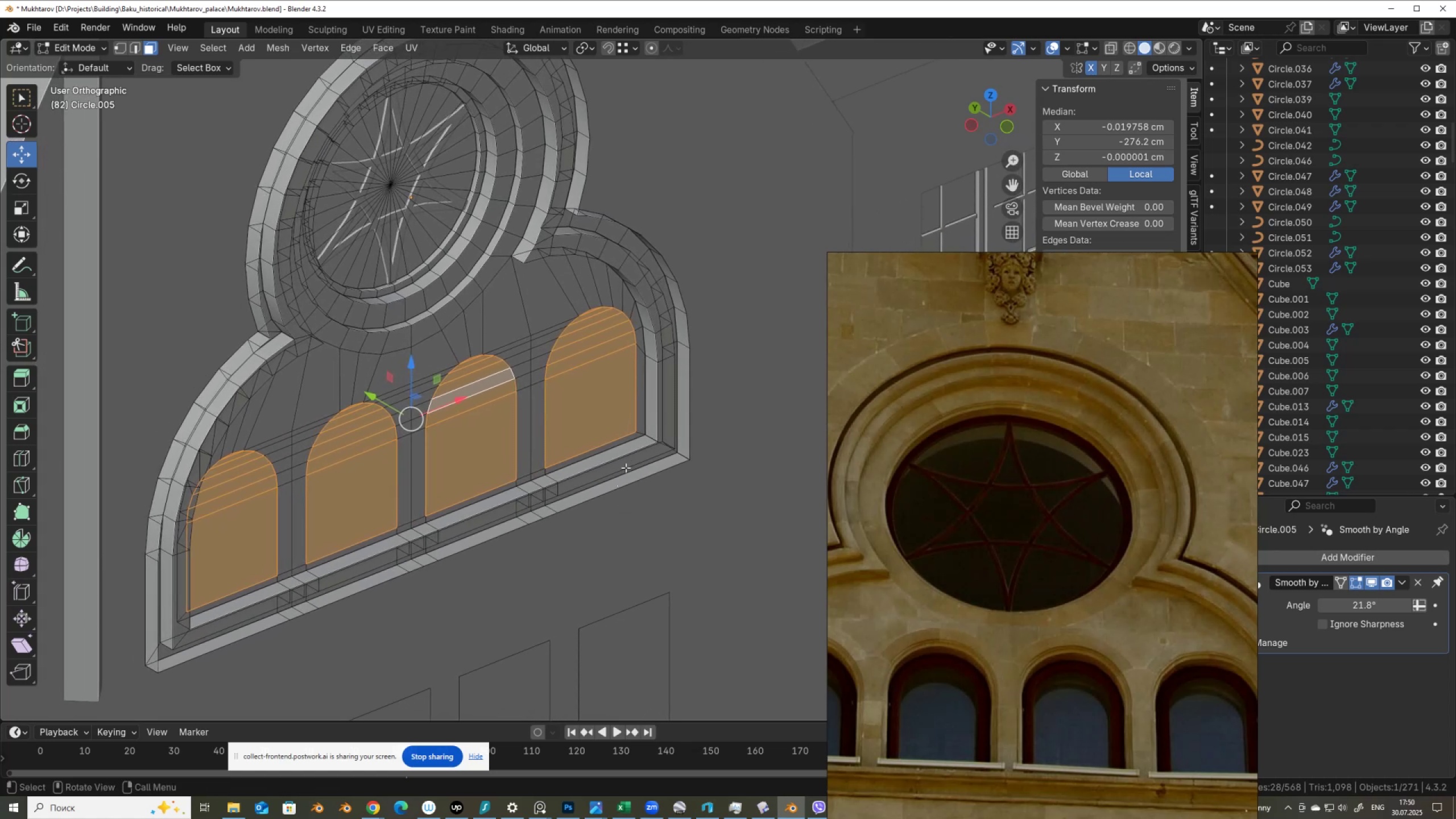 
key(F)
 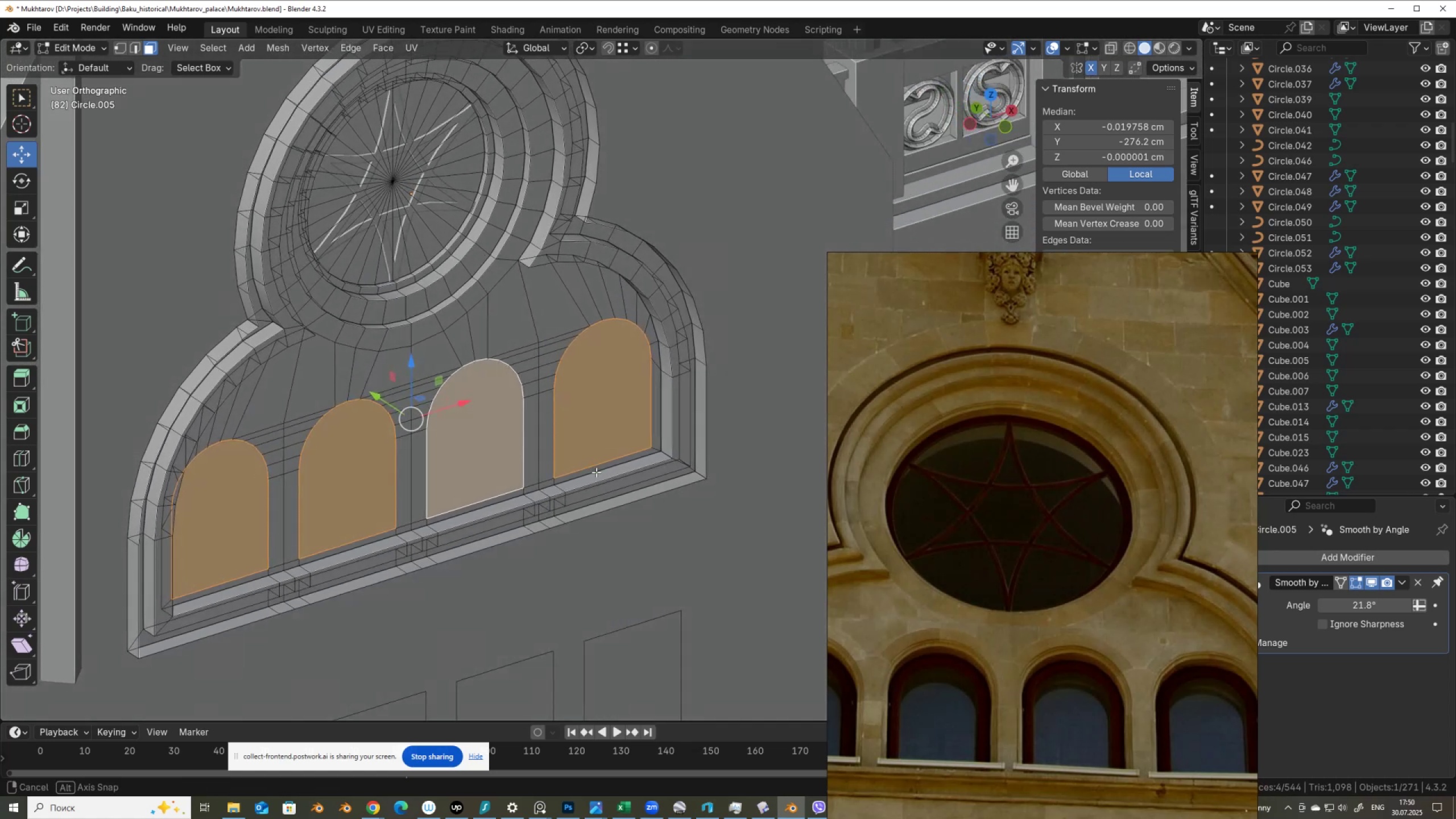 
wait(7.04)
 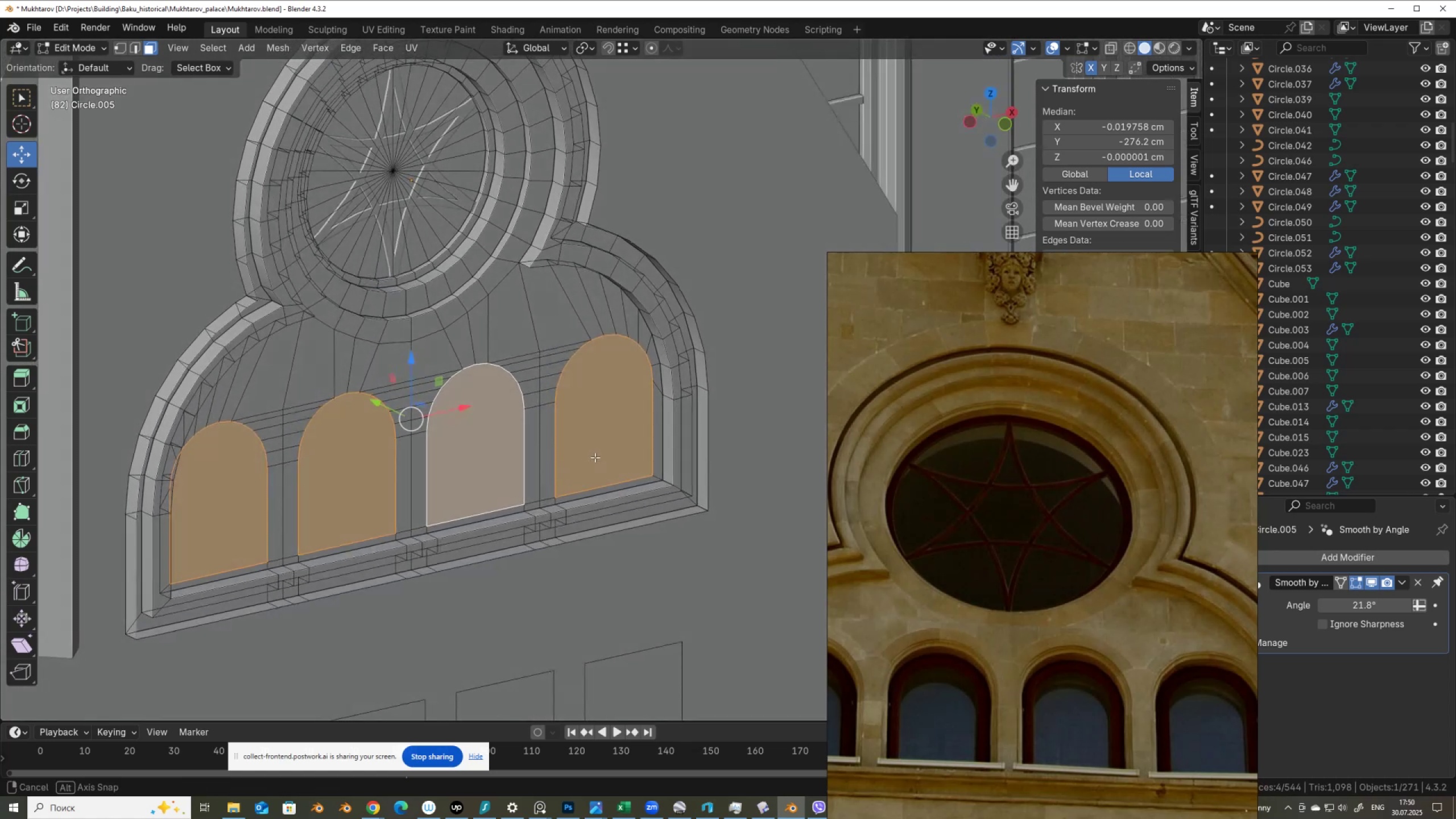 
key(I)
 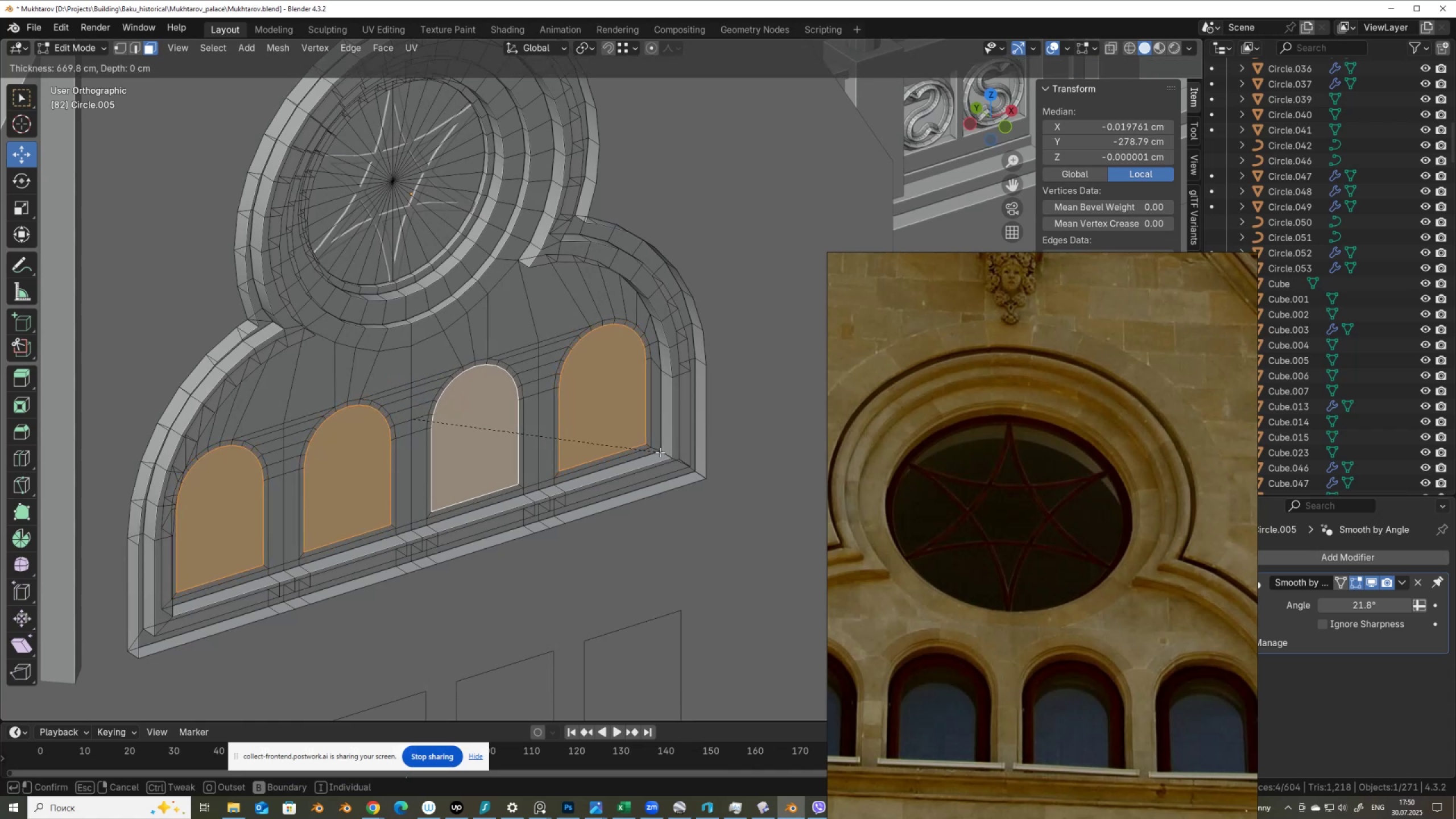 
wait(5.08)
 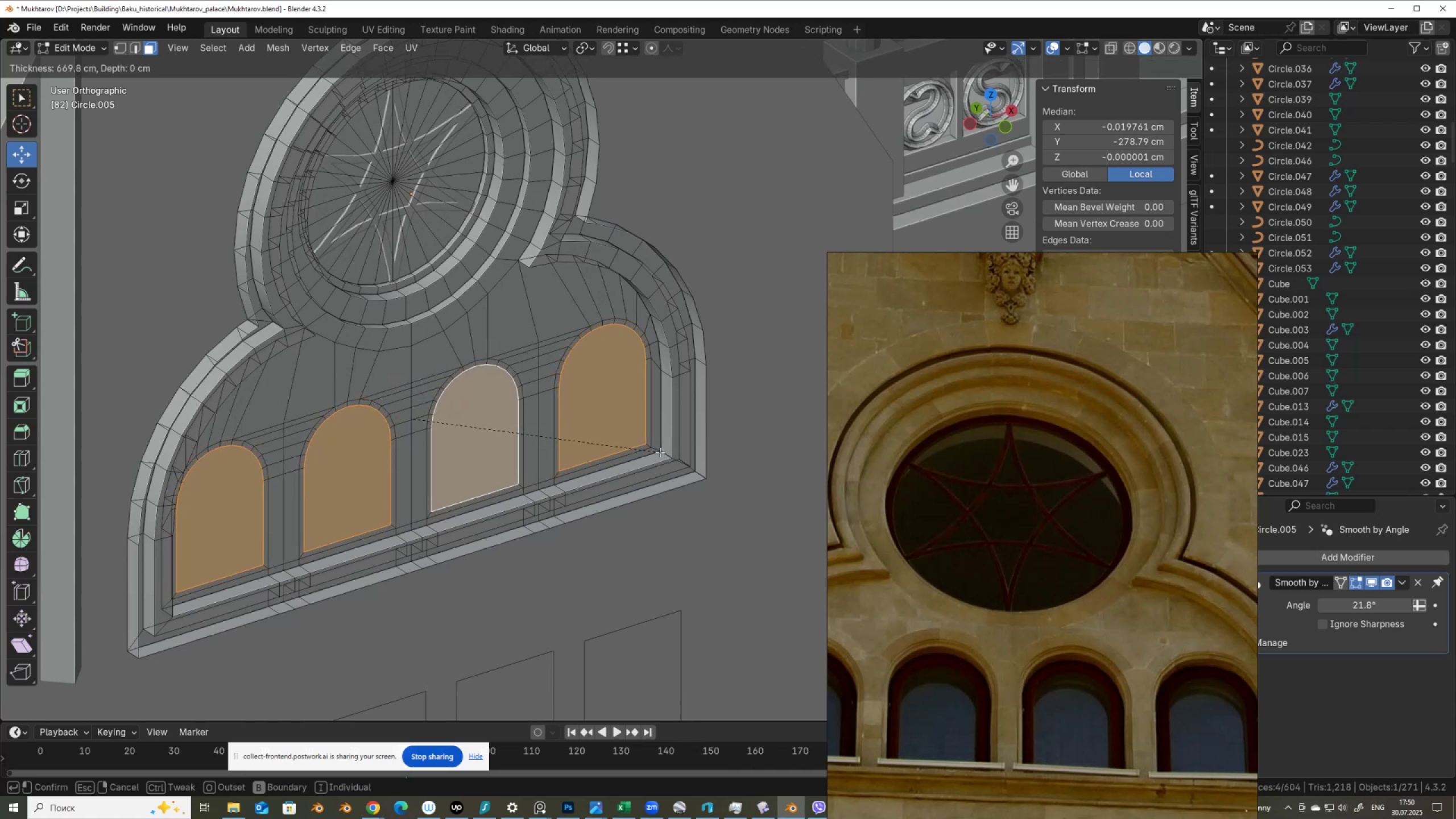 
left_click([660, 452])
 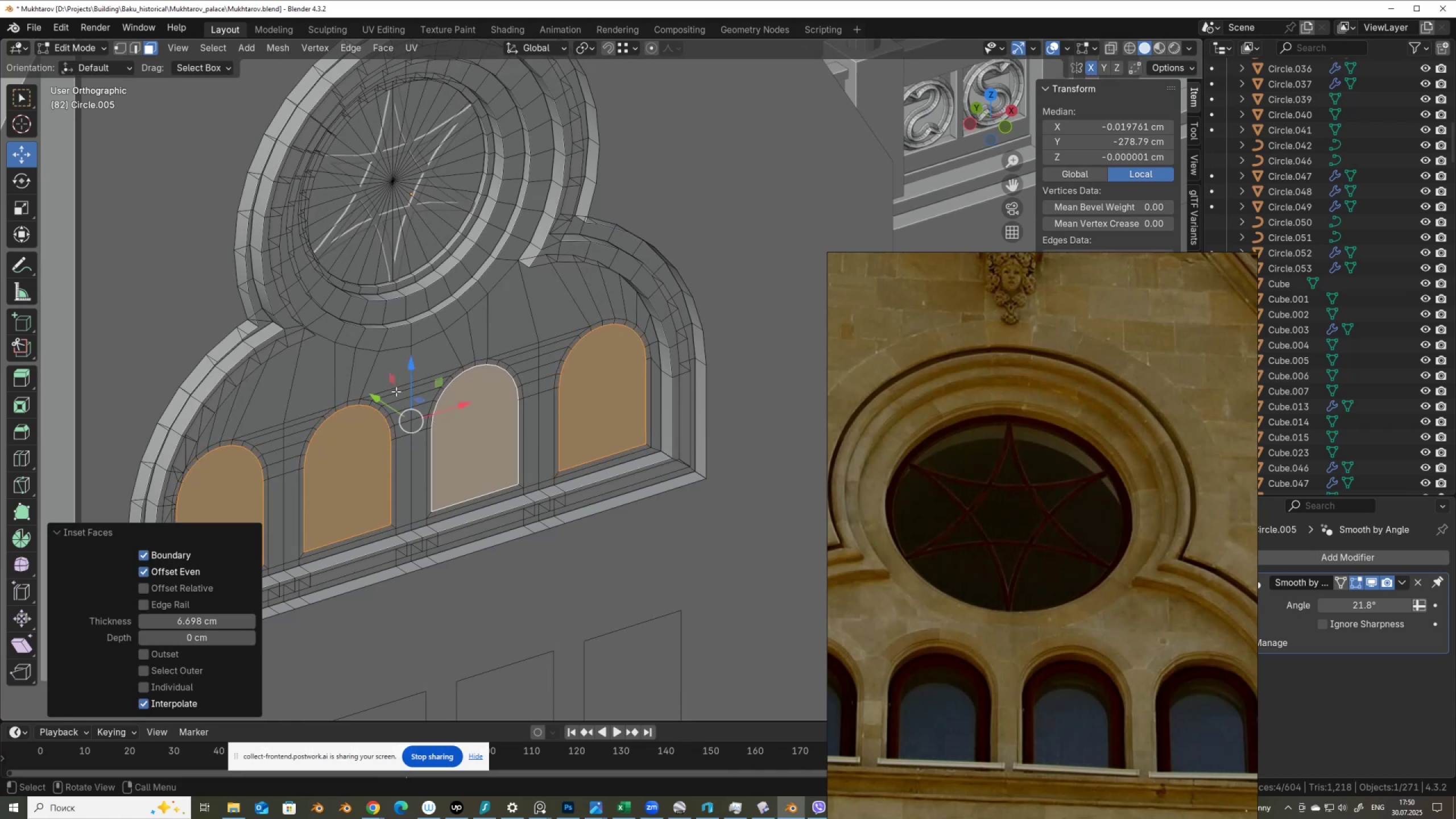 
left_click_drag(start_coordinate=[381, 396], to_coordinate=[375, 394])
 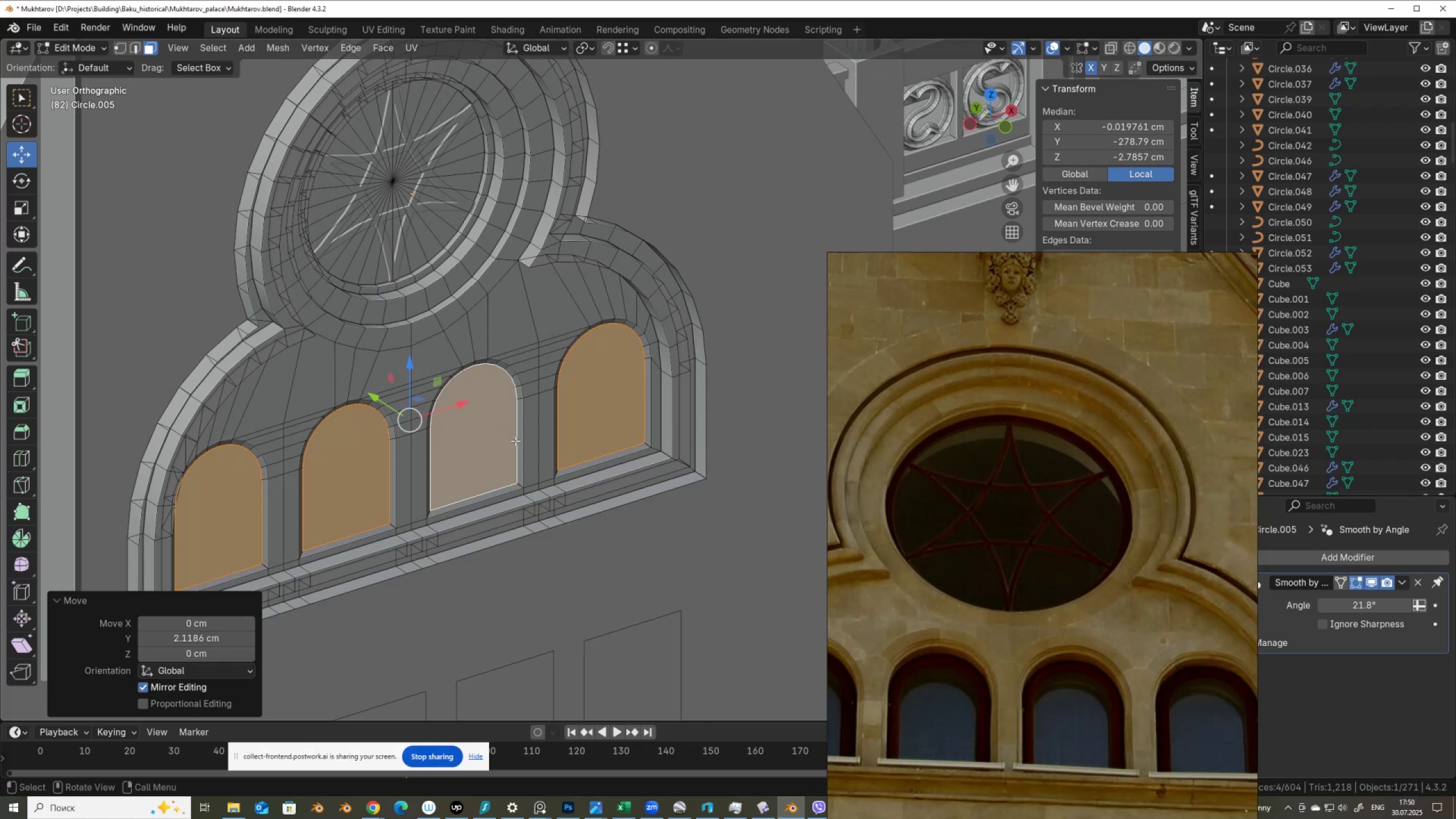 
key(E)
 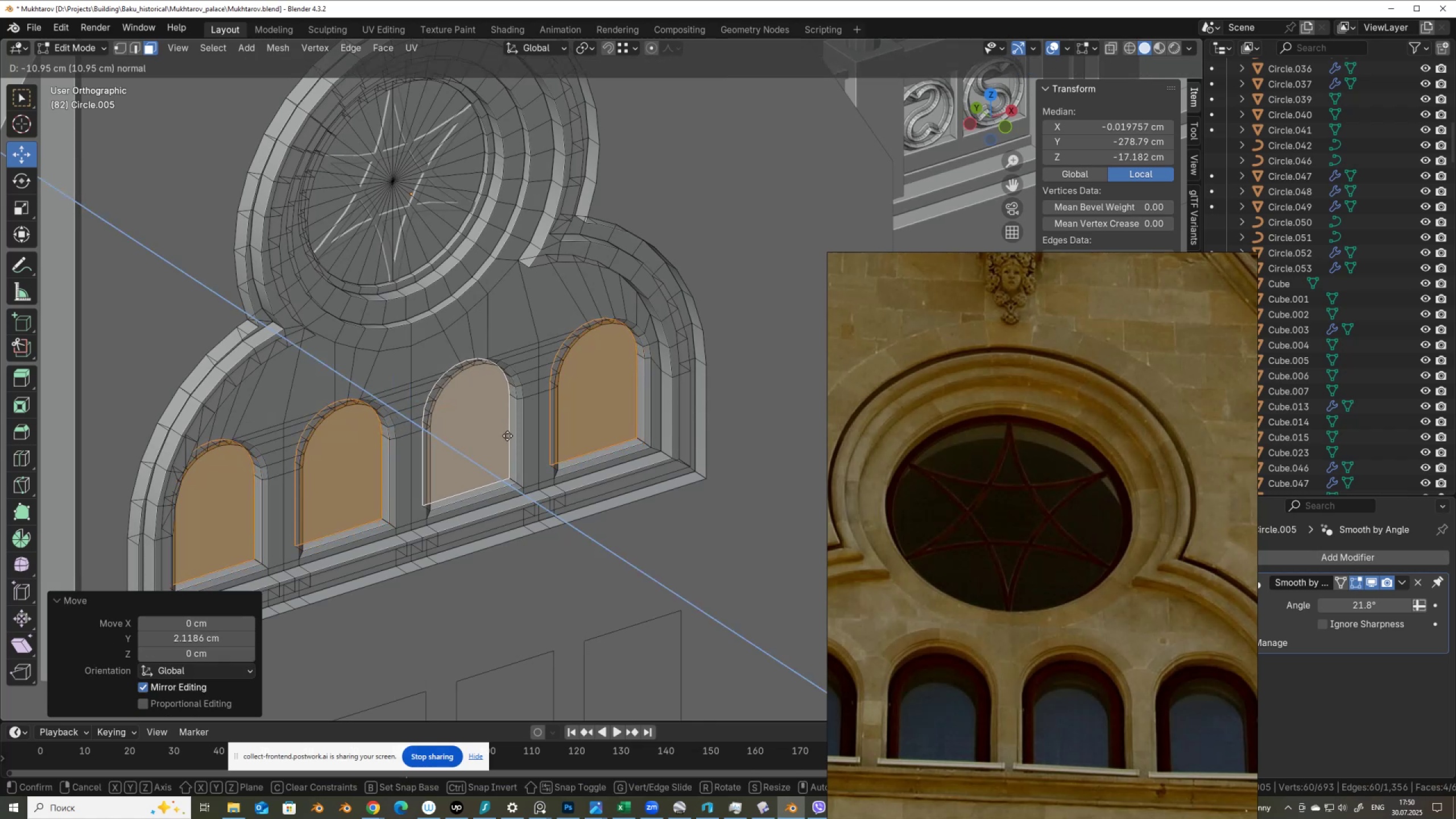 
left_click([507, 436])
 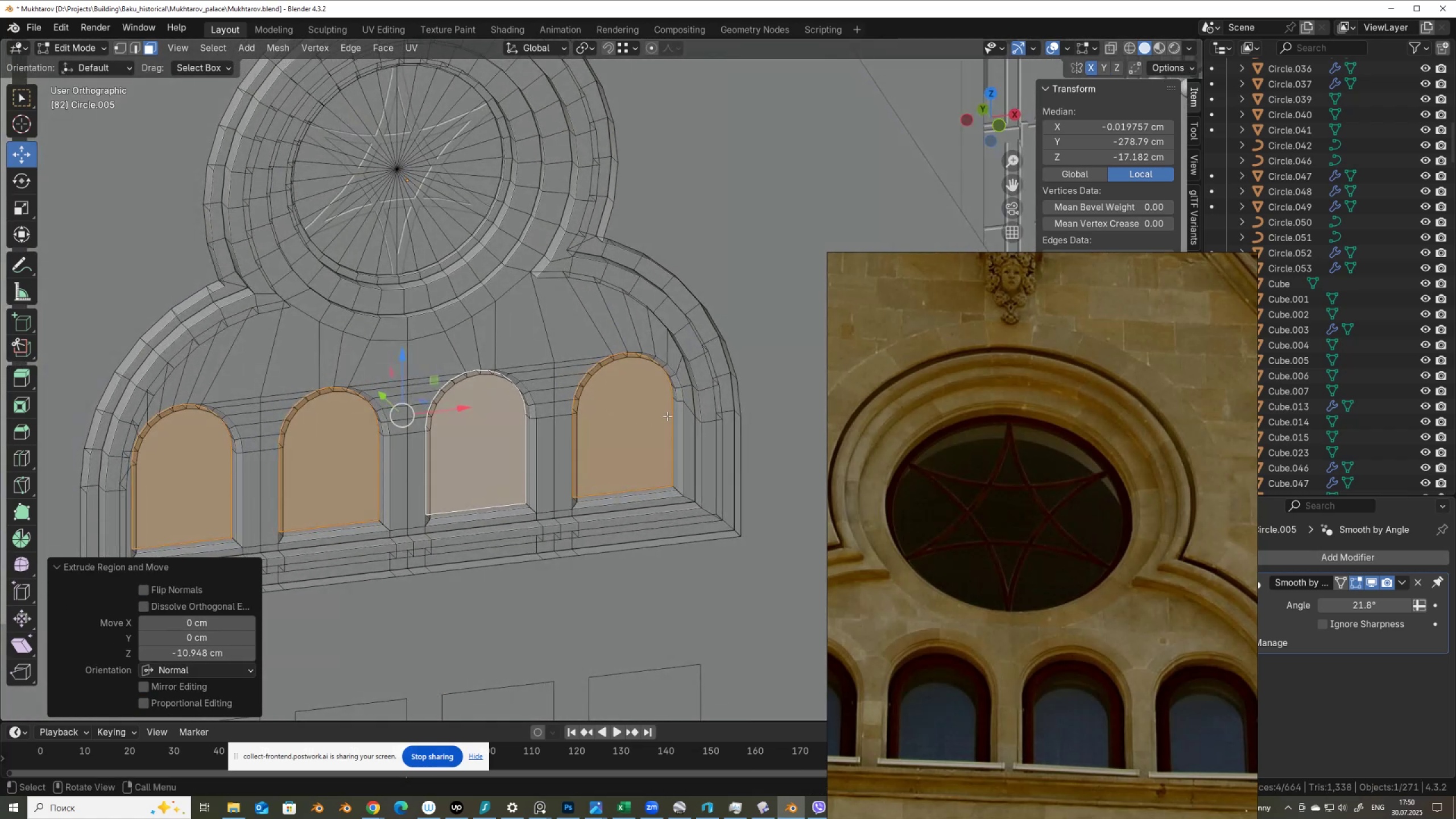 
key(I)
 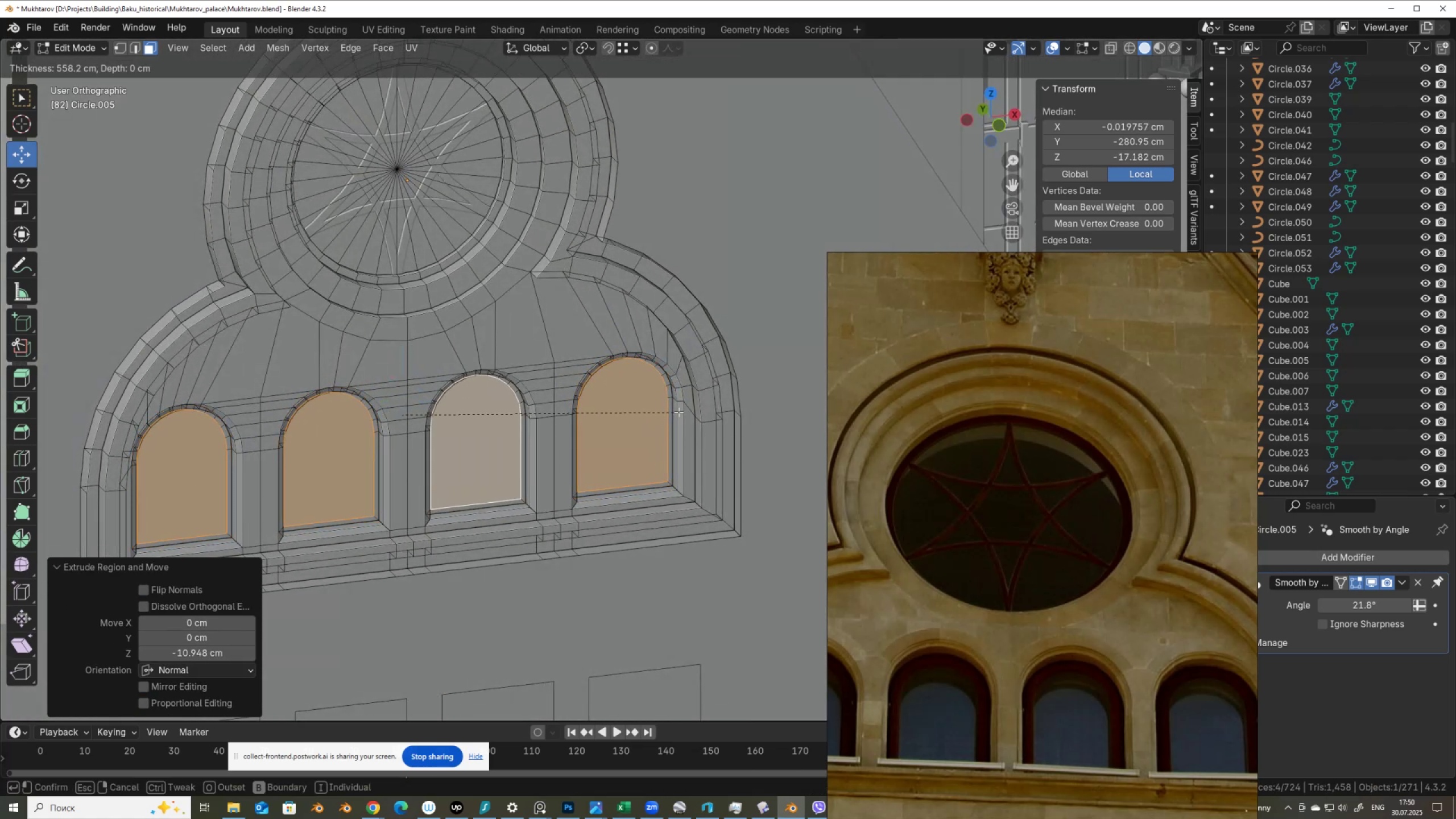 
left_click([679, 412])
 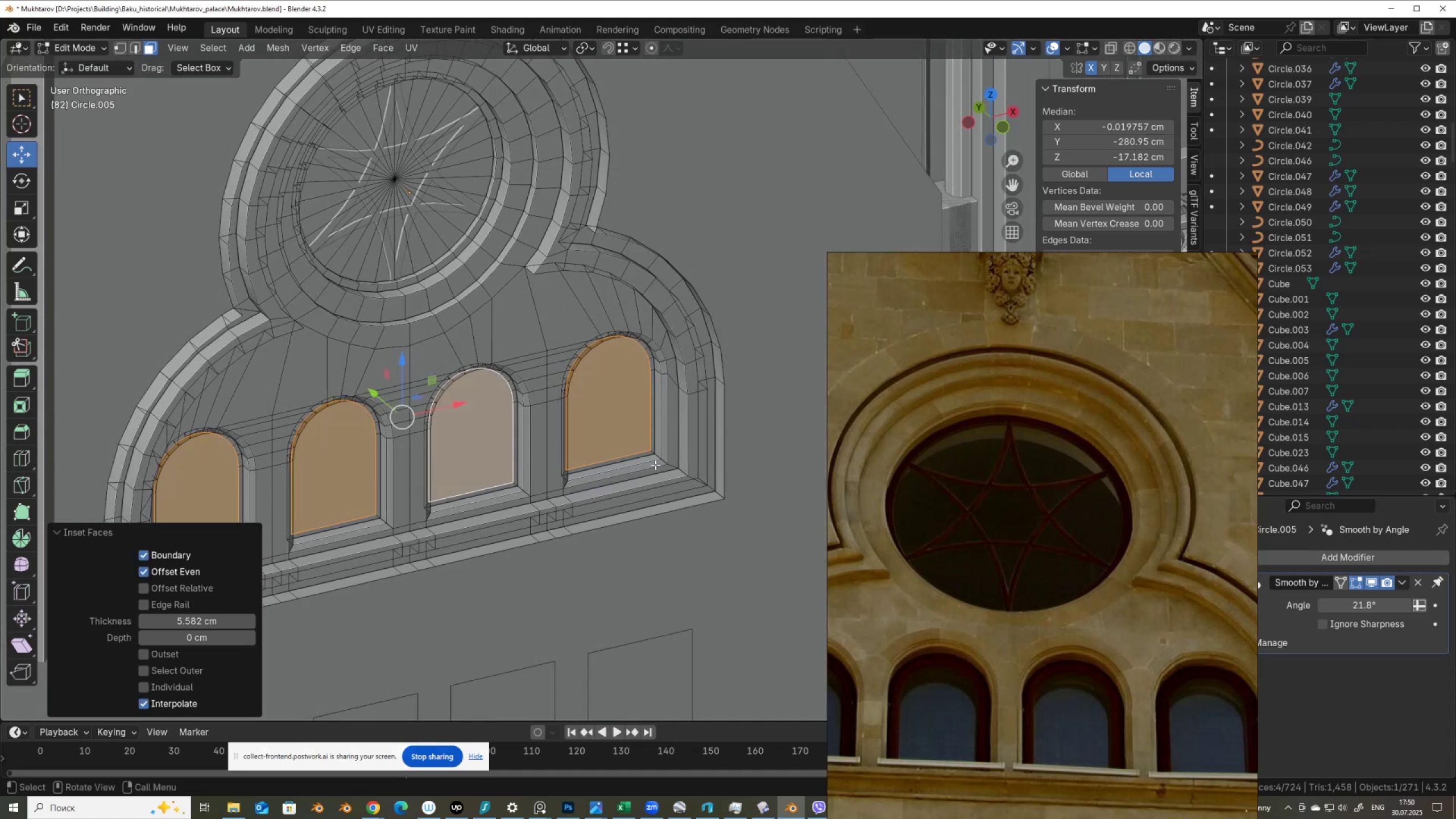 
key(E)
 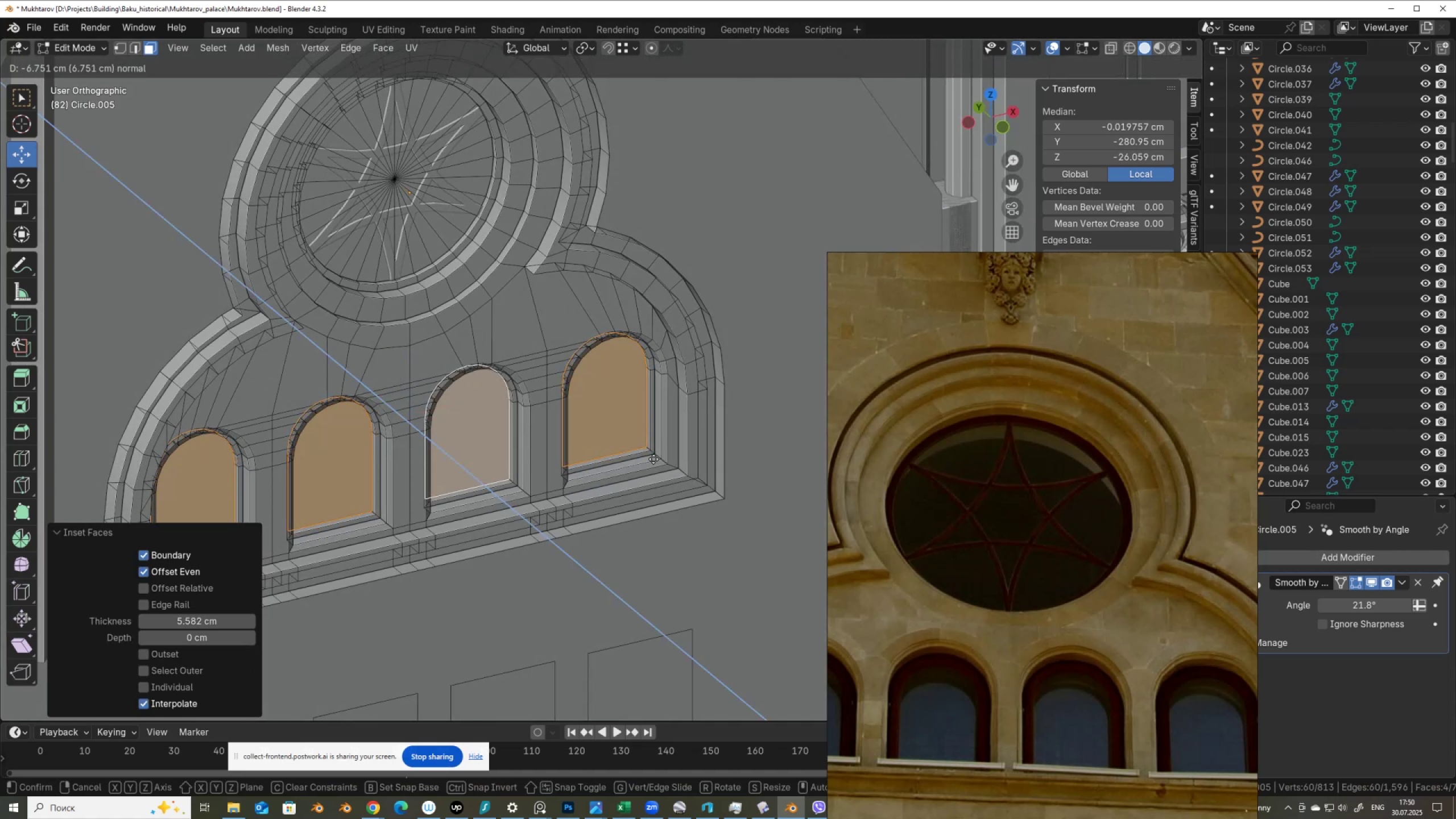 
left_click([653, 459])
 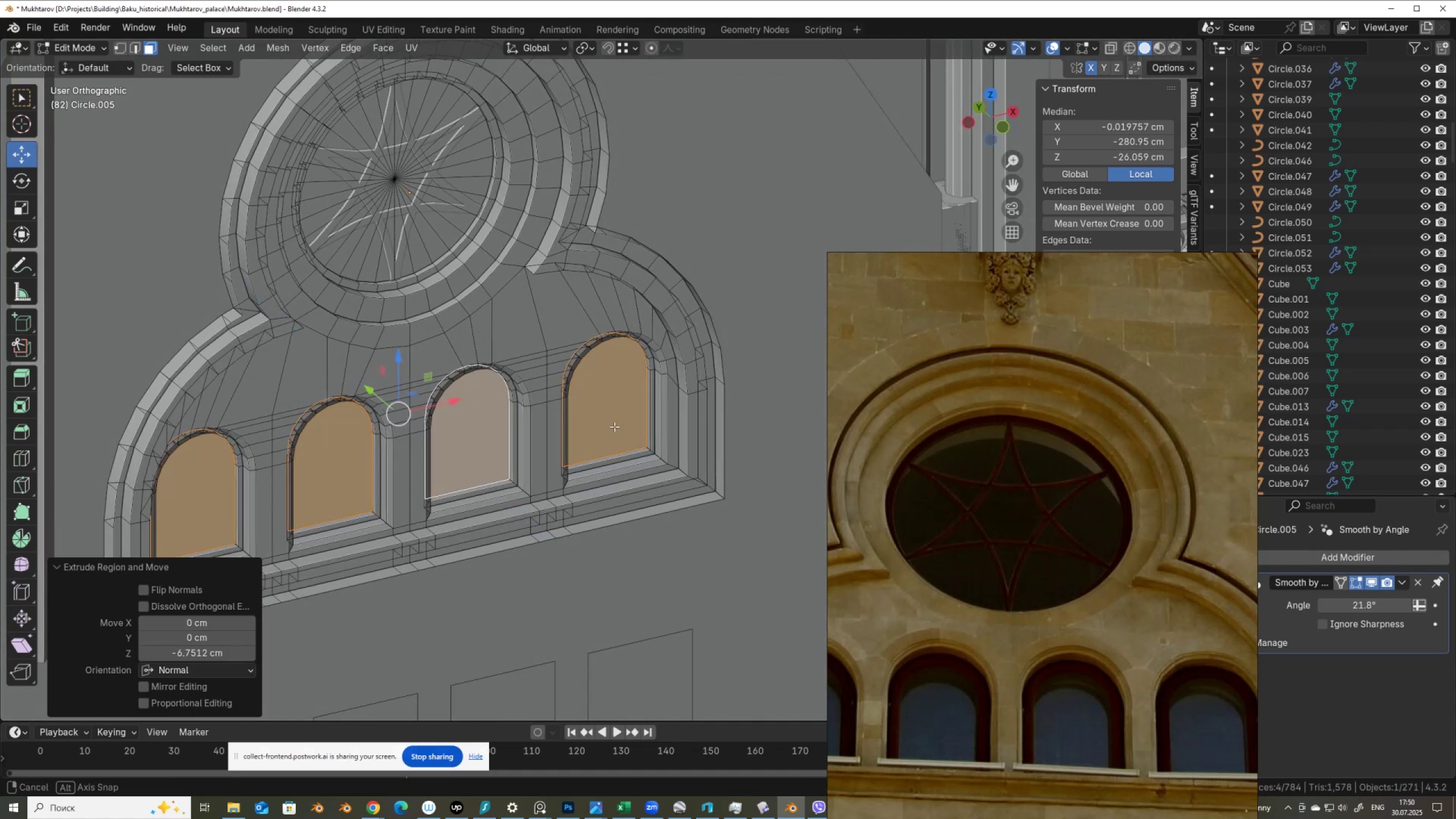 
scroll: coordinate [591, 398], scroll_direction: down, amount: 3.0
 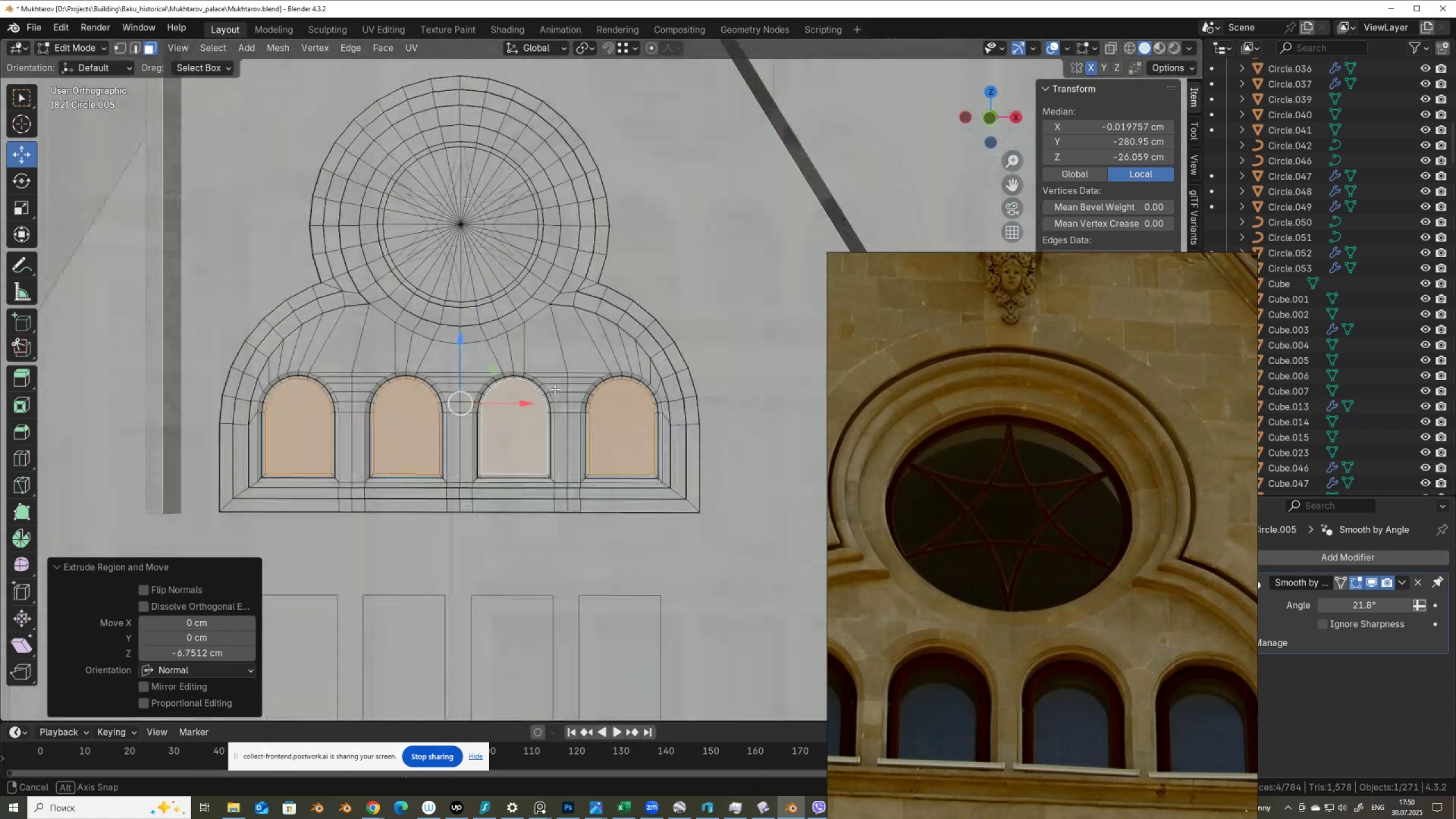 
key(Tab)
 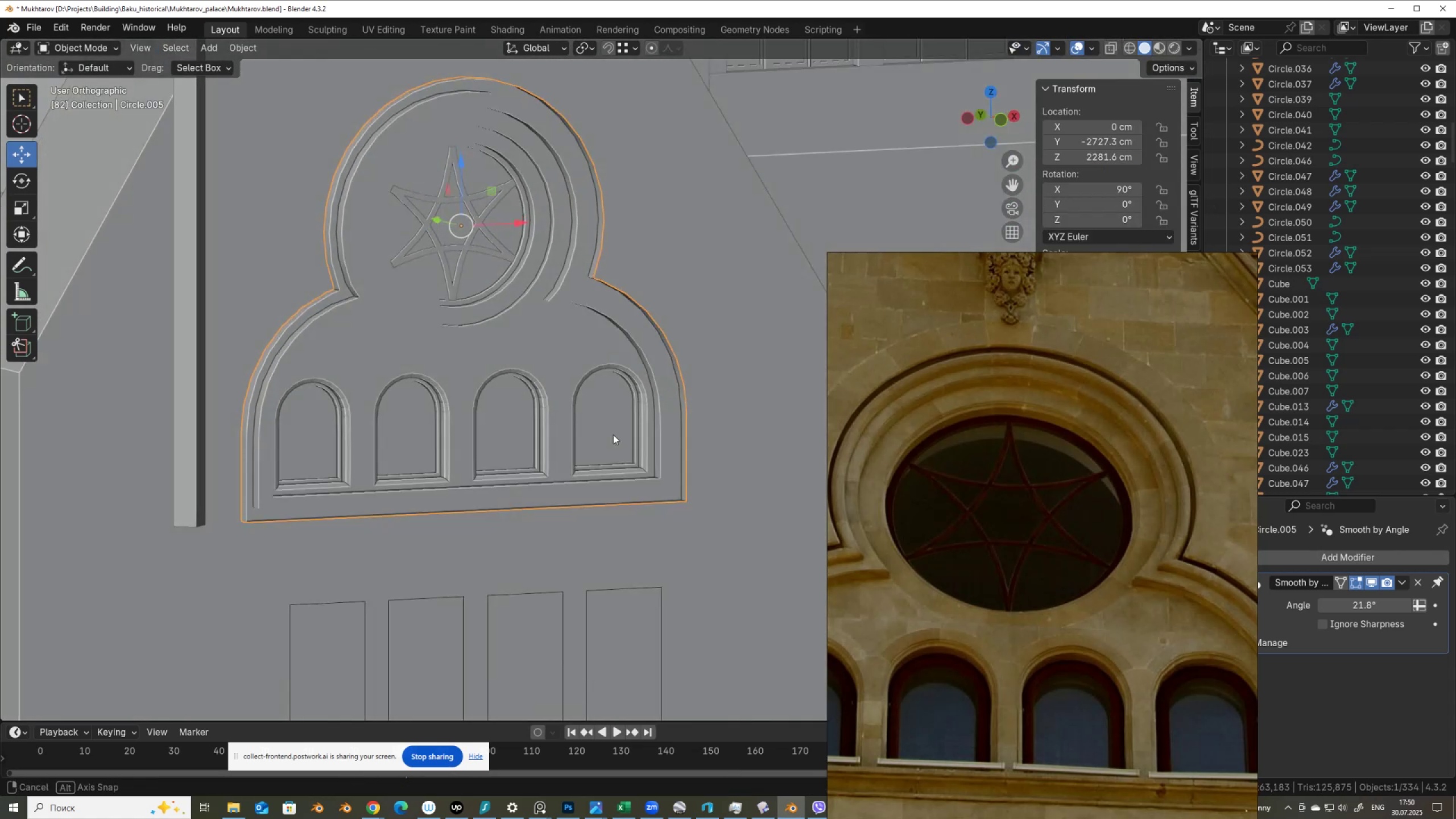 
right_click([617, 384])
 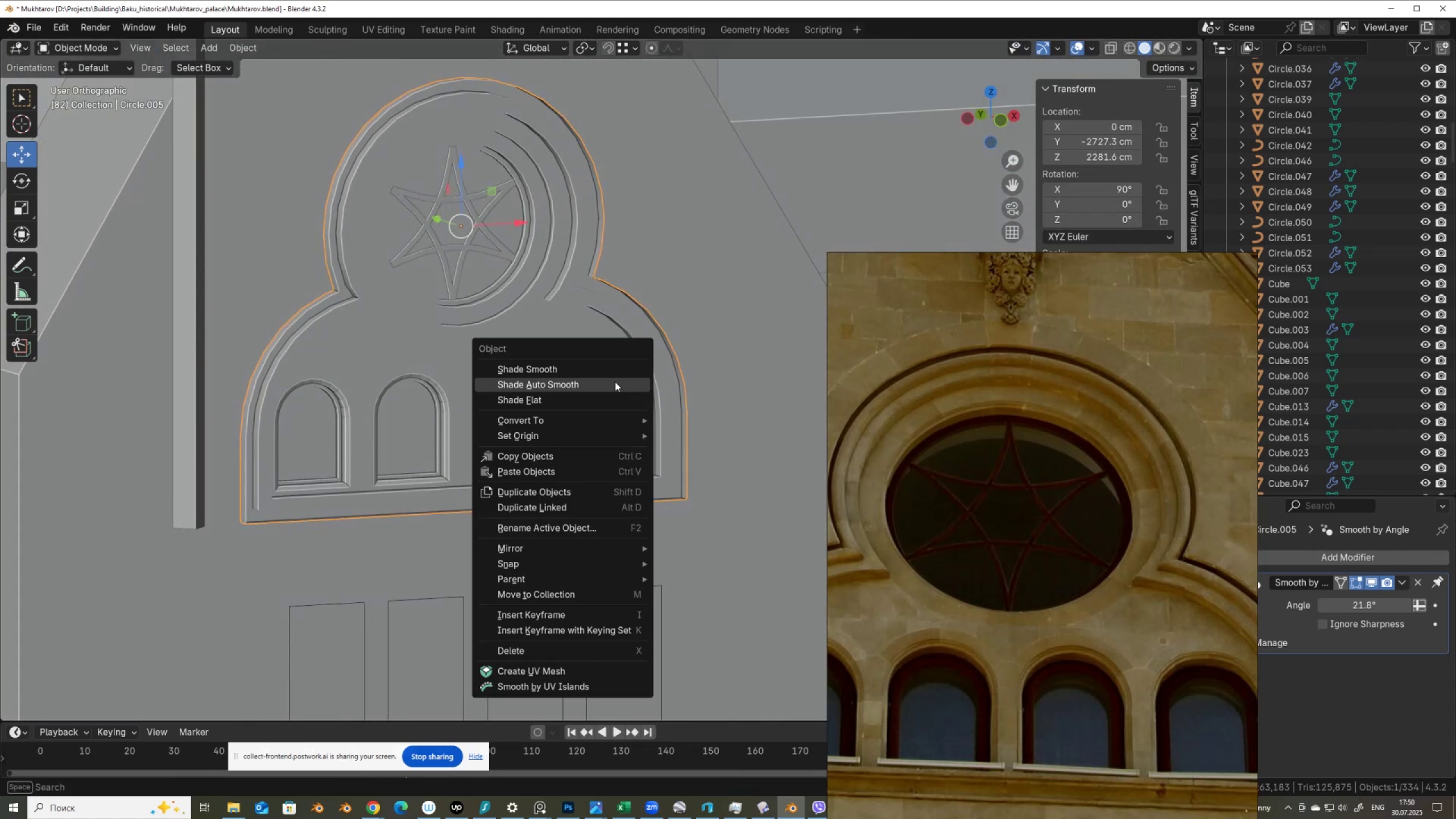 
left_click([615, 382])
 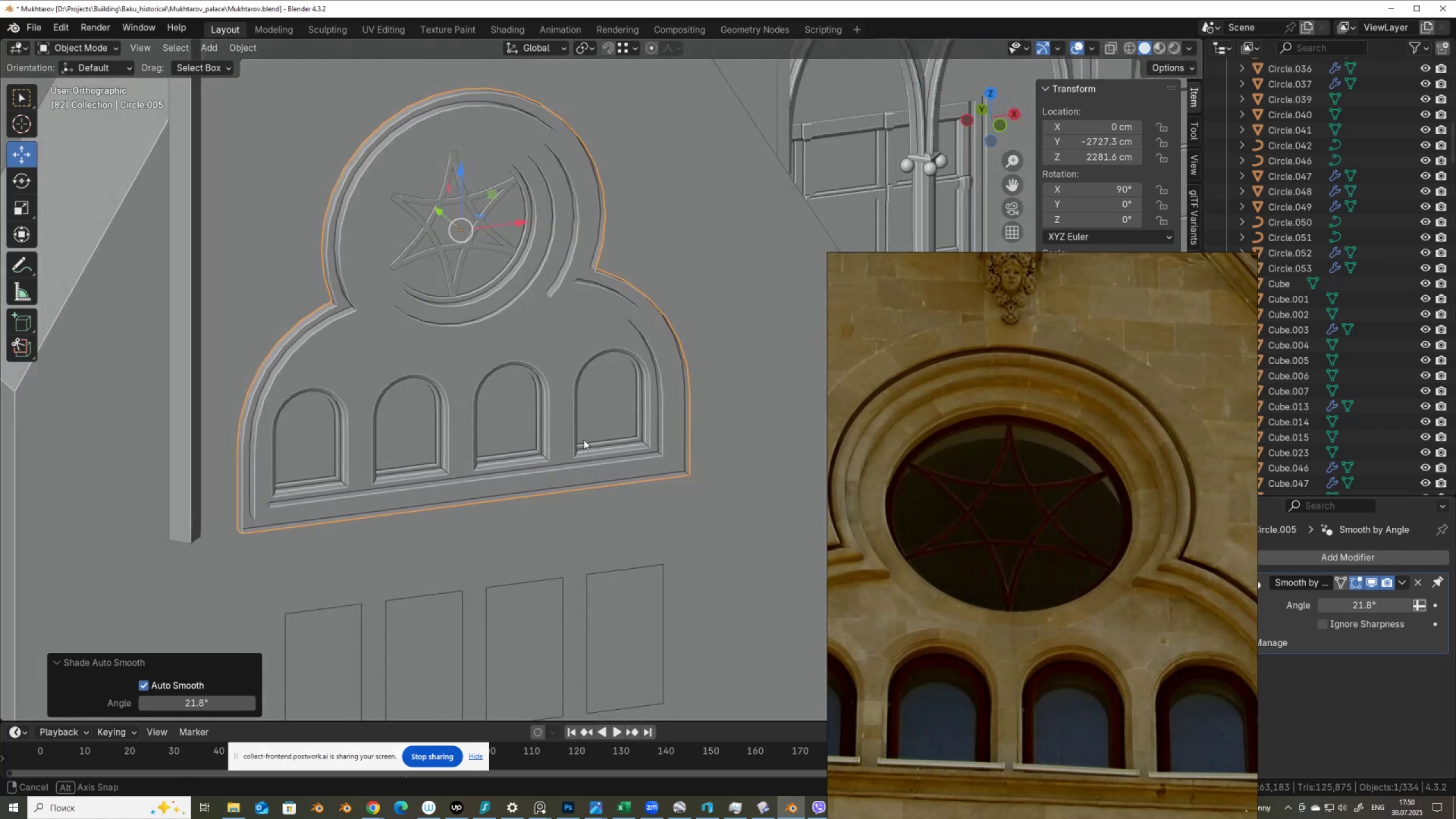 
scroll: coordinate [573, 420], scroll_direction: up, amount: 2.0
 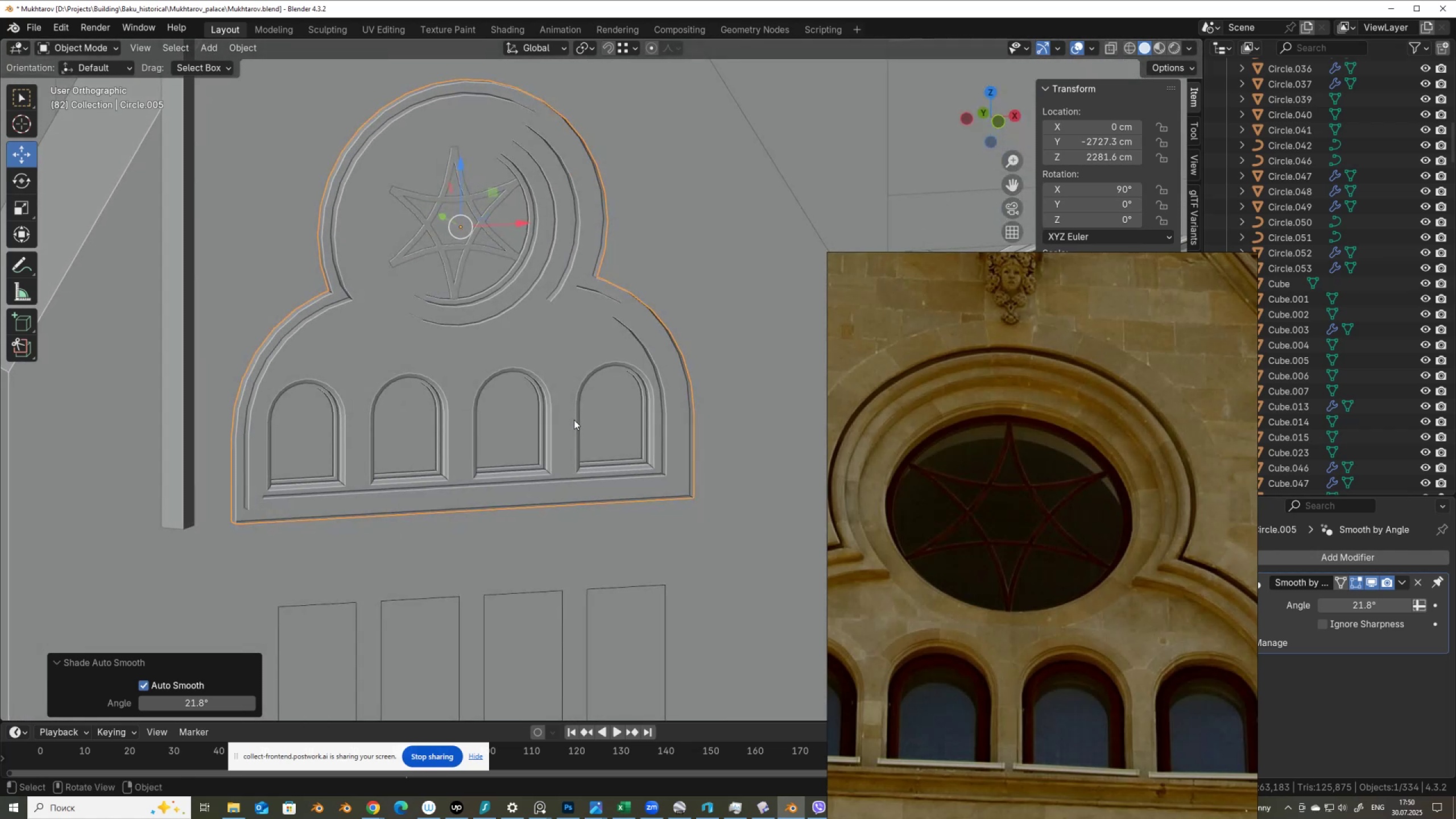 
key(Tab)
 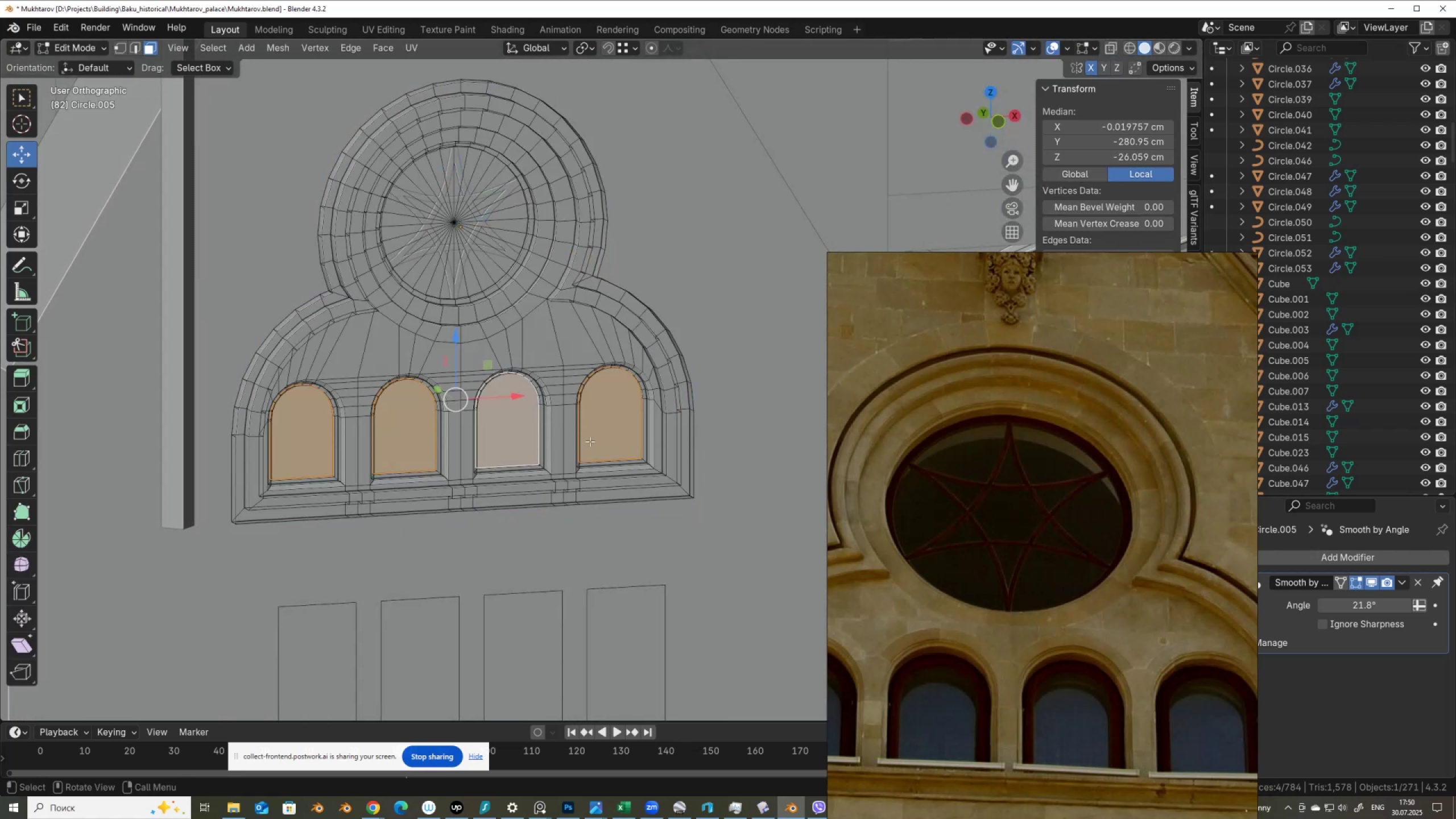 
scroll: coordinate [557, 397], scroll_direction: up, amount: 3.0
 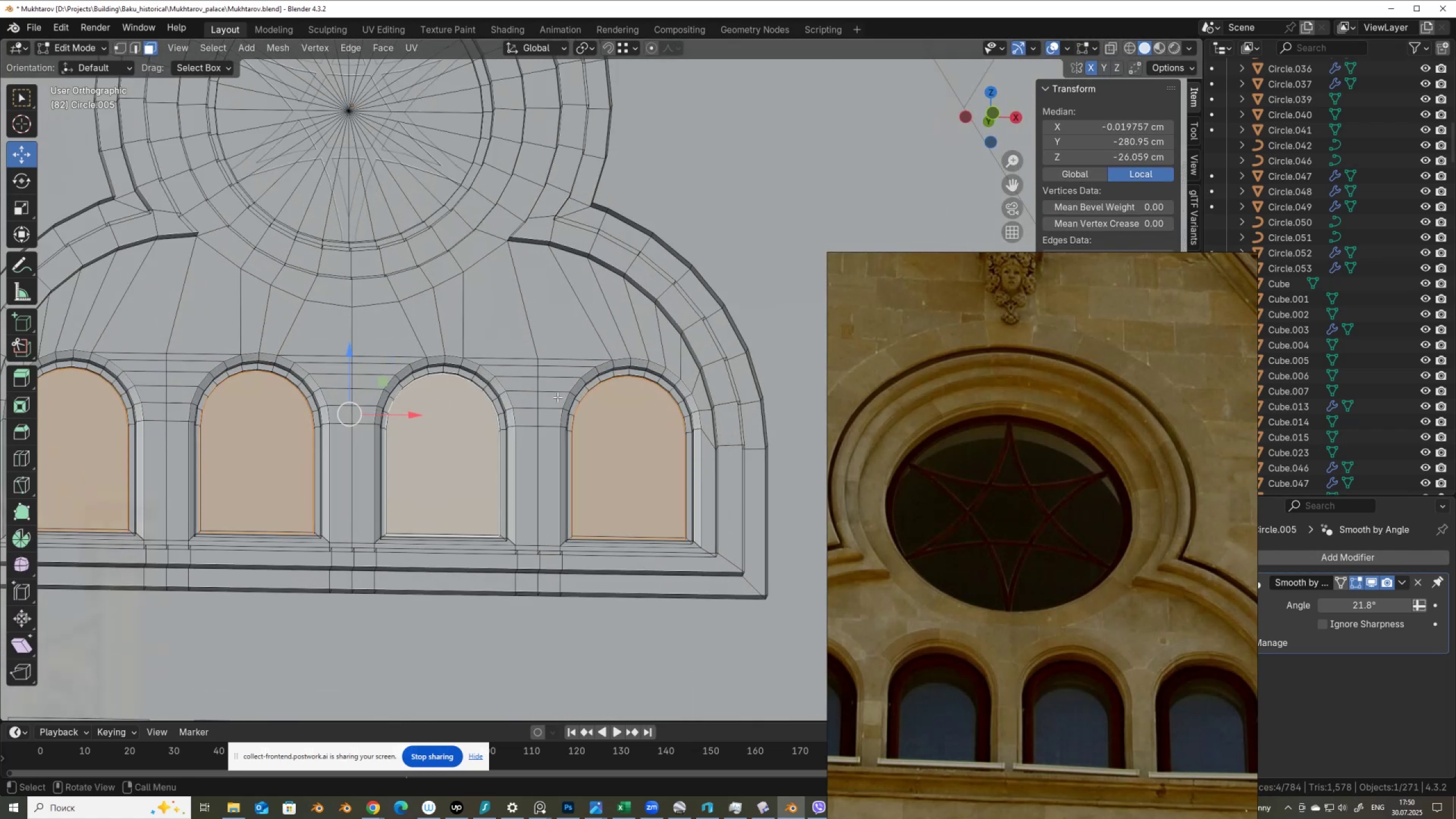 
key(Alt+AltLeft)
 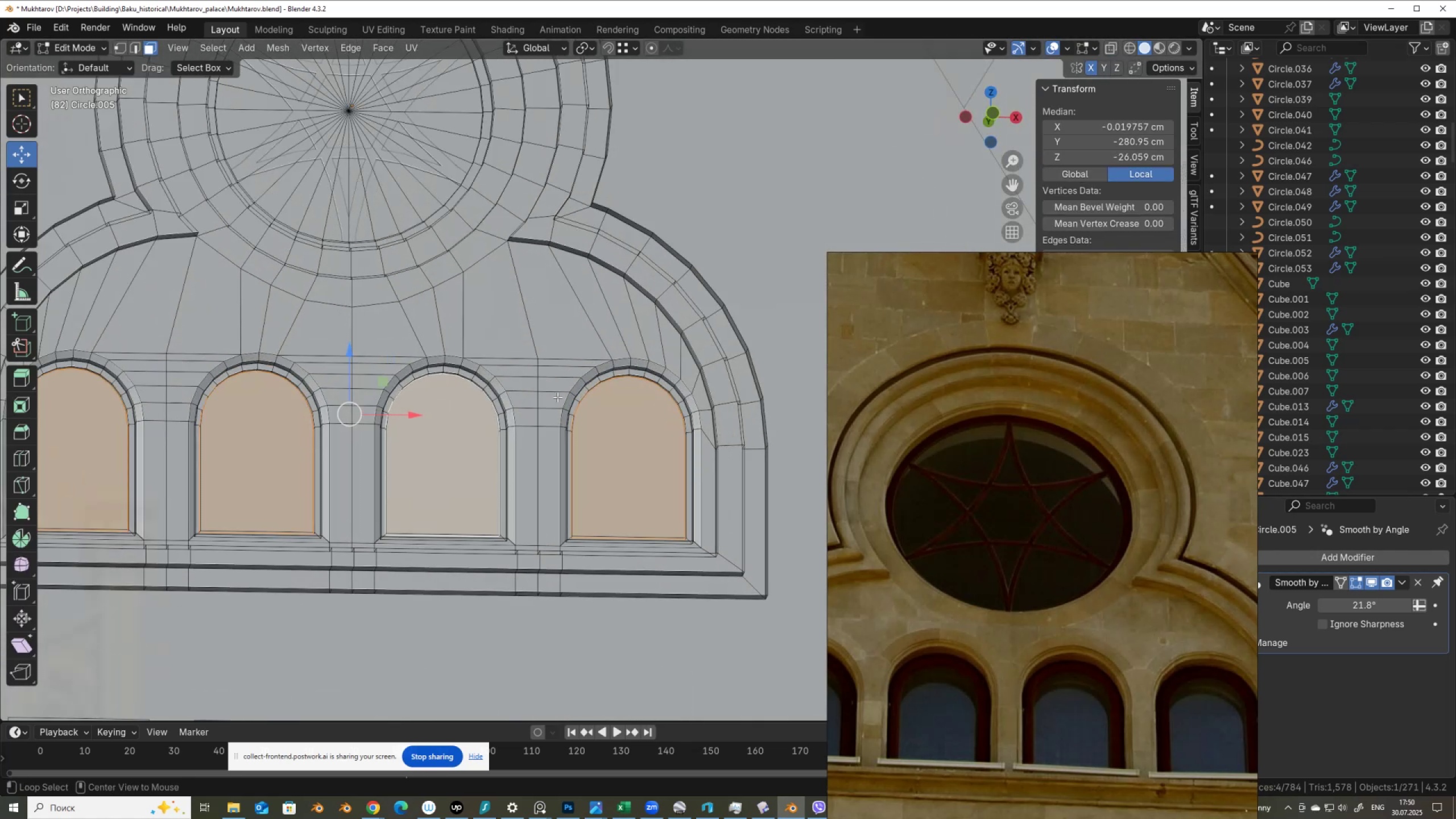 
key(Alt+F)
 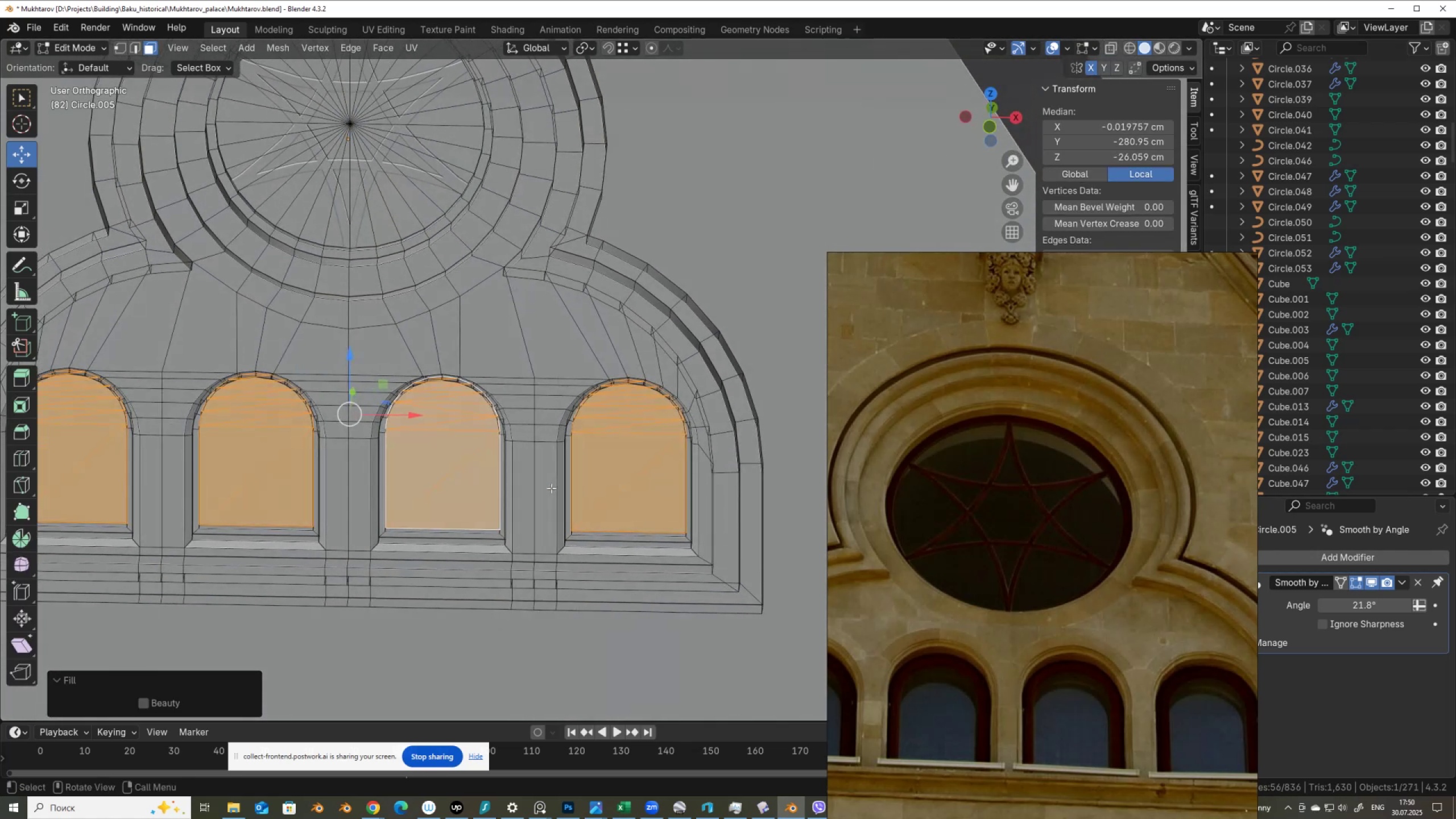 
key(3)
 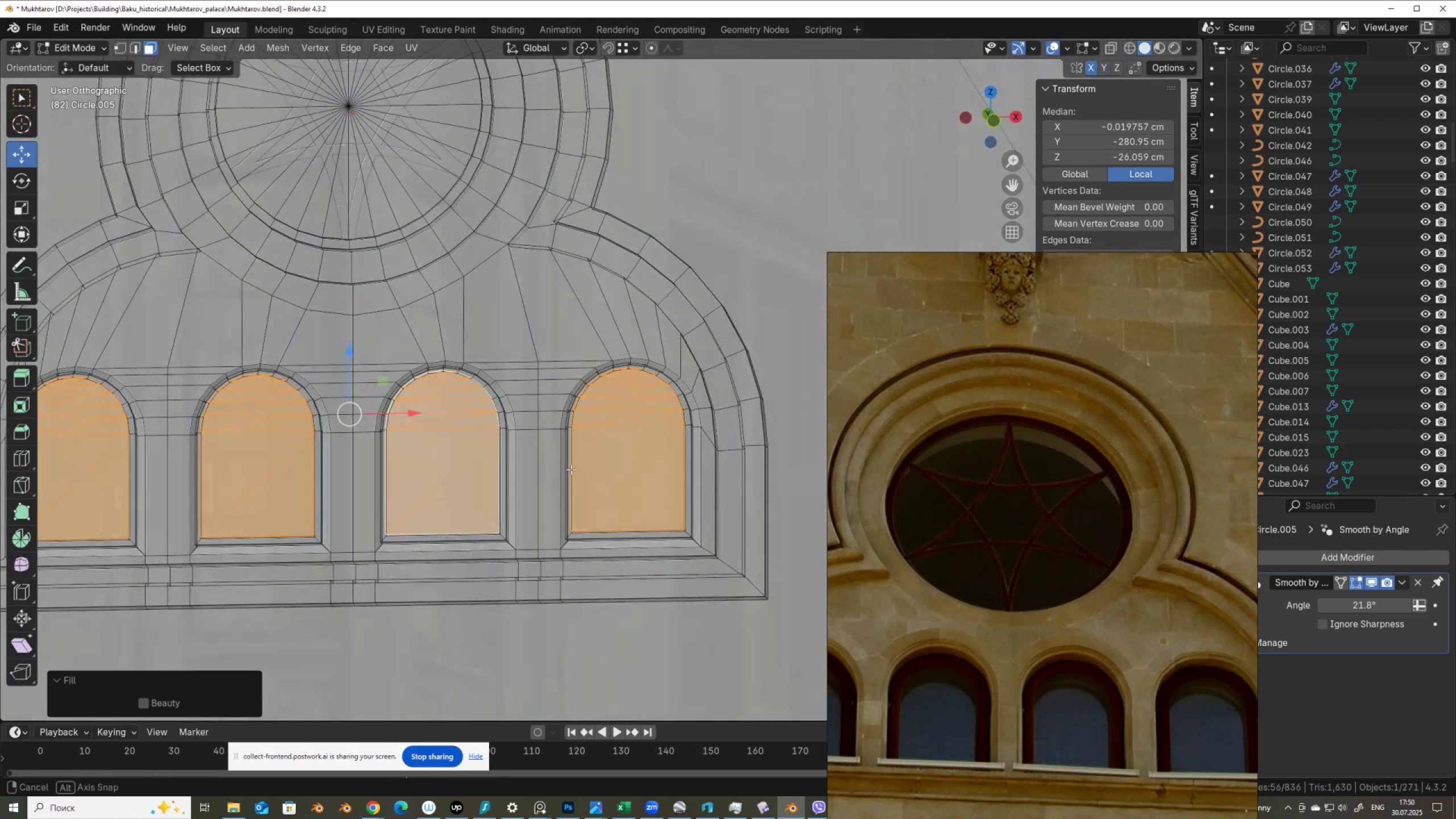 
key(Alt+AltLeft)
 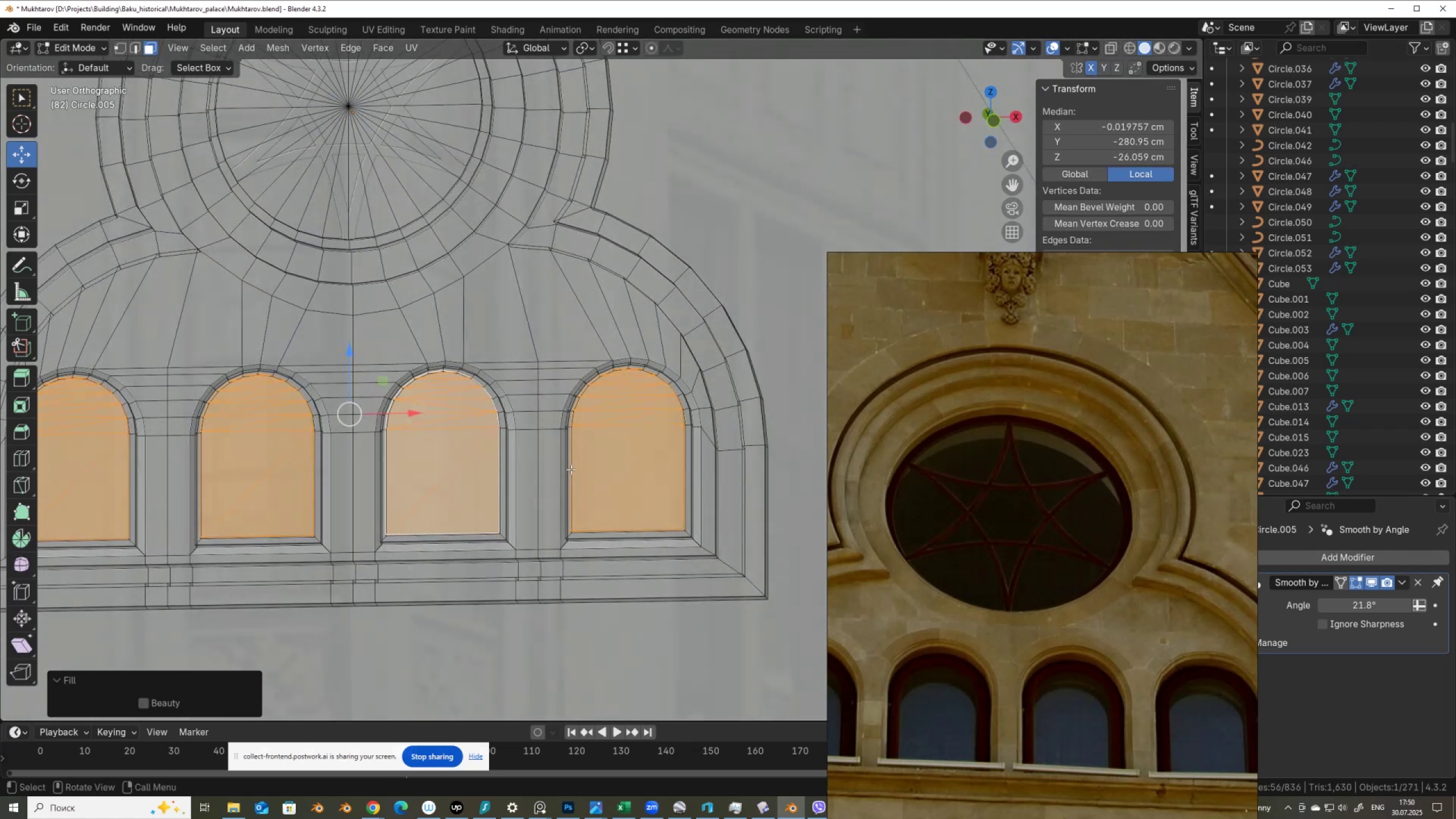 
key(Alt+Z)
 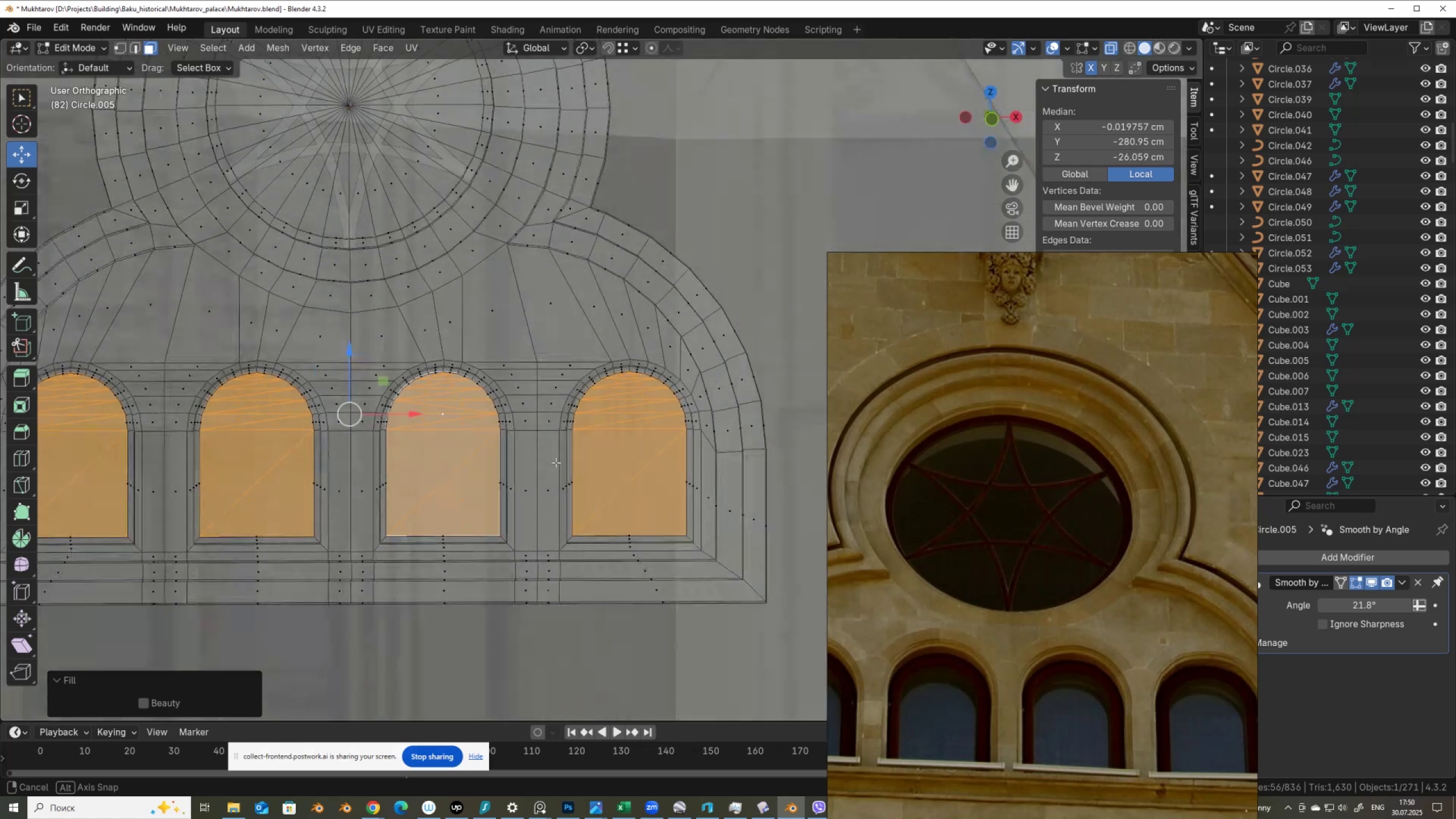 
left_click([485, 489])
 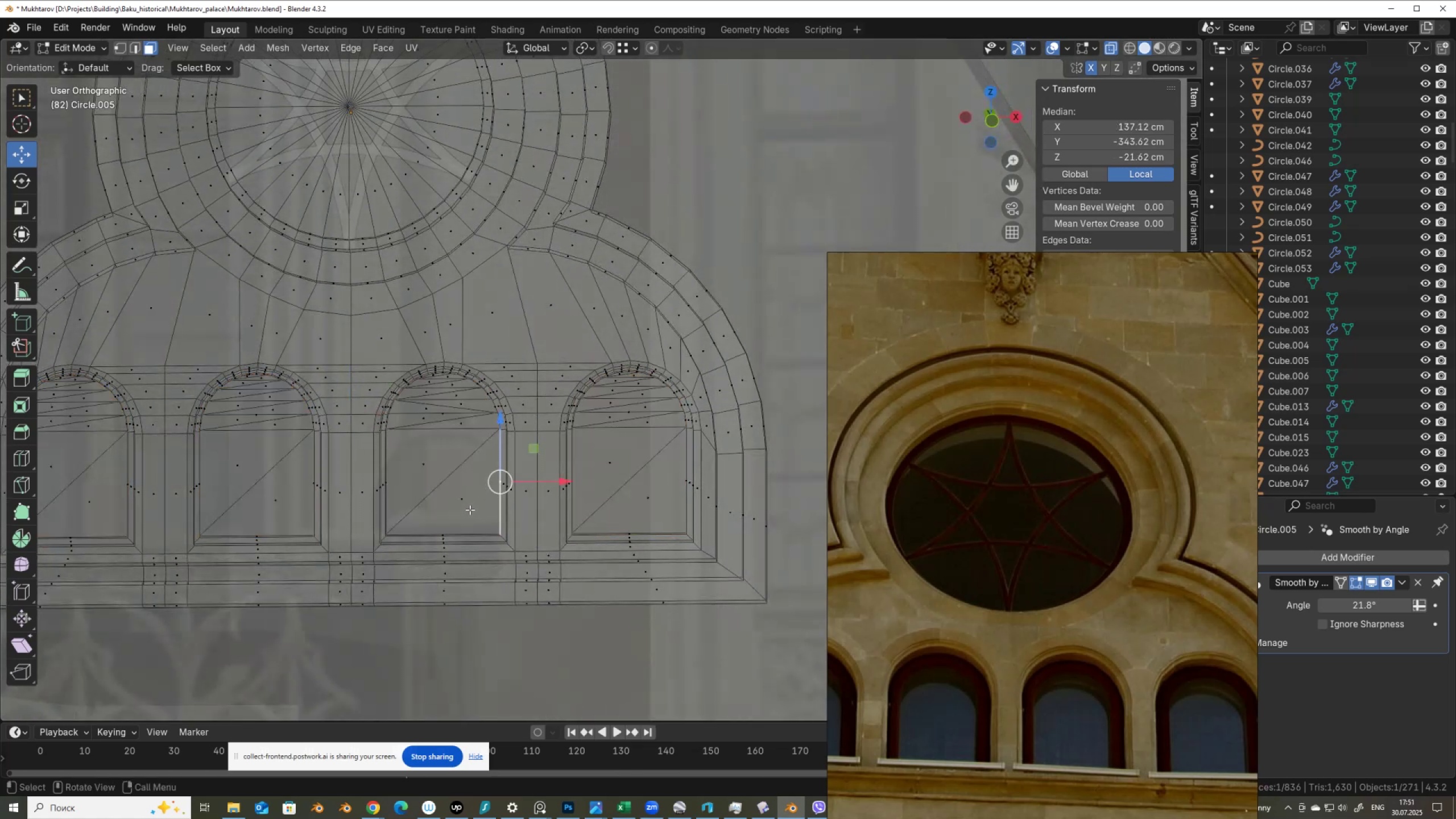 
key(3)
 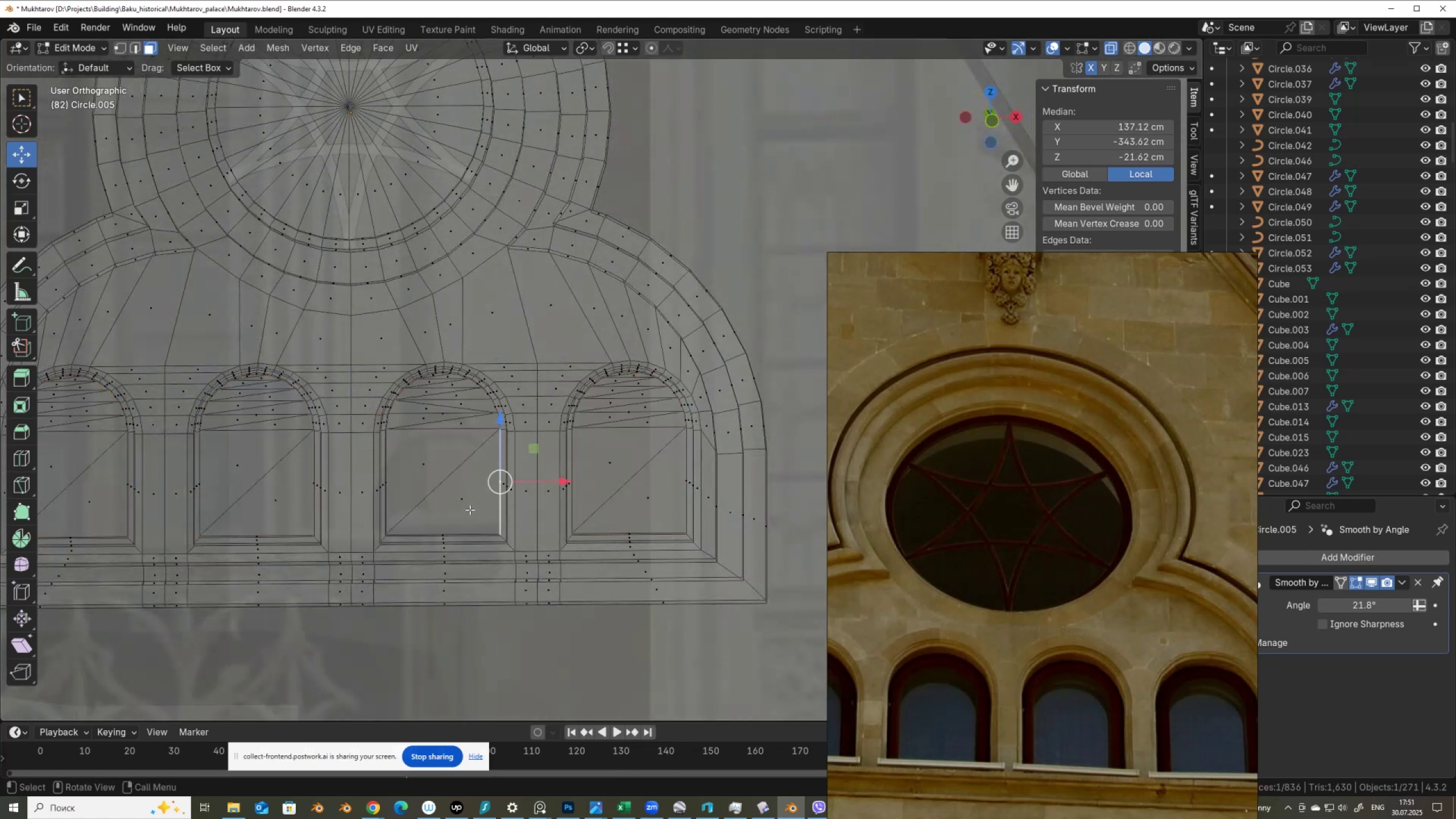 
left_click([470, 510])
 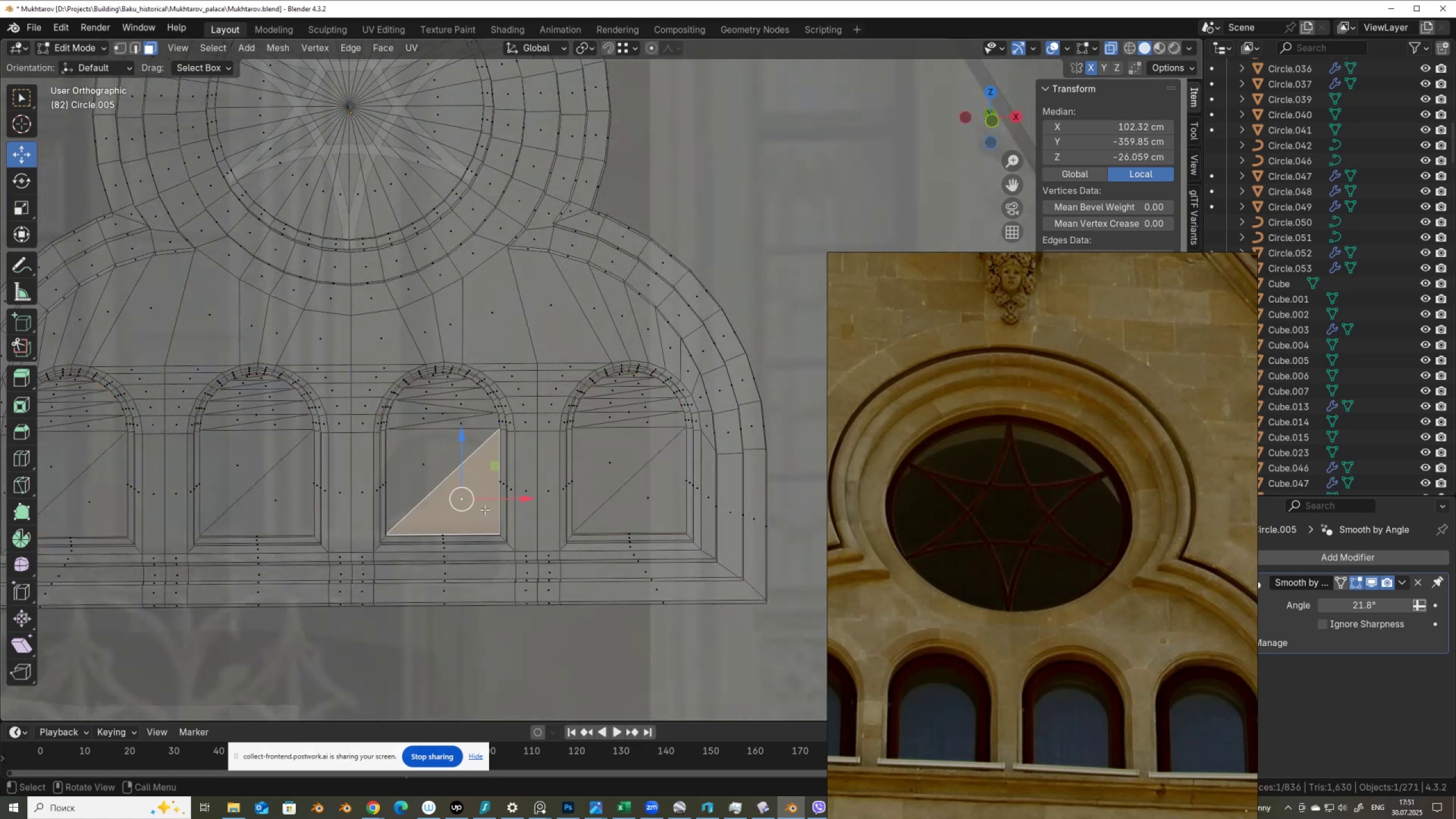 
key(H)
 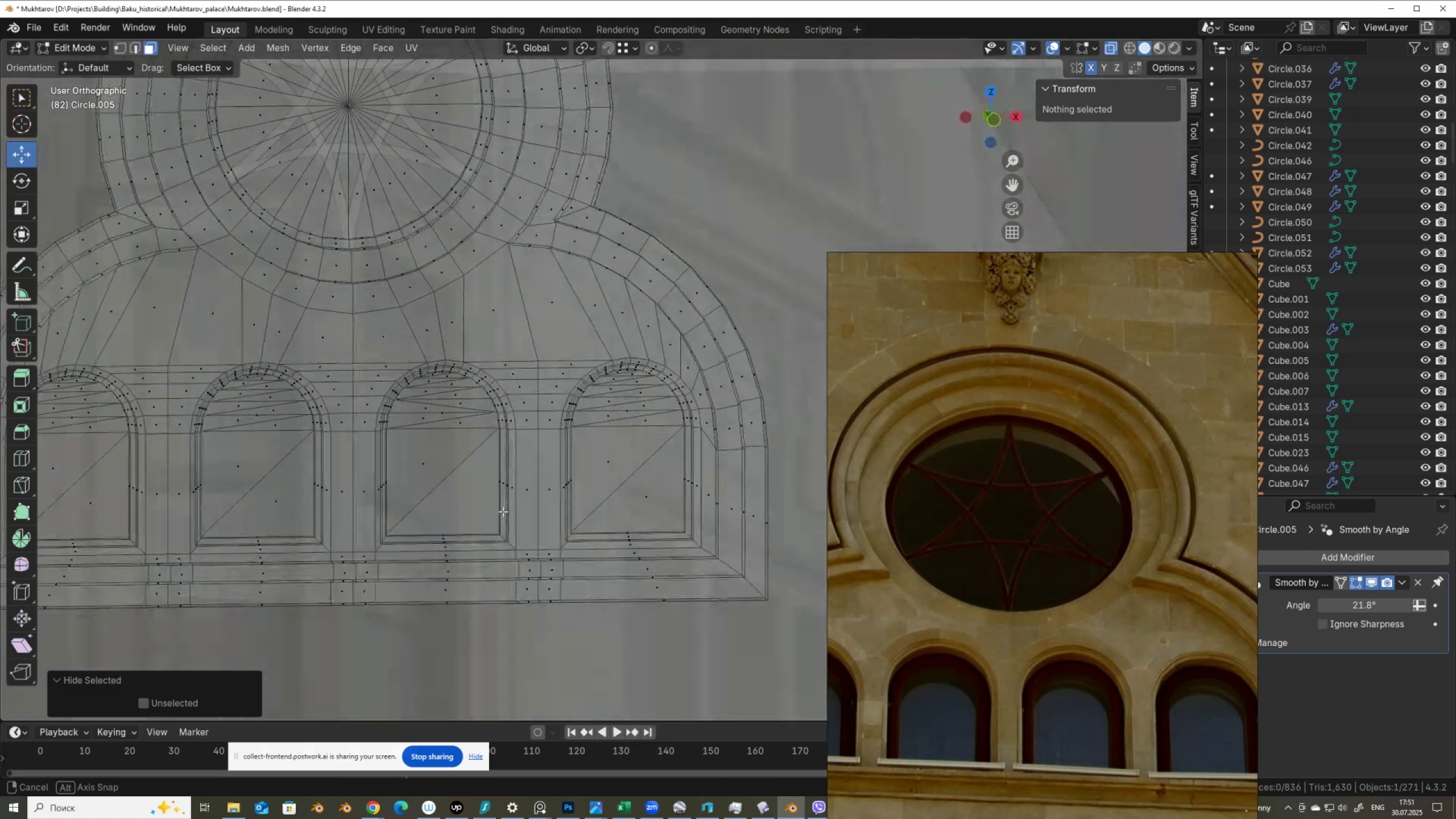 
key(Alt+AltLeft)
 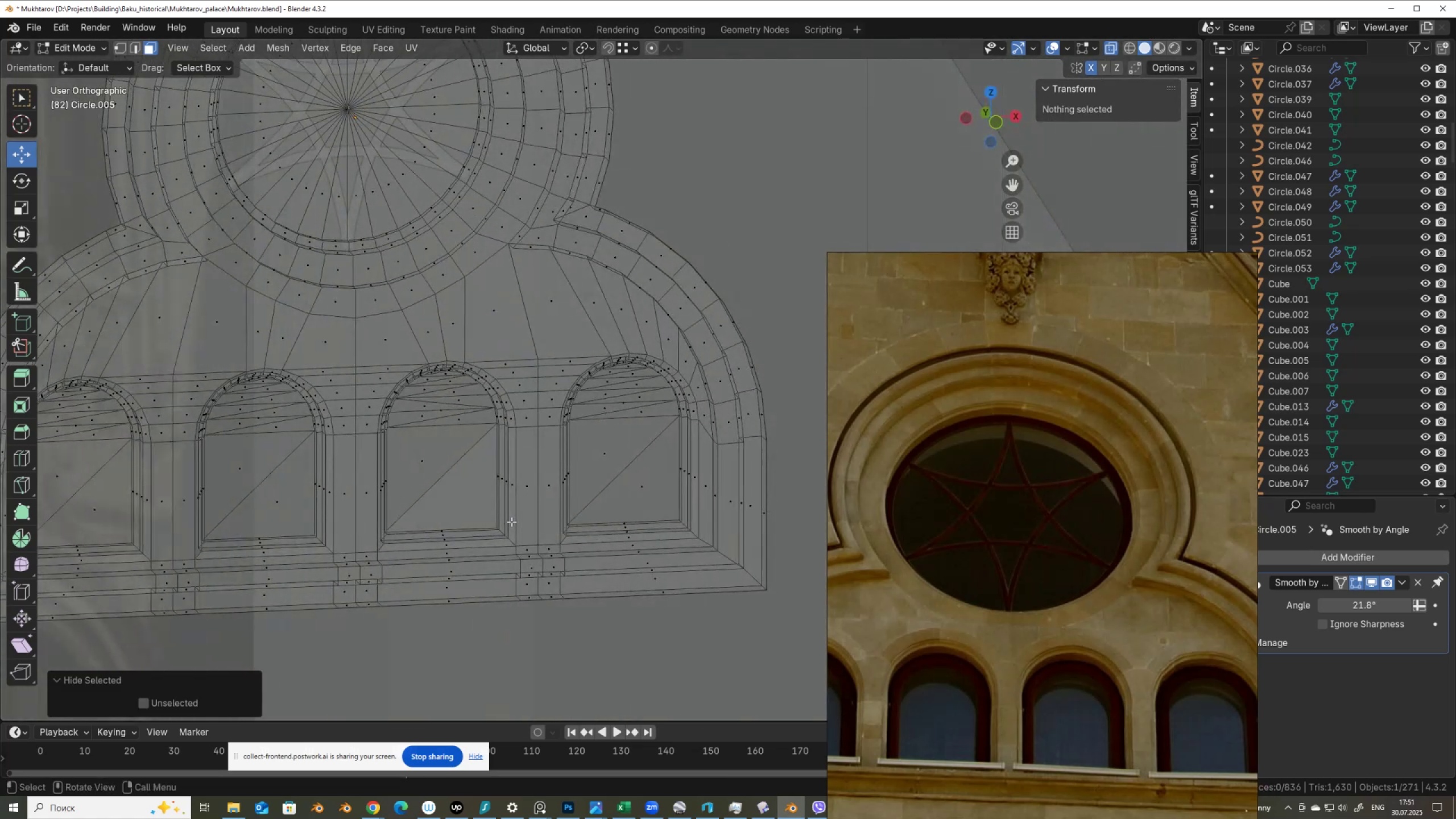 
key(Alt+Z)
 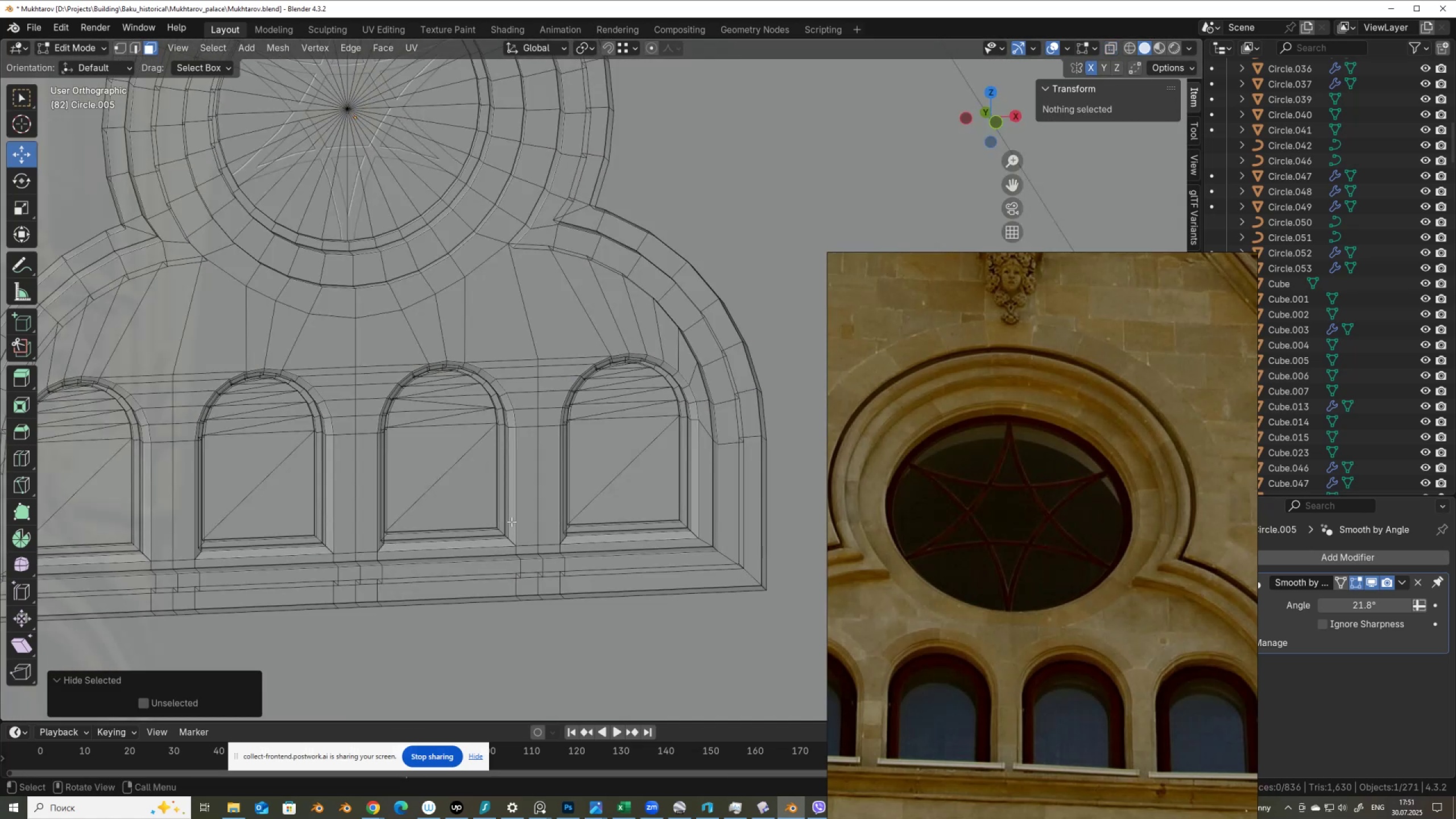 
key(Alt+AltLeft)
 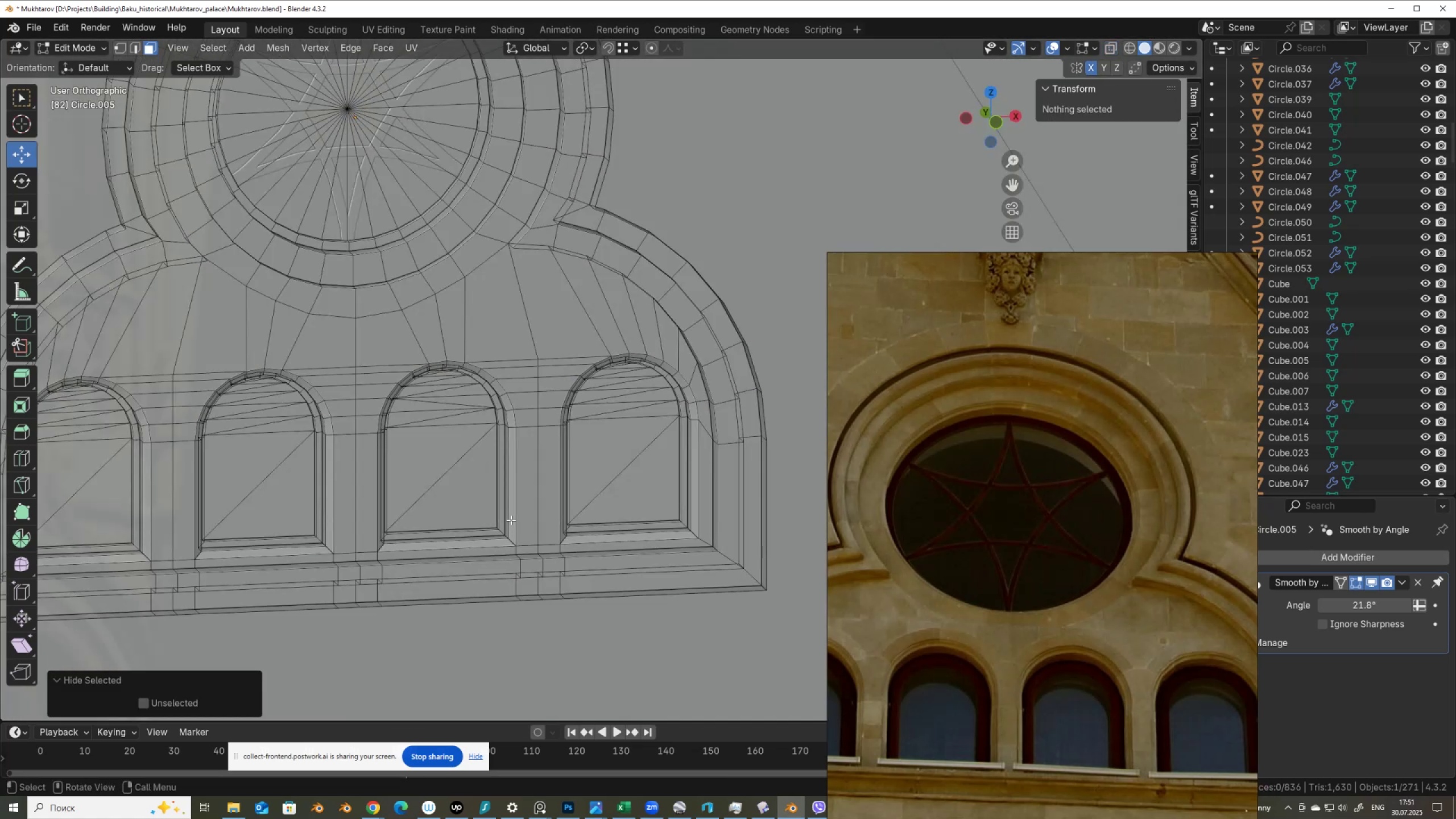 
key(Alt+Z)
 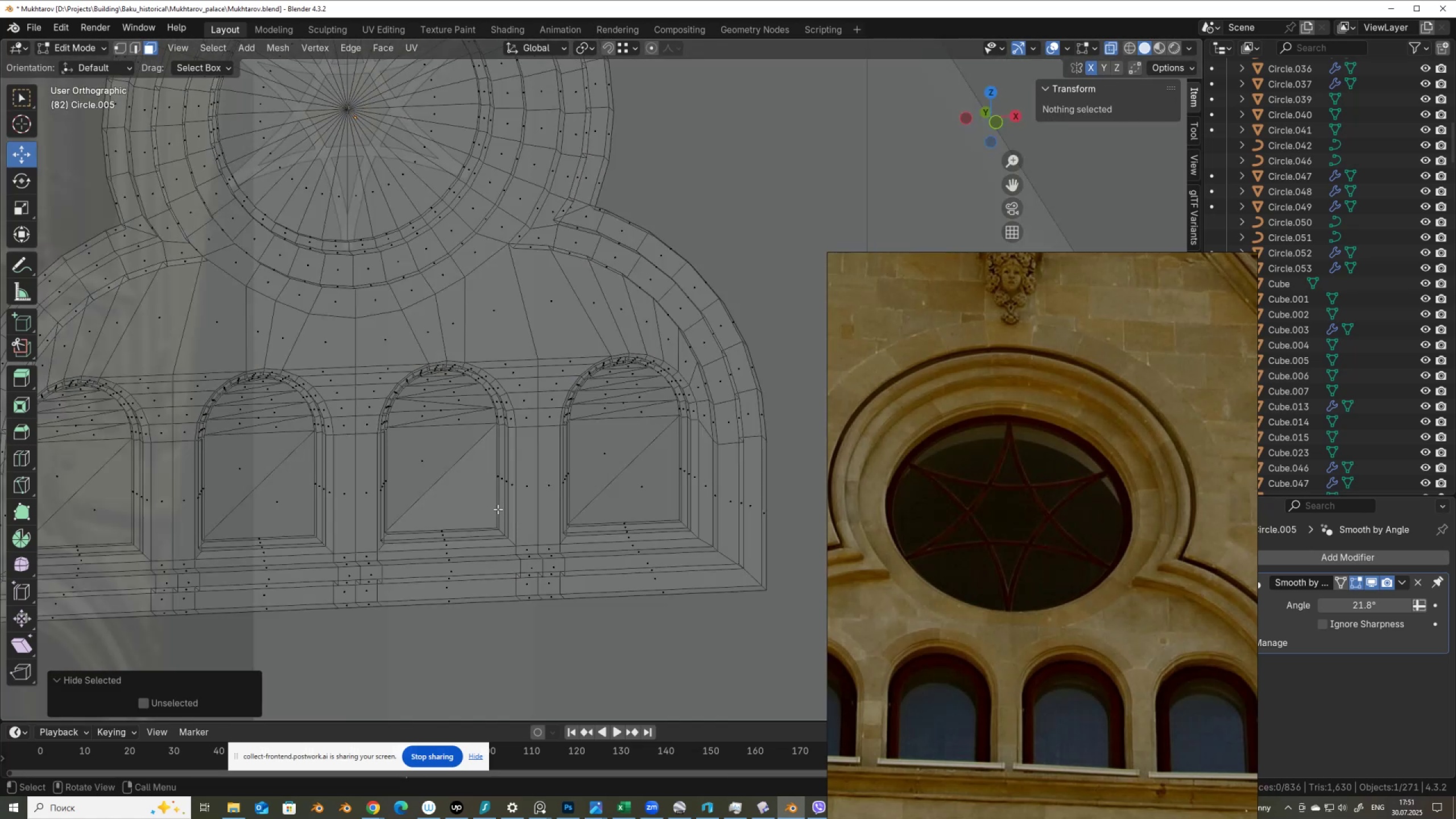 
key(Control+Z)
 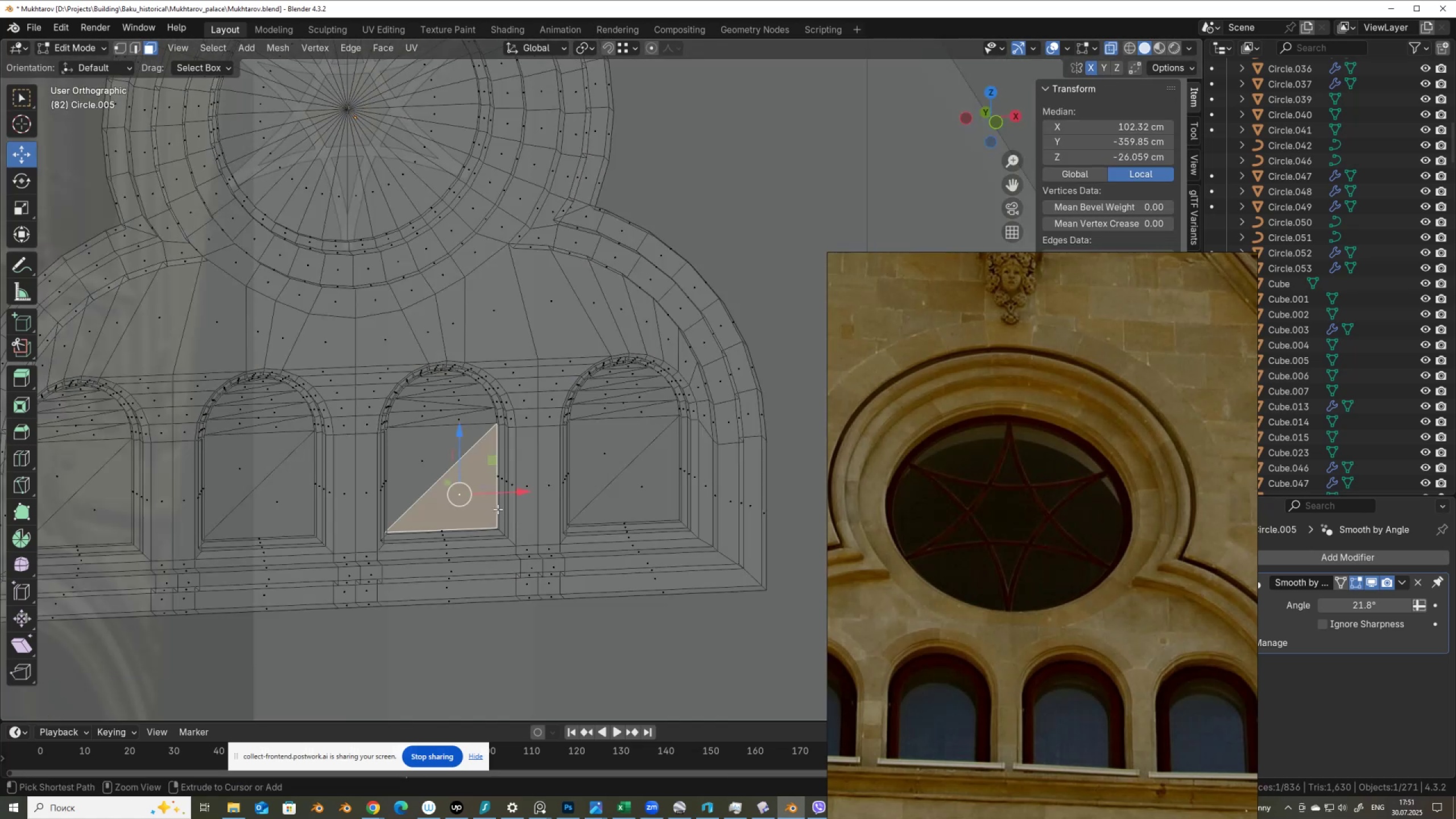 
key(Control+Z)
 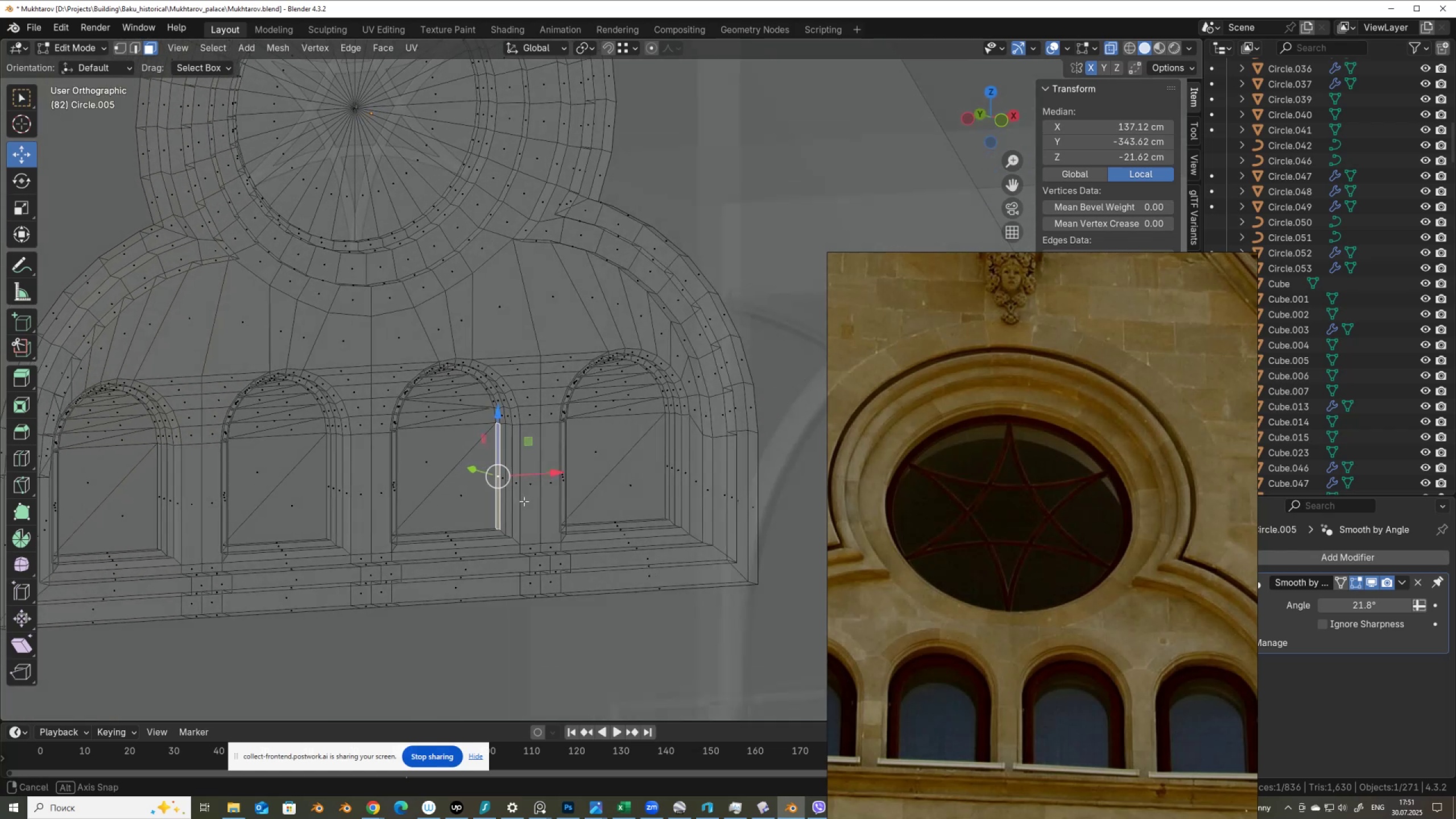 
left_click([274, 425])
 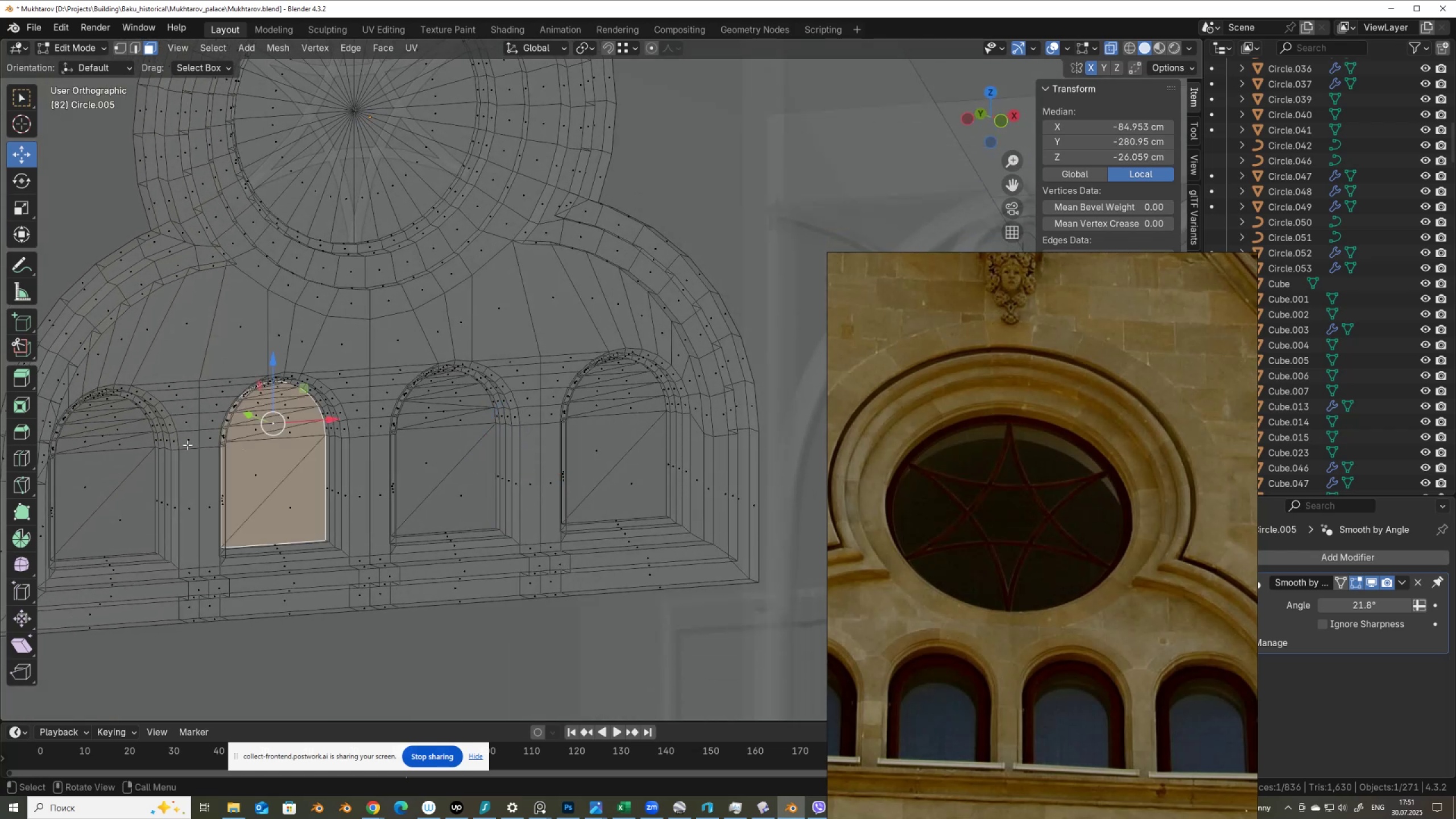 
hold_key(key=ShiftLeft, duration=1.5)
left_click([101, 436])
 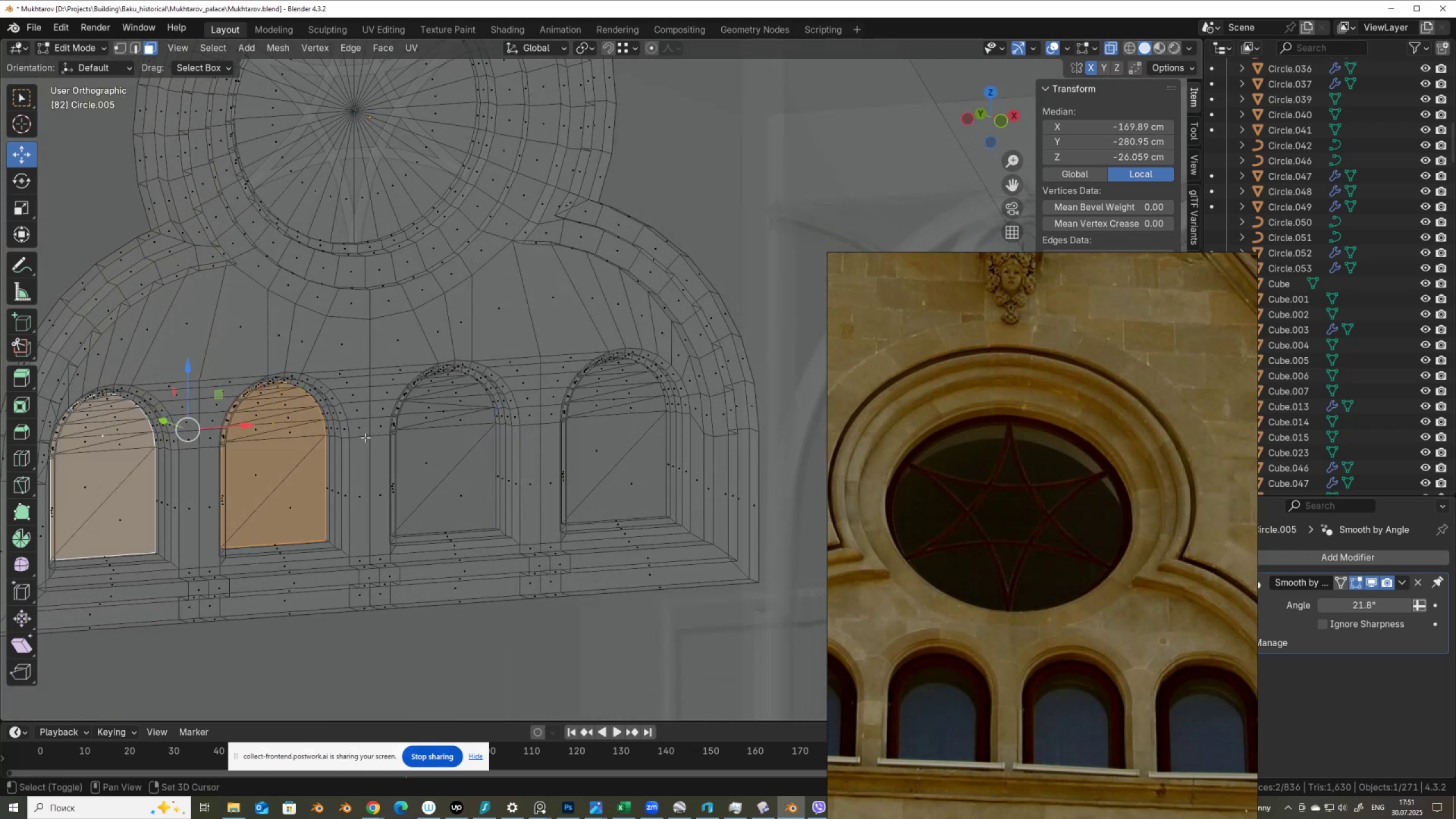 
hold_key(key=ShiftLeft, duration=1.51)
left_click([449, 411])
 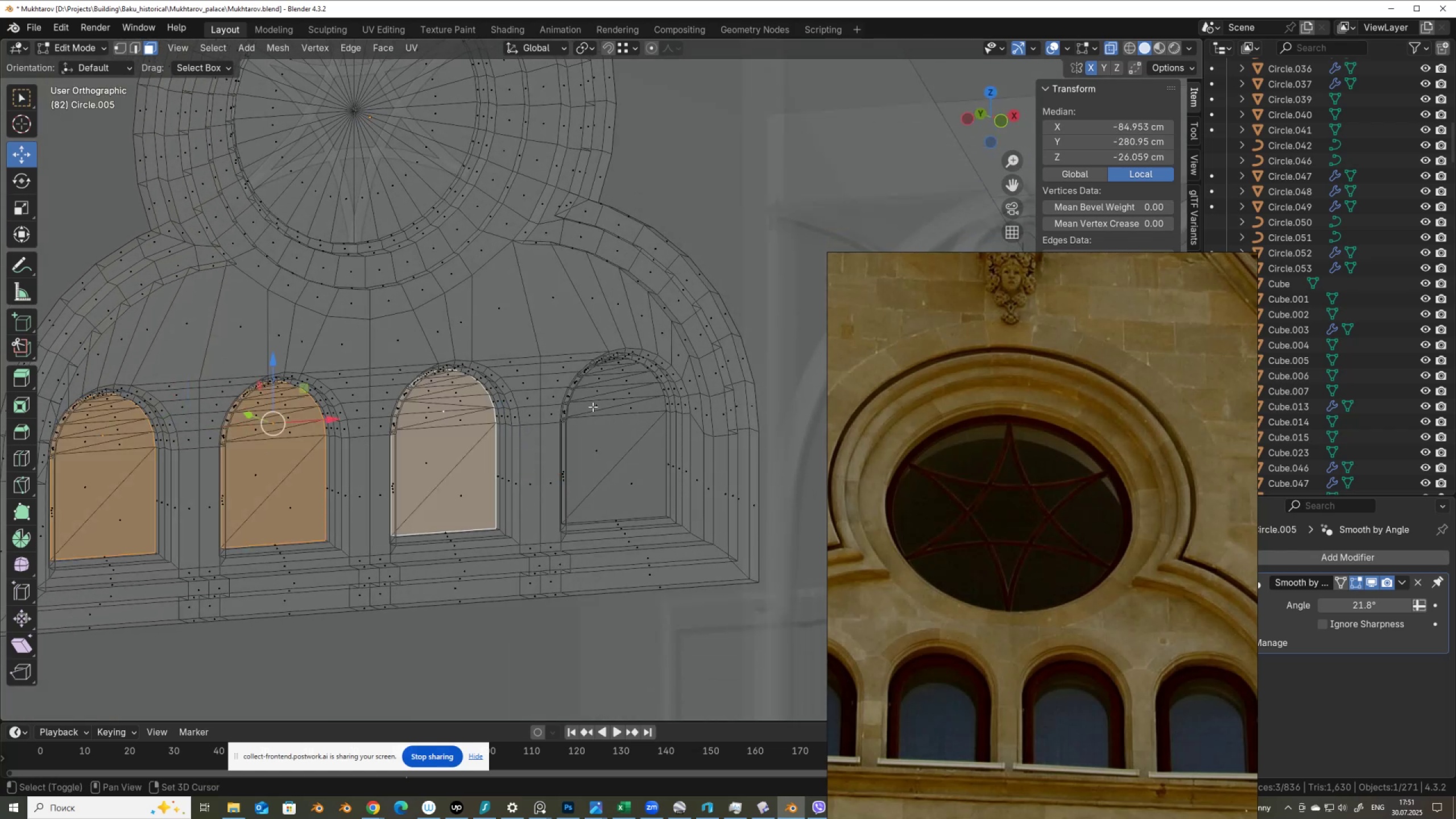 
hold_key(key=ShiftLeft, duration=0.67)
left_click([614, 402])
 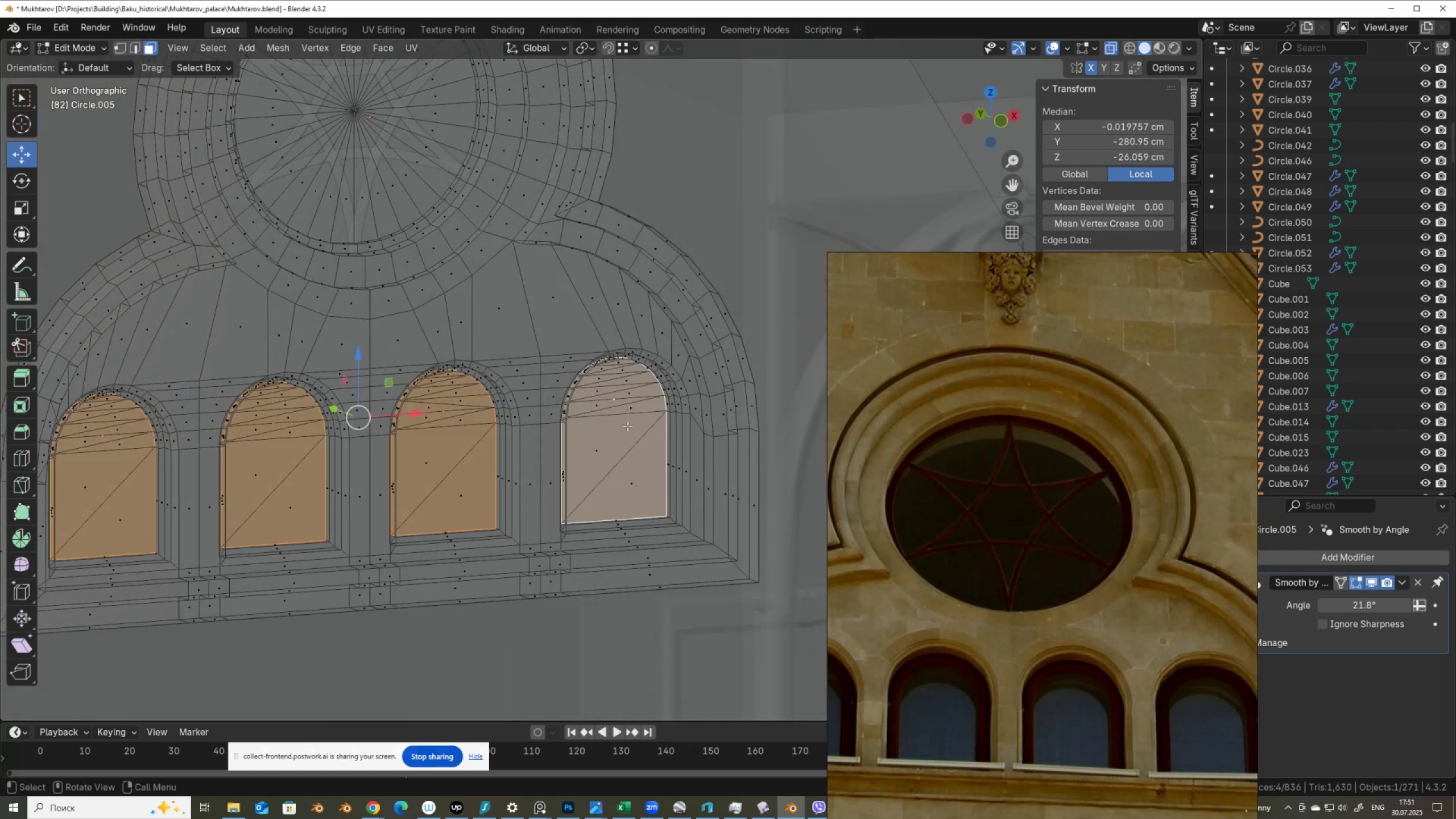 
key(X)
 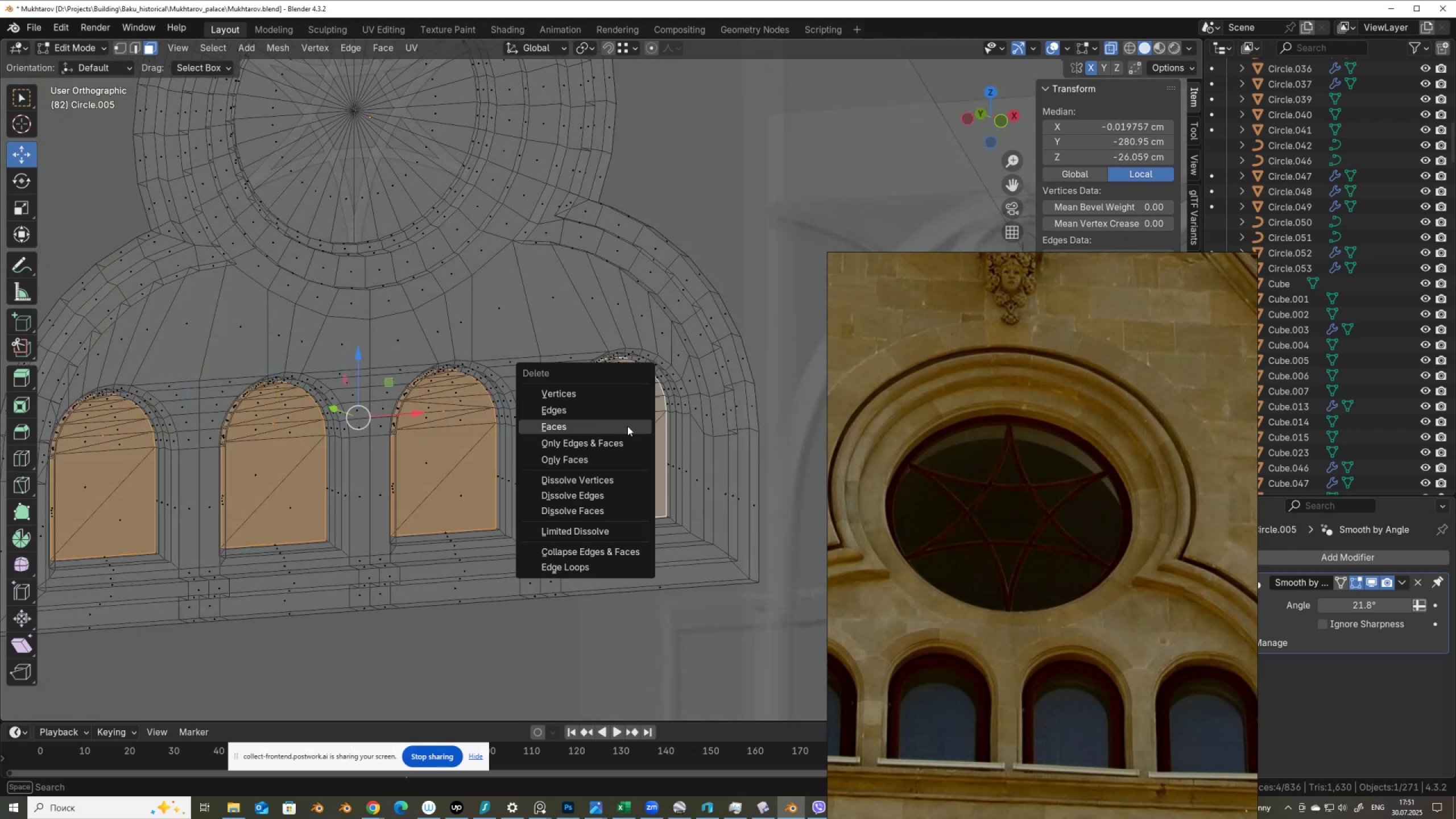 
left_click([627, 426])
 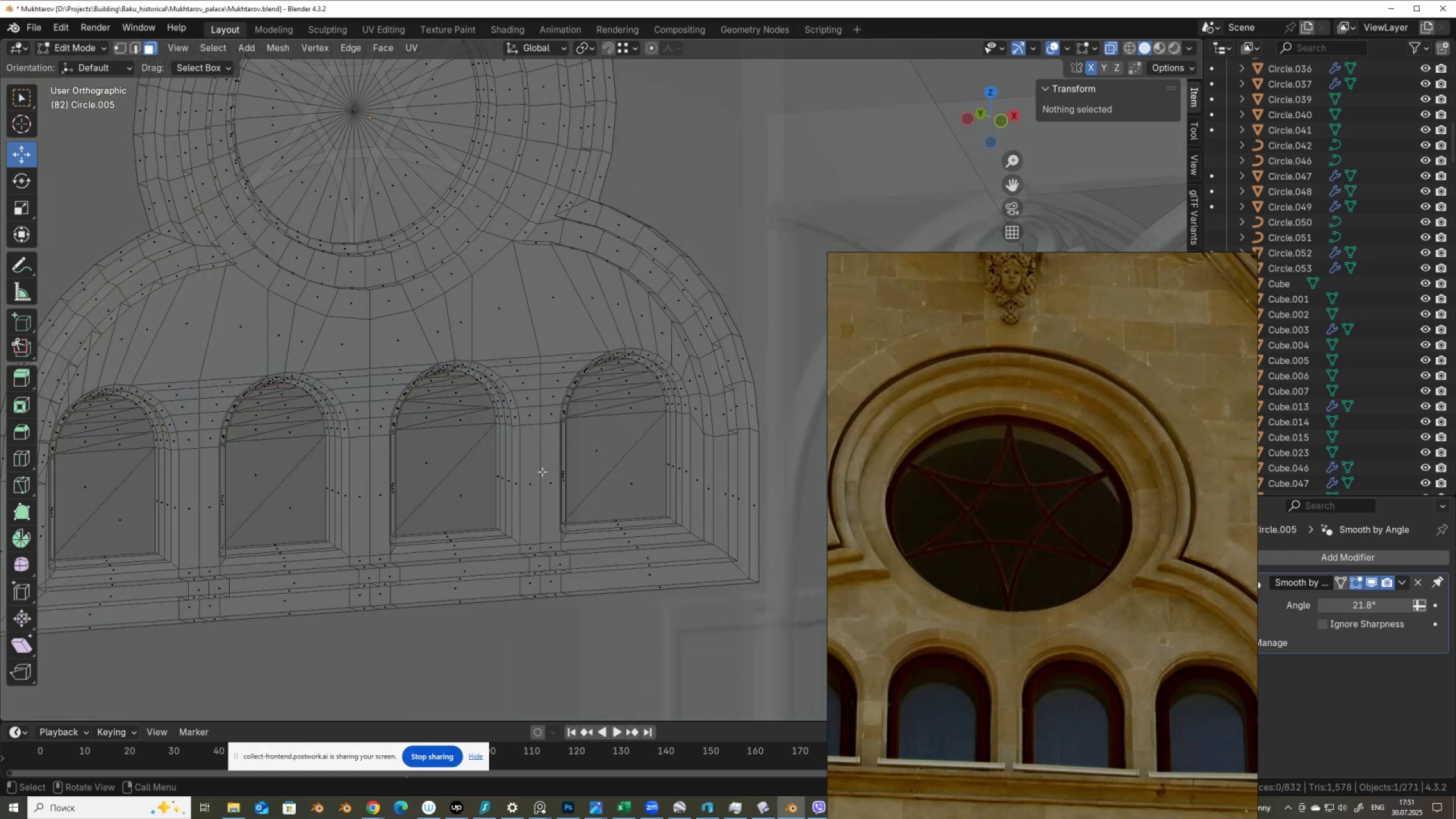 
type(aN)
 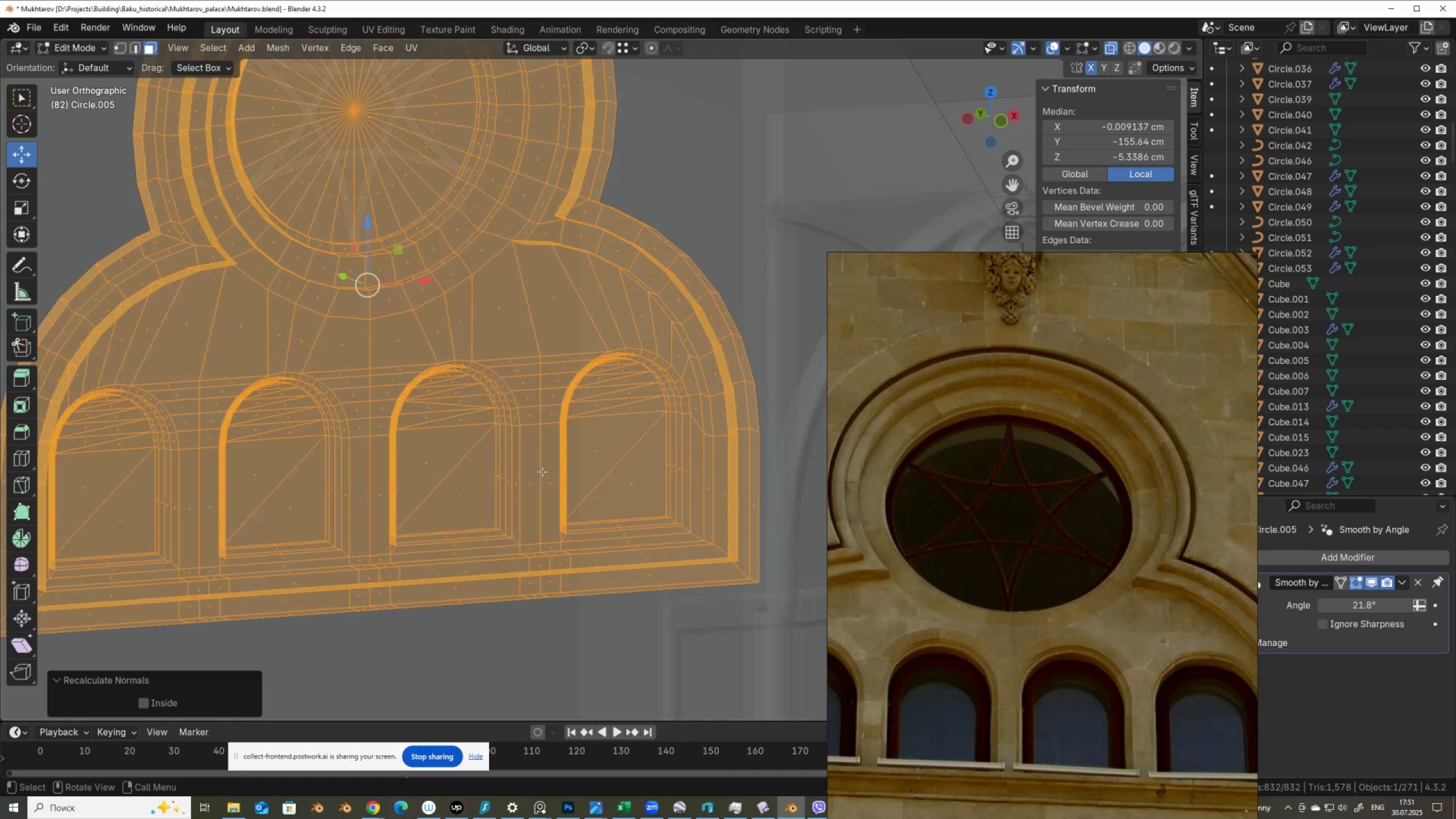 
key(Alt+AltLeft)
 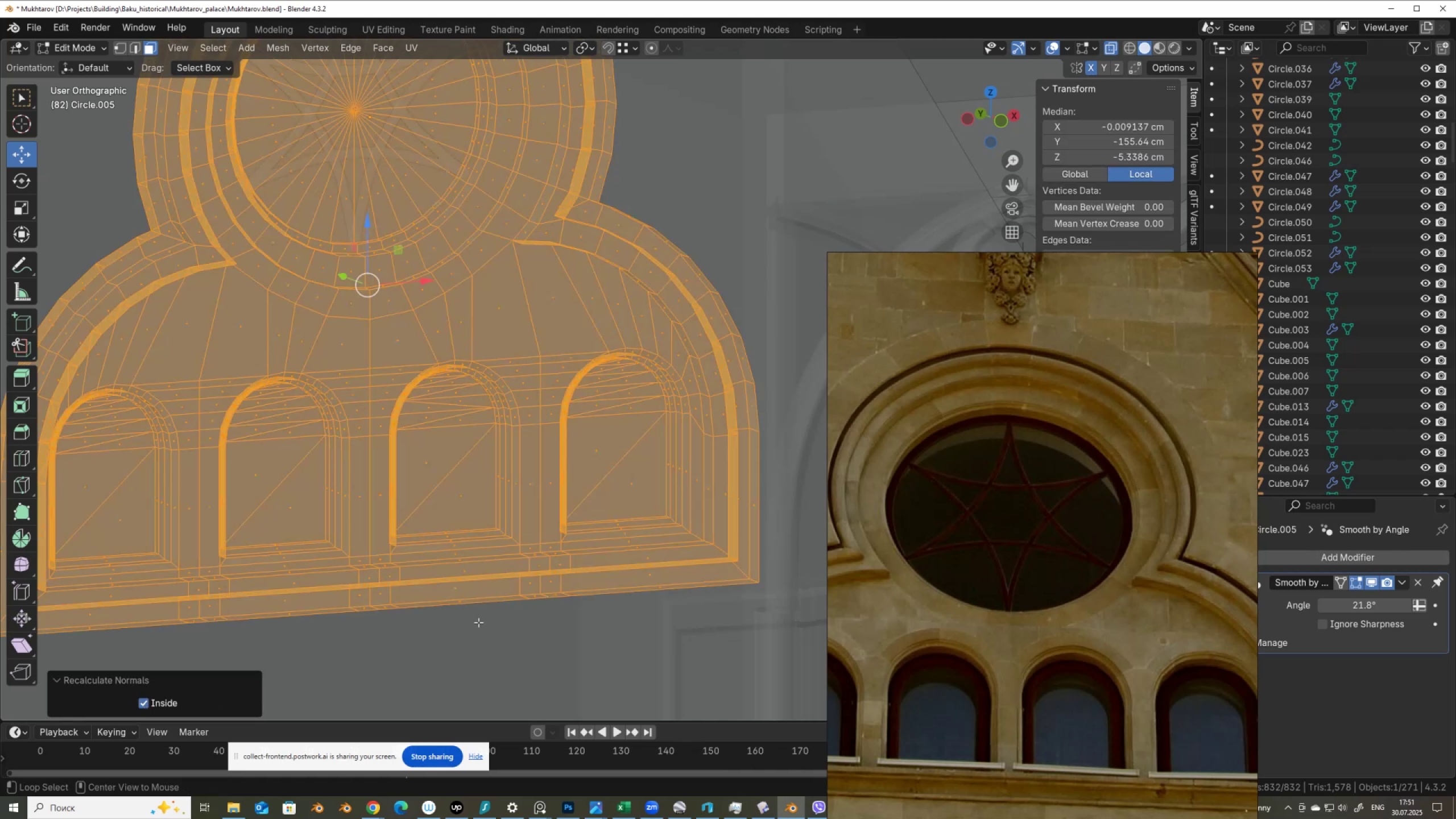 
key(Alt+Z)
 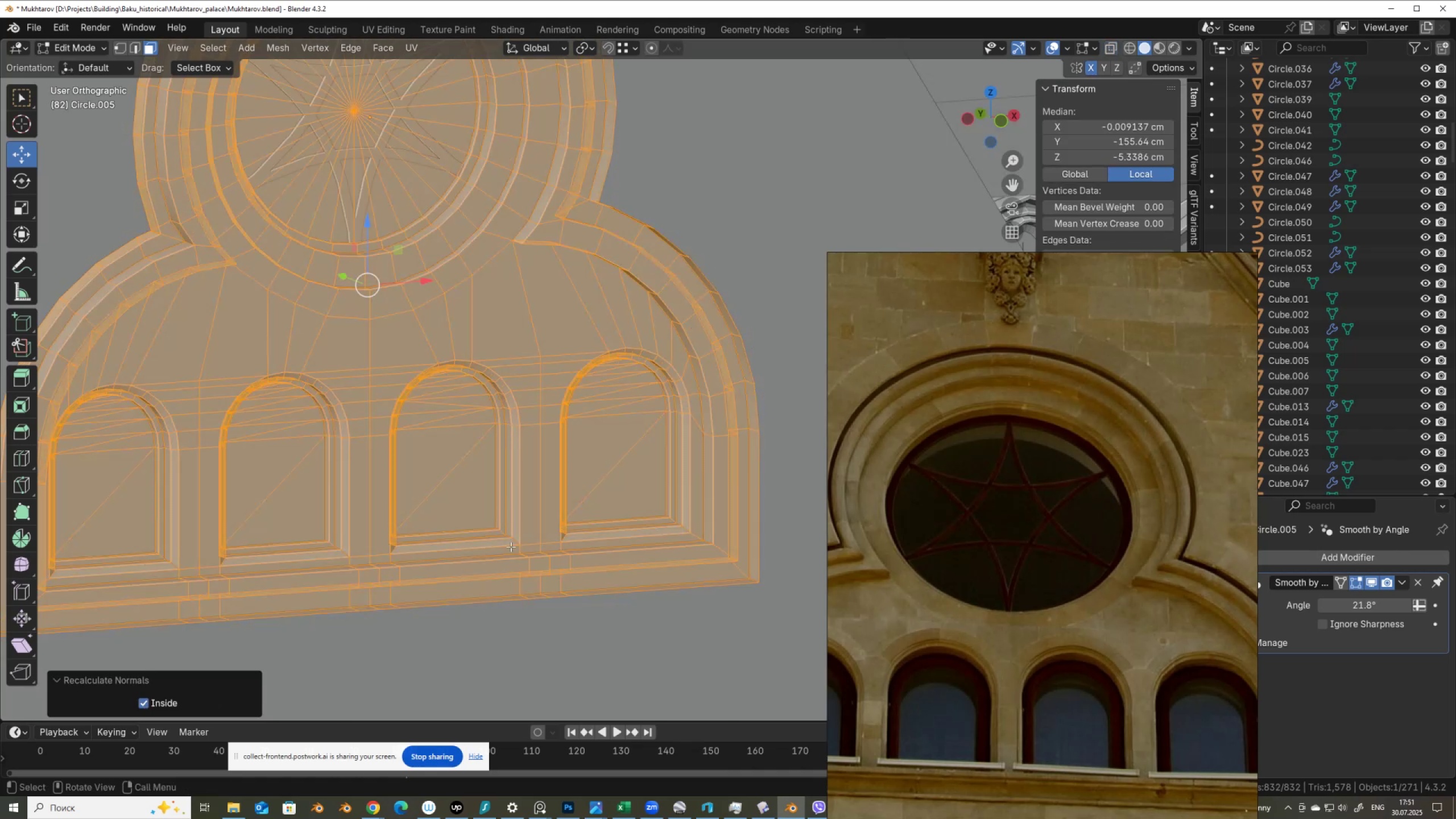 
key(Tab)
 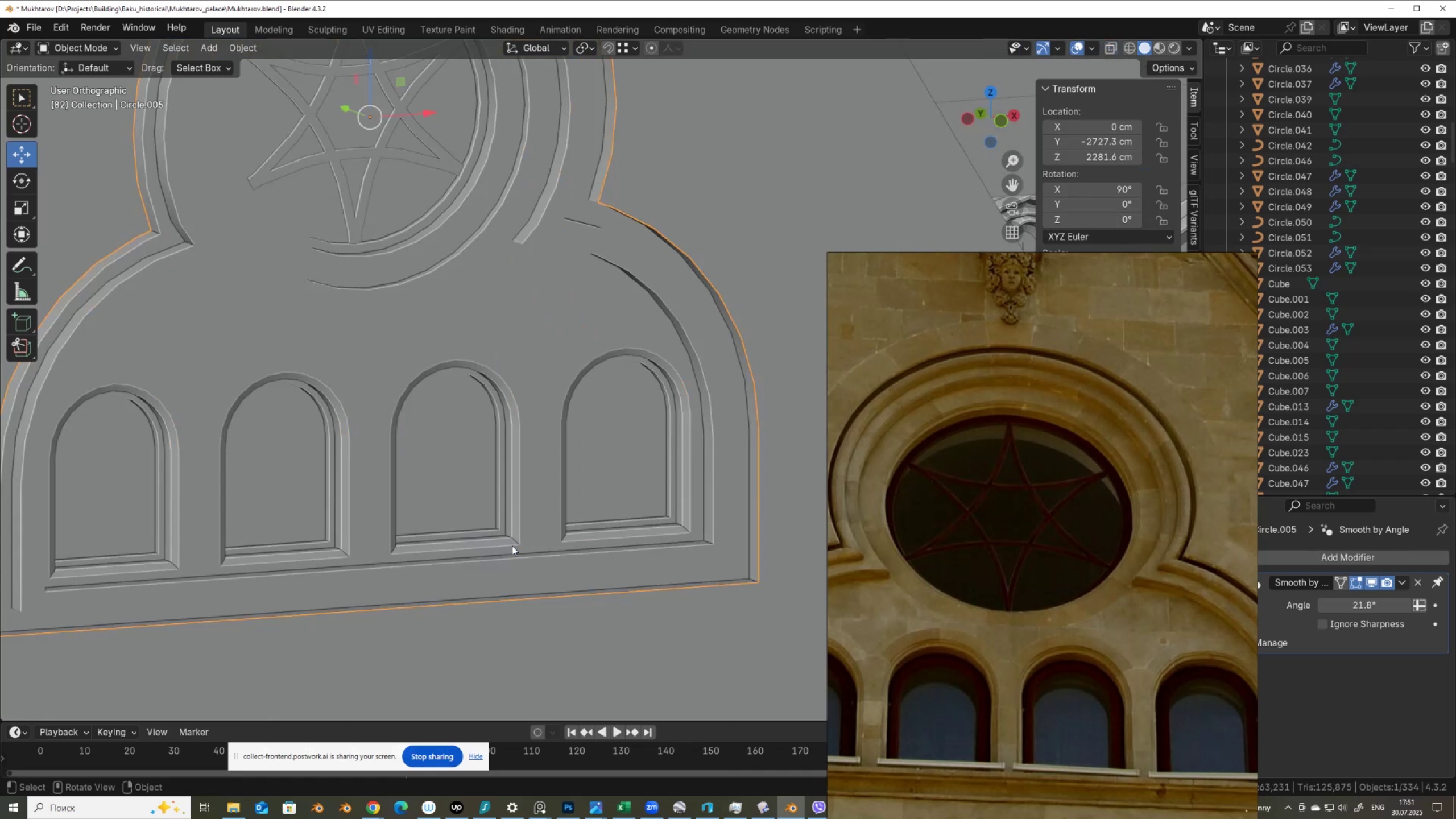 
scroll: coordinate [498, 313], scroll_direction: down, amount: 18.0
 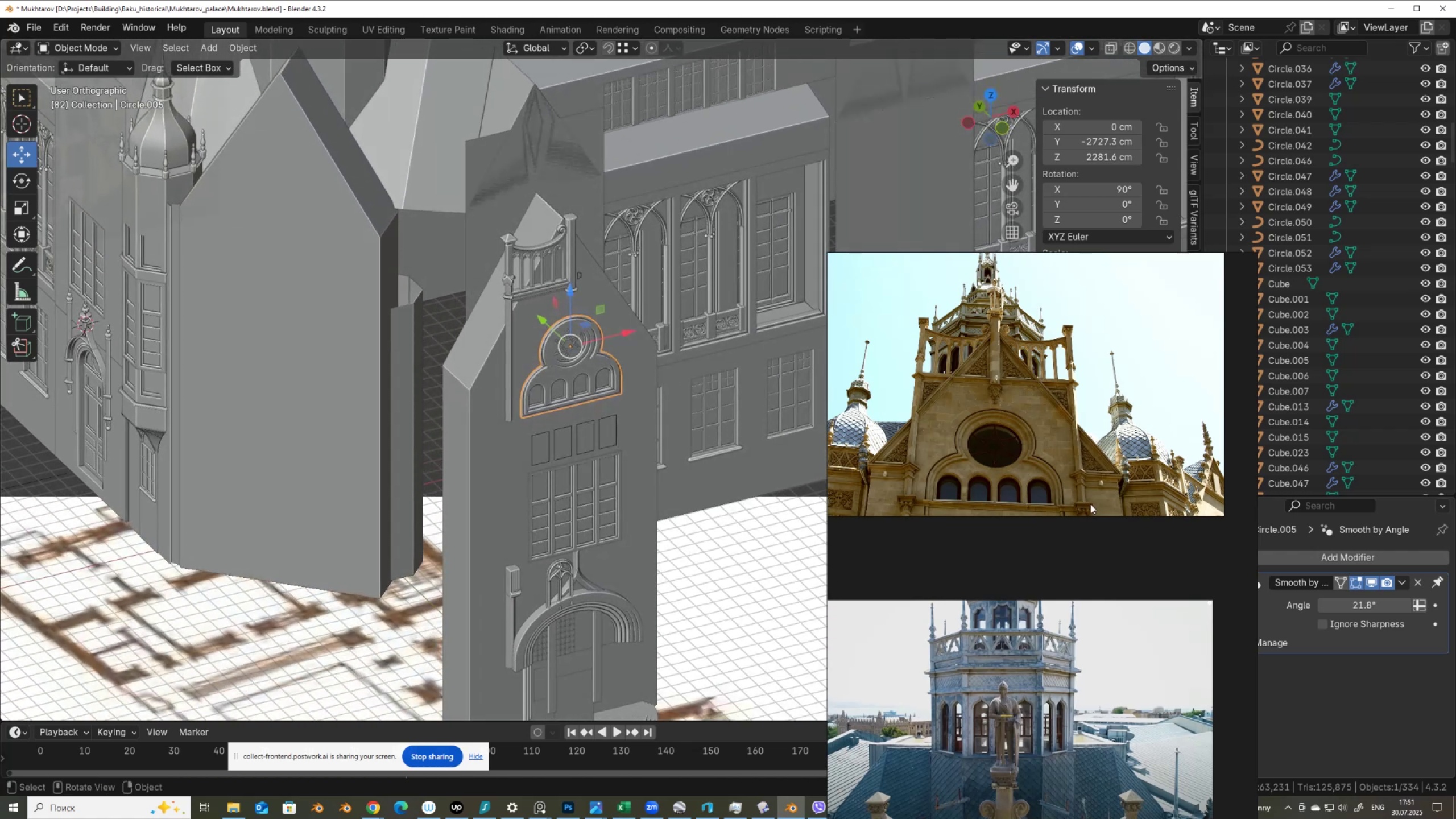 
wait(8.0)
 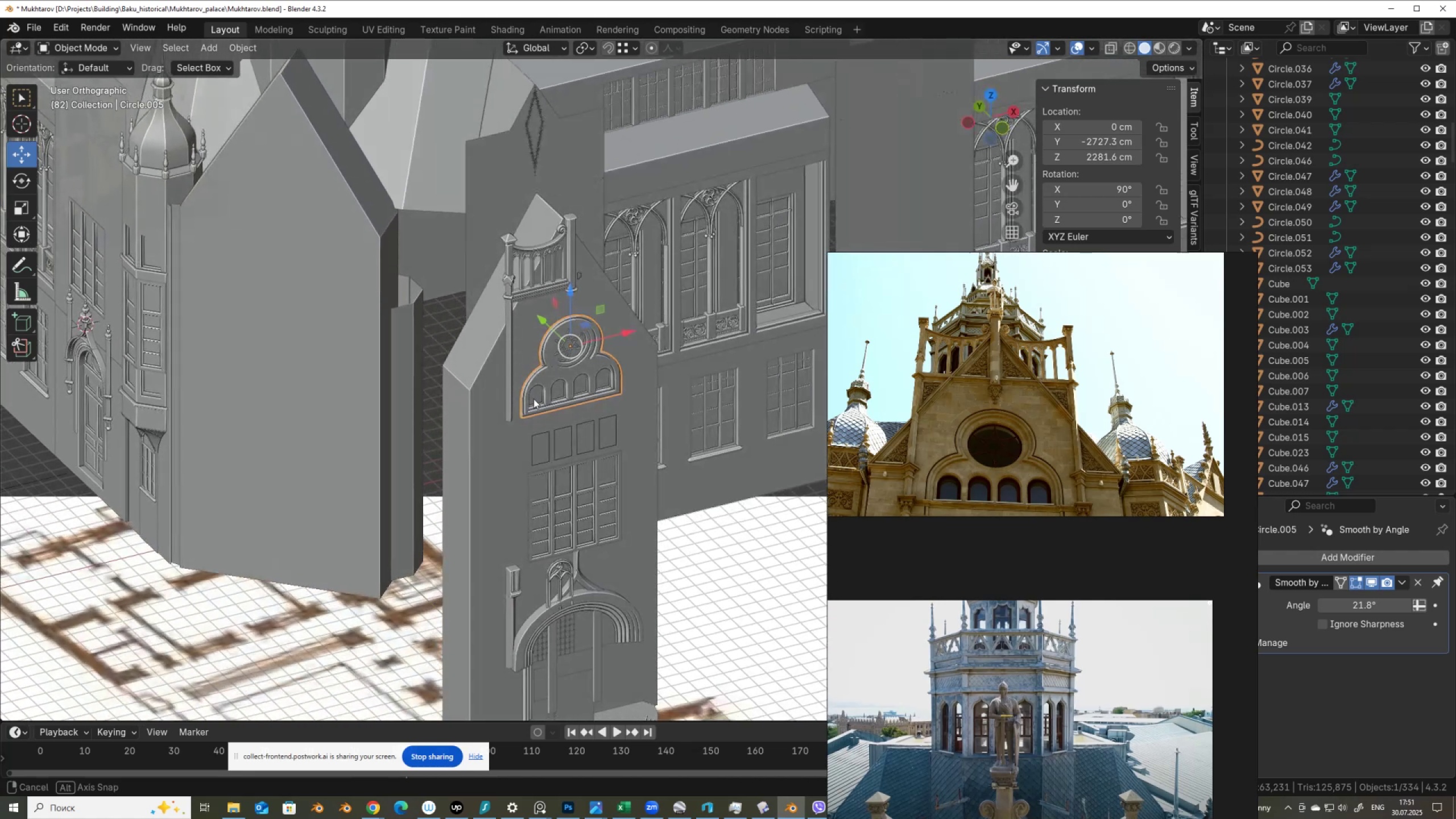 
scroll: coordinate [576, 401], scroll_direction: down, amount: 3.0
 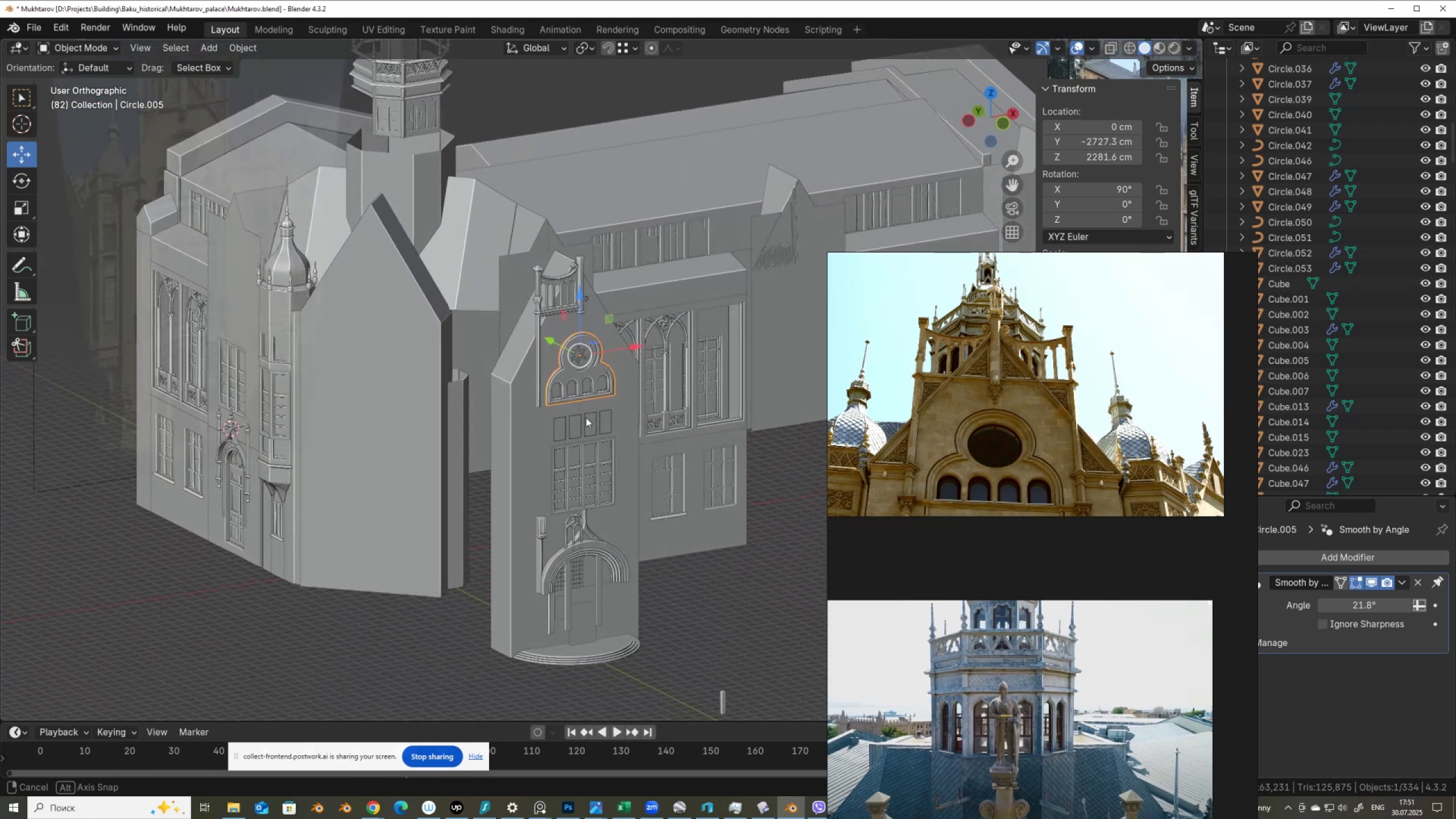 
key(Control+ControlLeft)
 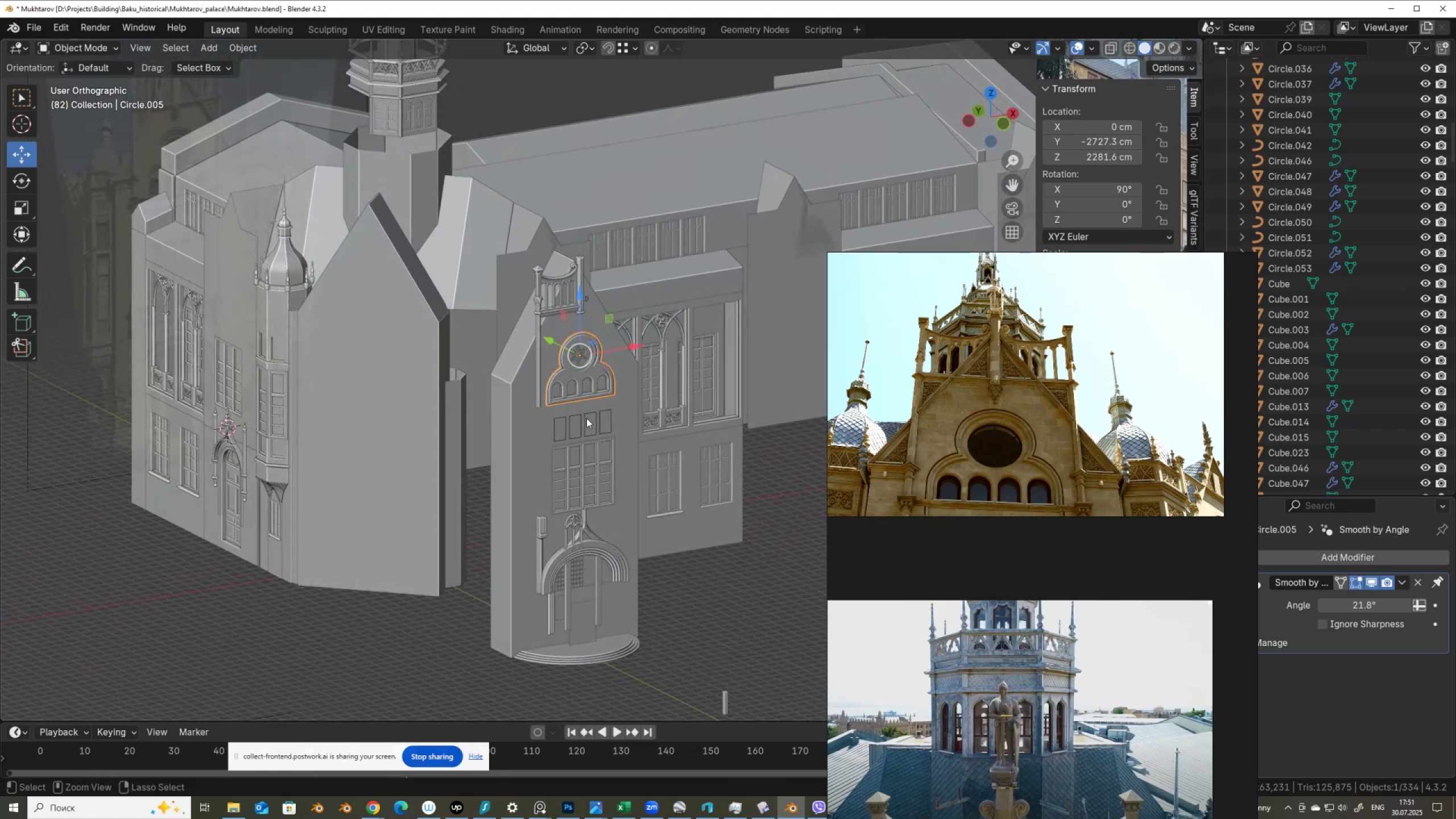 
key(Control+S)
 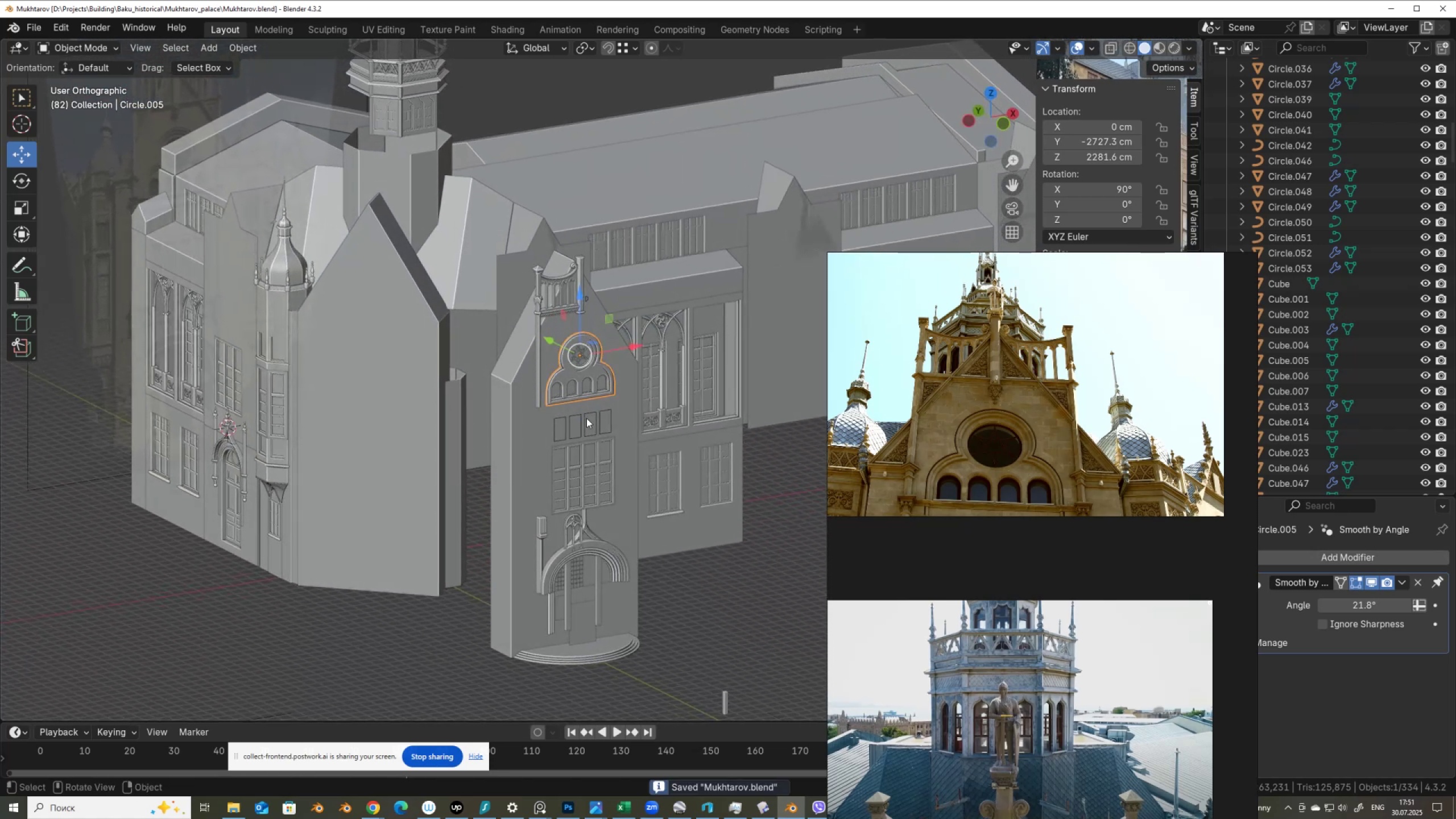 
scroll: coordinate [444, 328], scroll_direction: up, amount: 4.0
 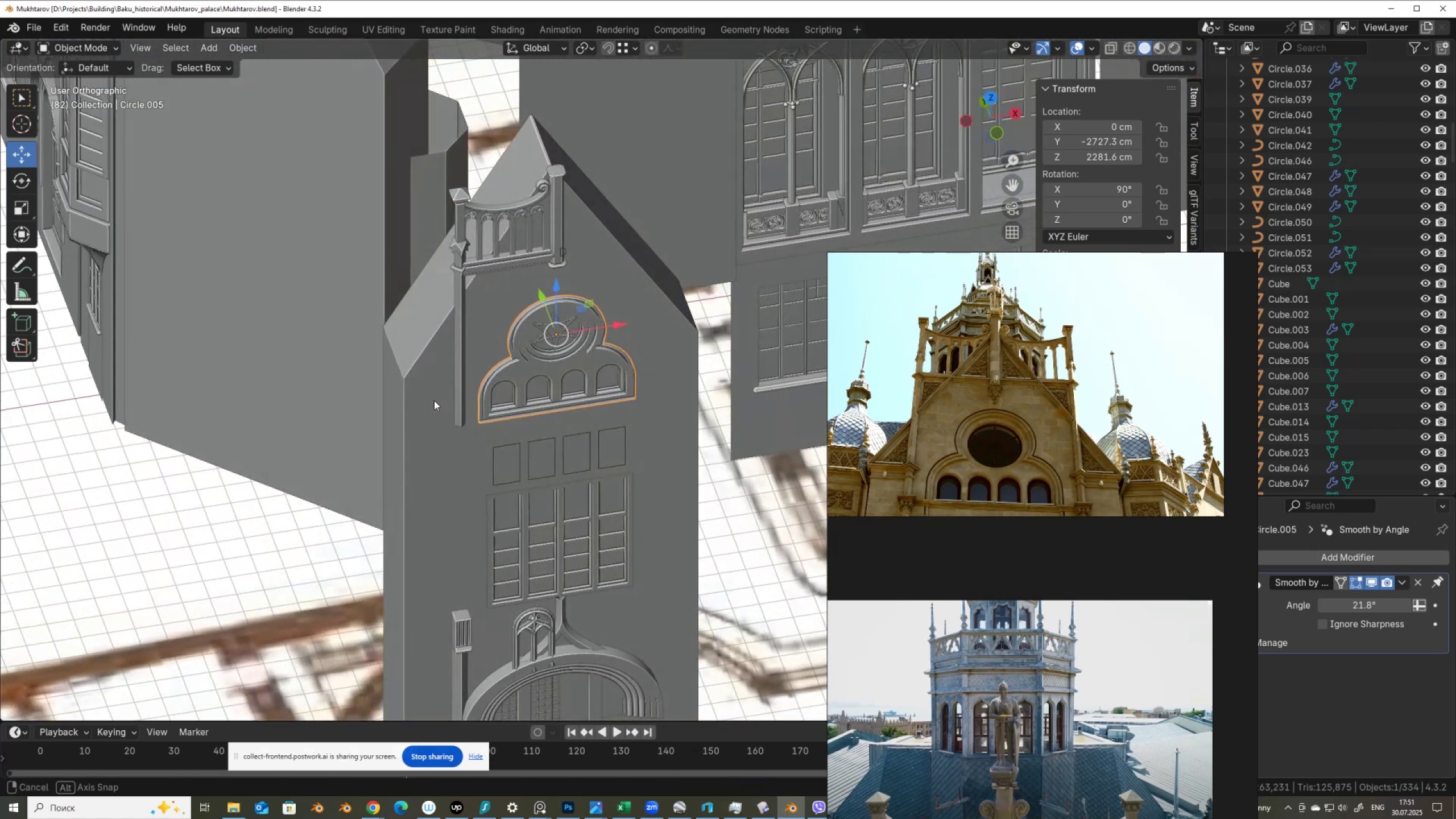 
wait(5.21)
 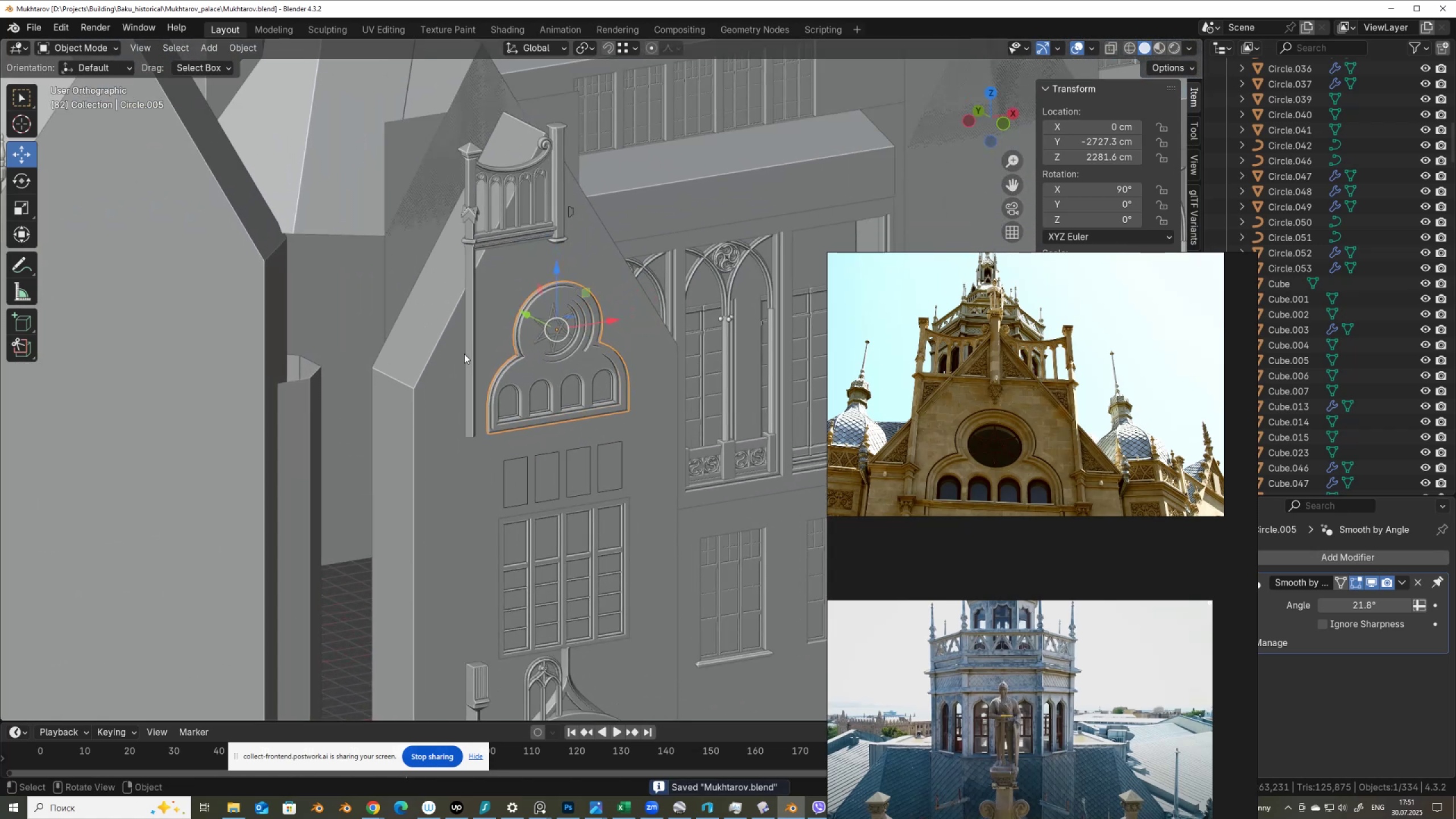 
scroll: coordinate [474, 377], scroll_direction: down, amount: 5.0
 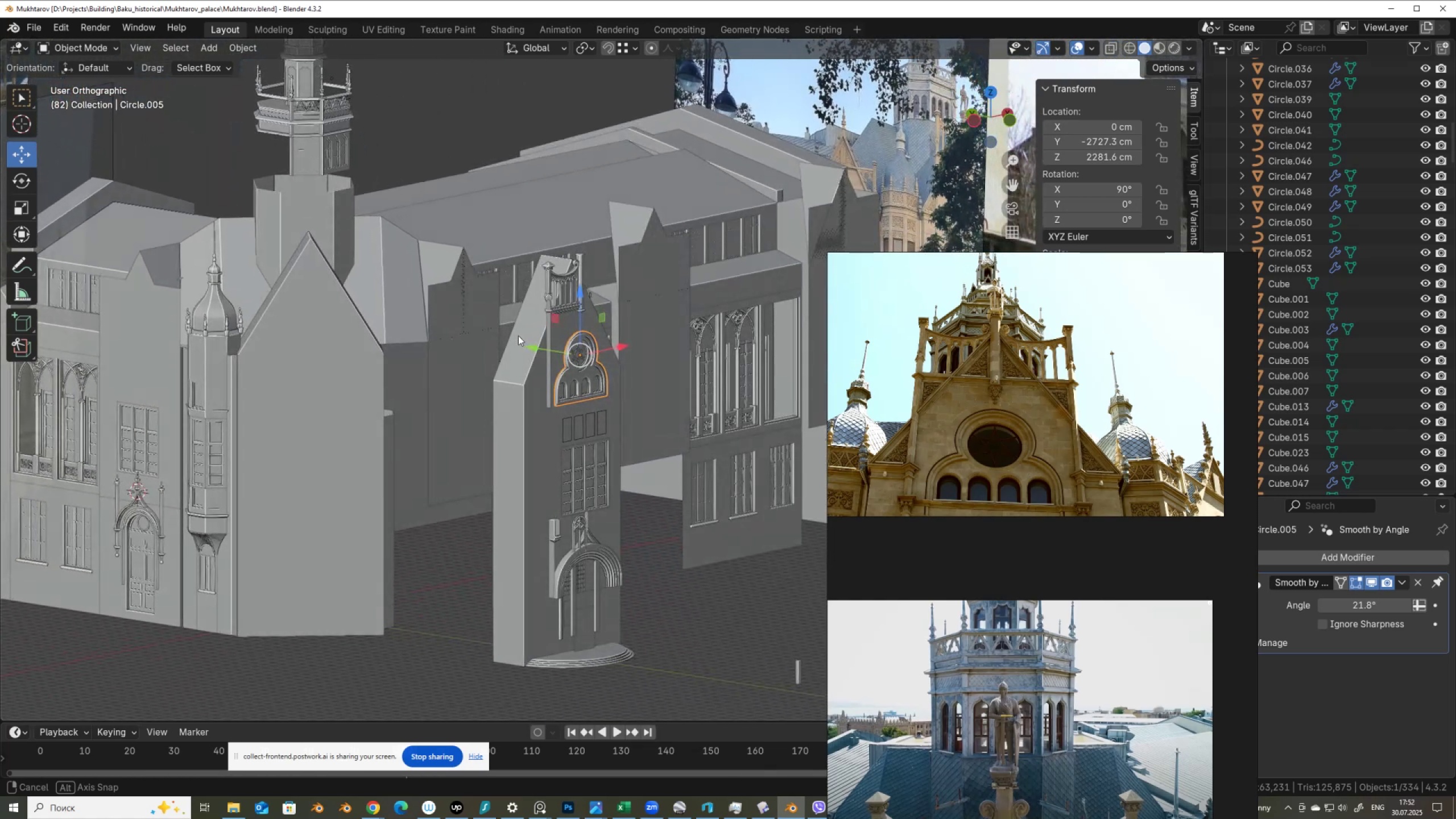 
wait(23.82)
 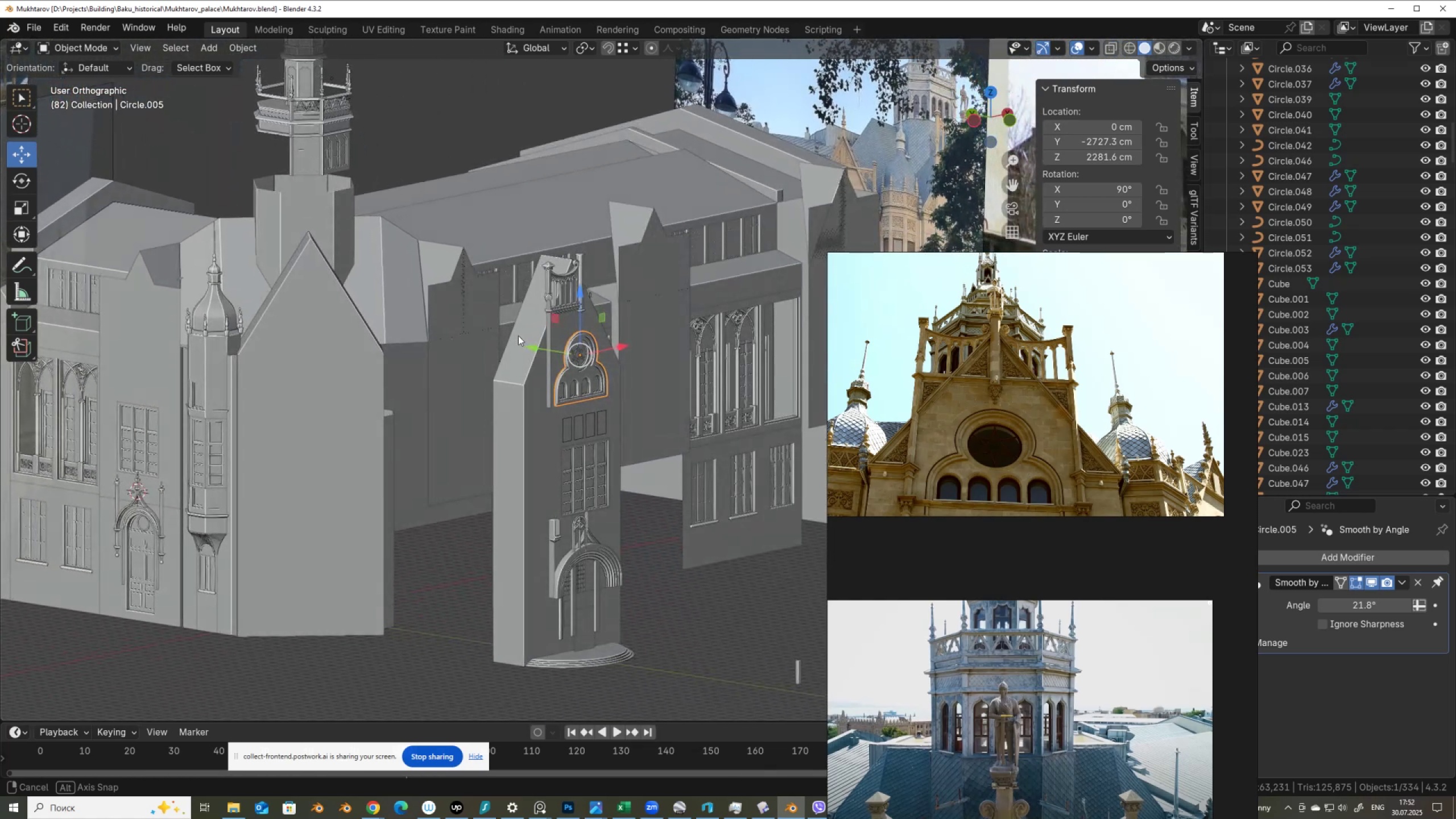 
scroll: coordinate [948, 410], scroll_direction: up, amount: 1.0
 